 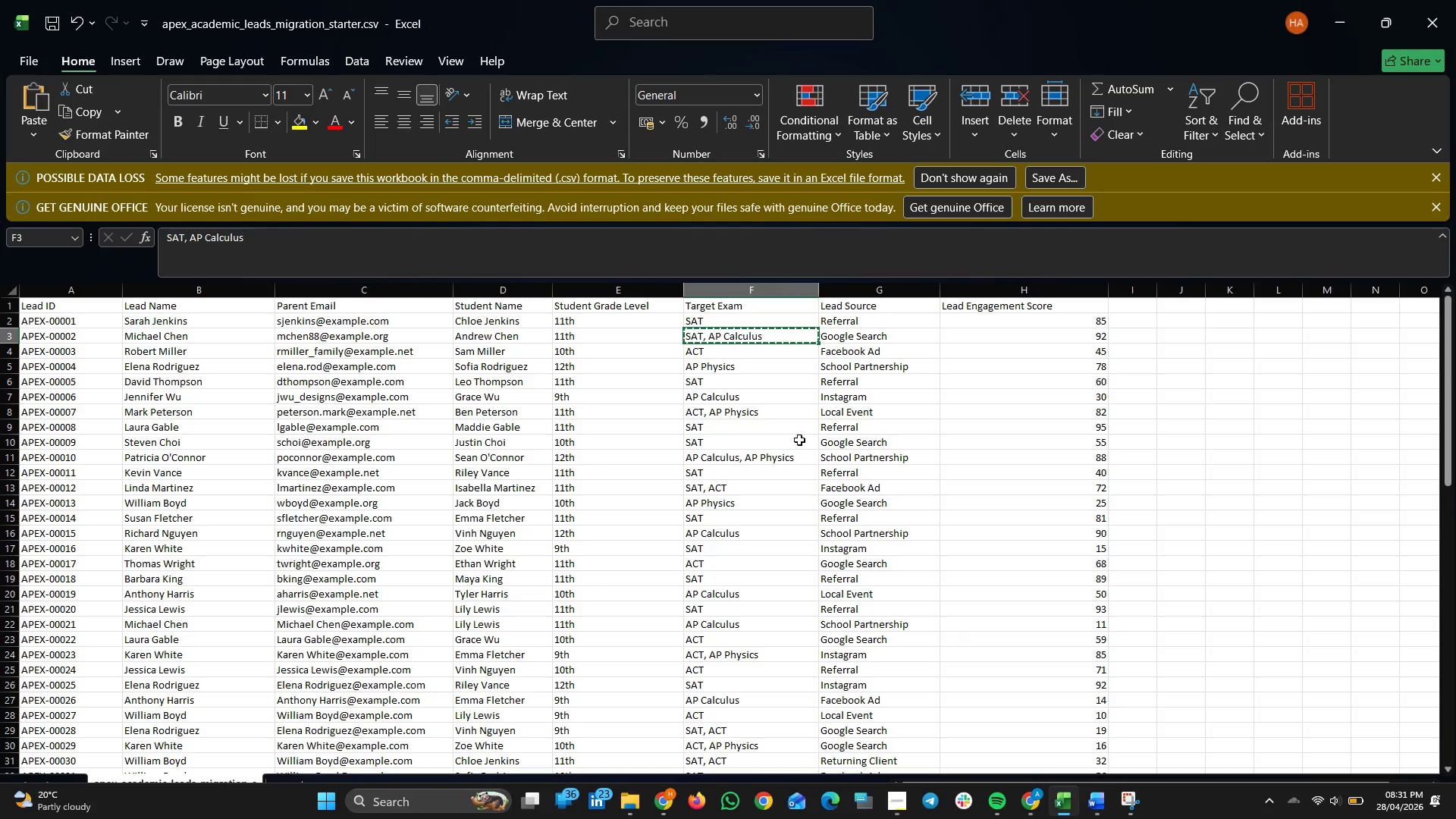 
left_click([727, 351])
 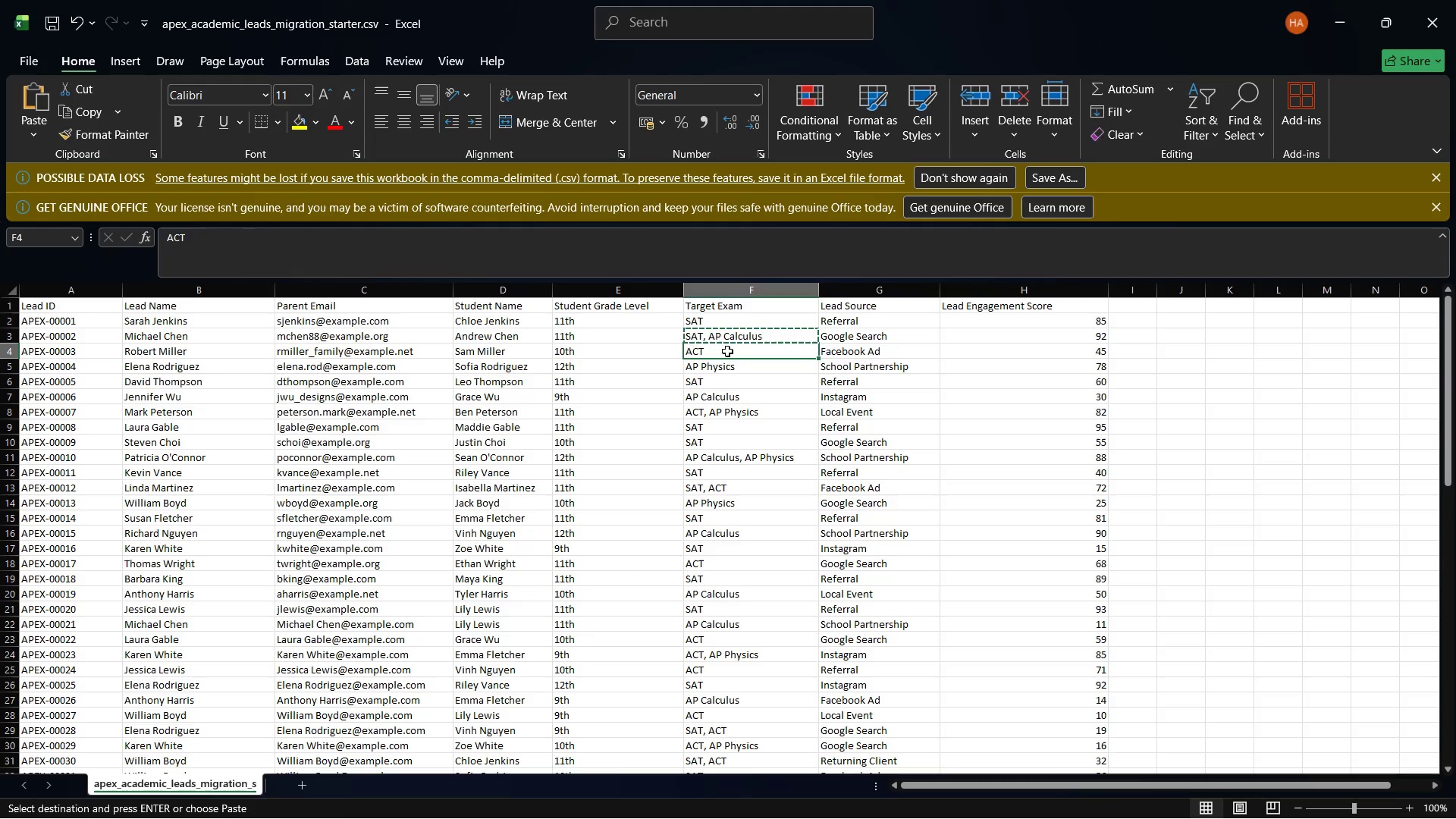 
right_click([727, 351])
 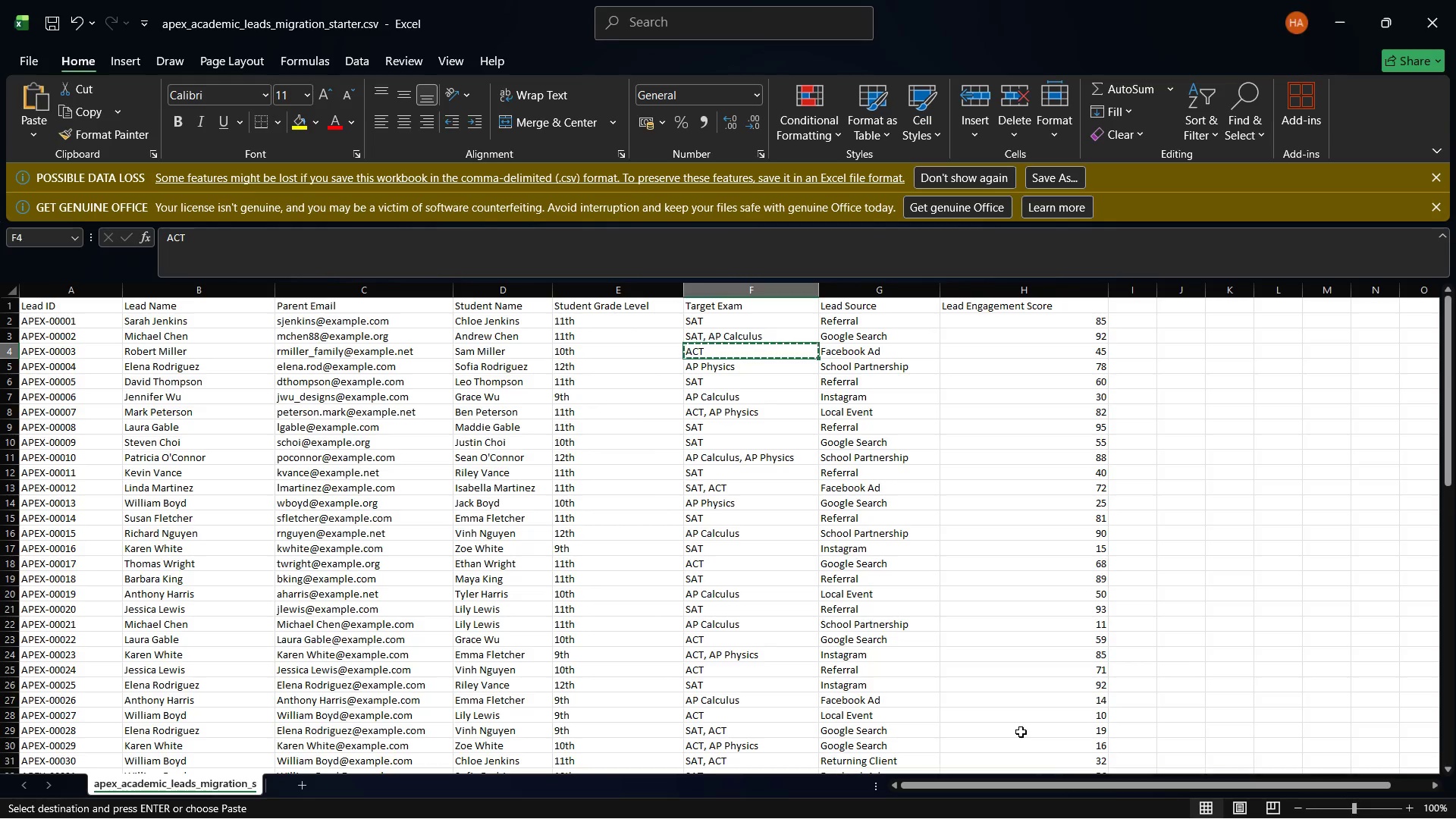 
wait(10.37)
 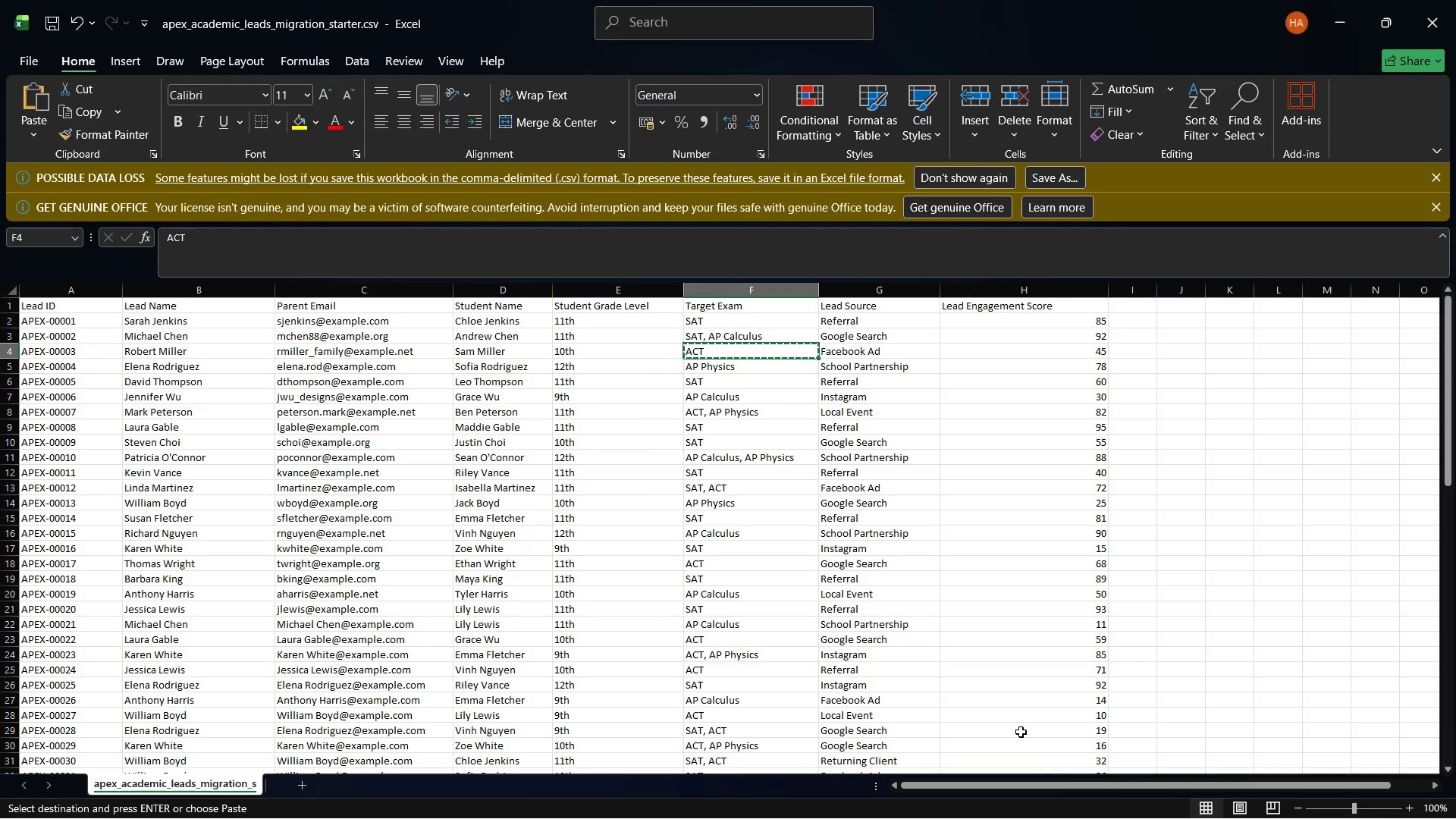 
mouse_move([1060, 812])
 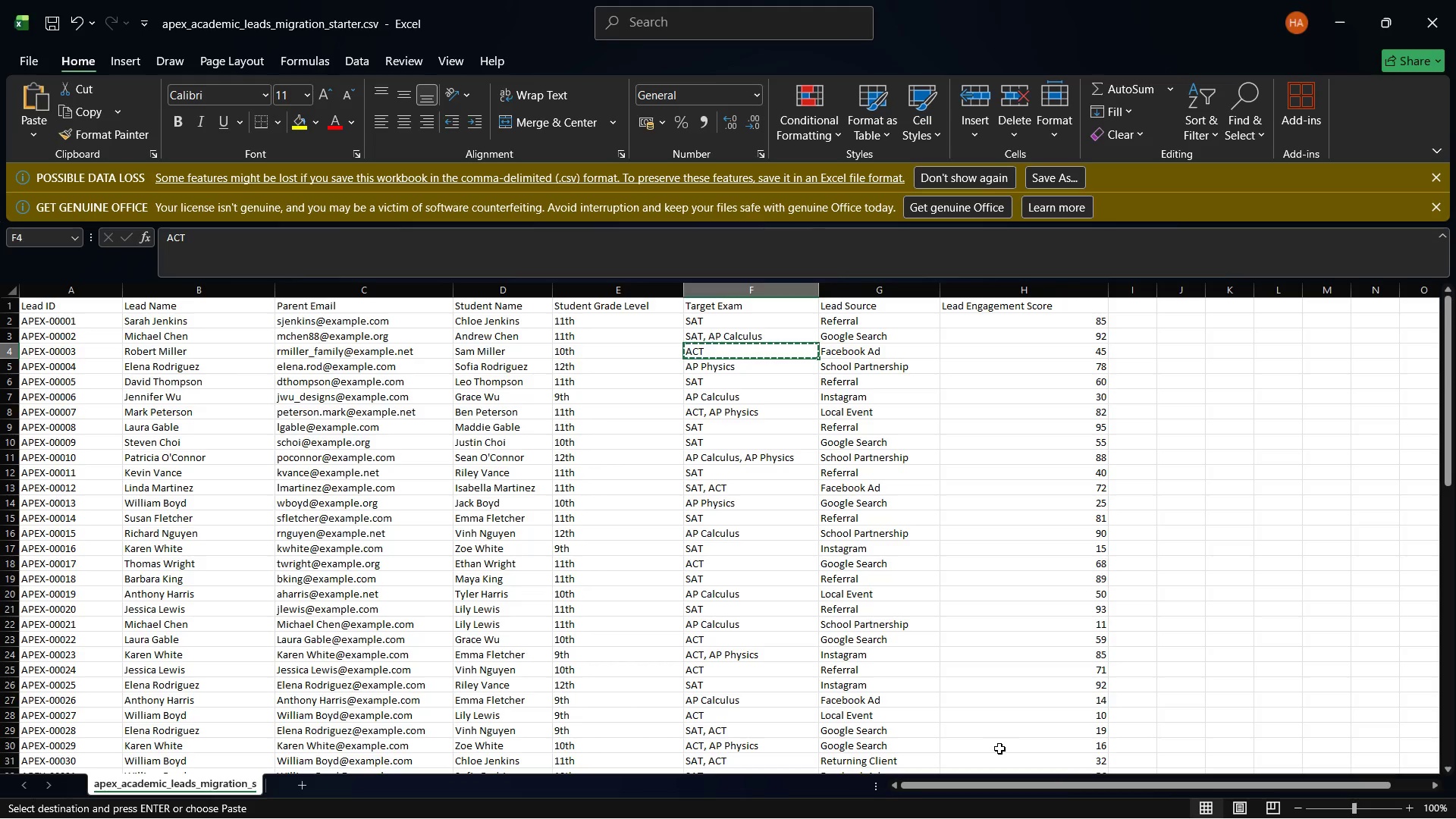 
wait(12.18)
 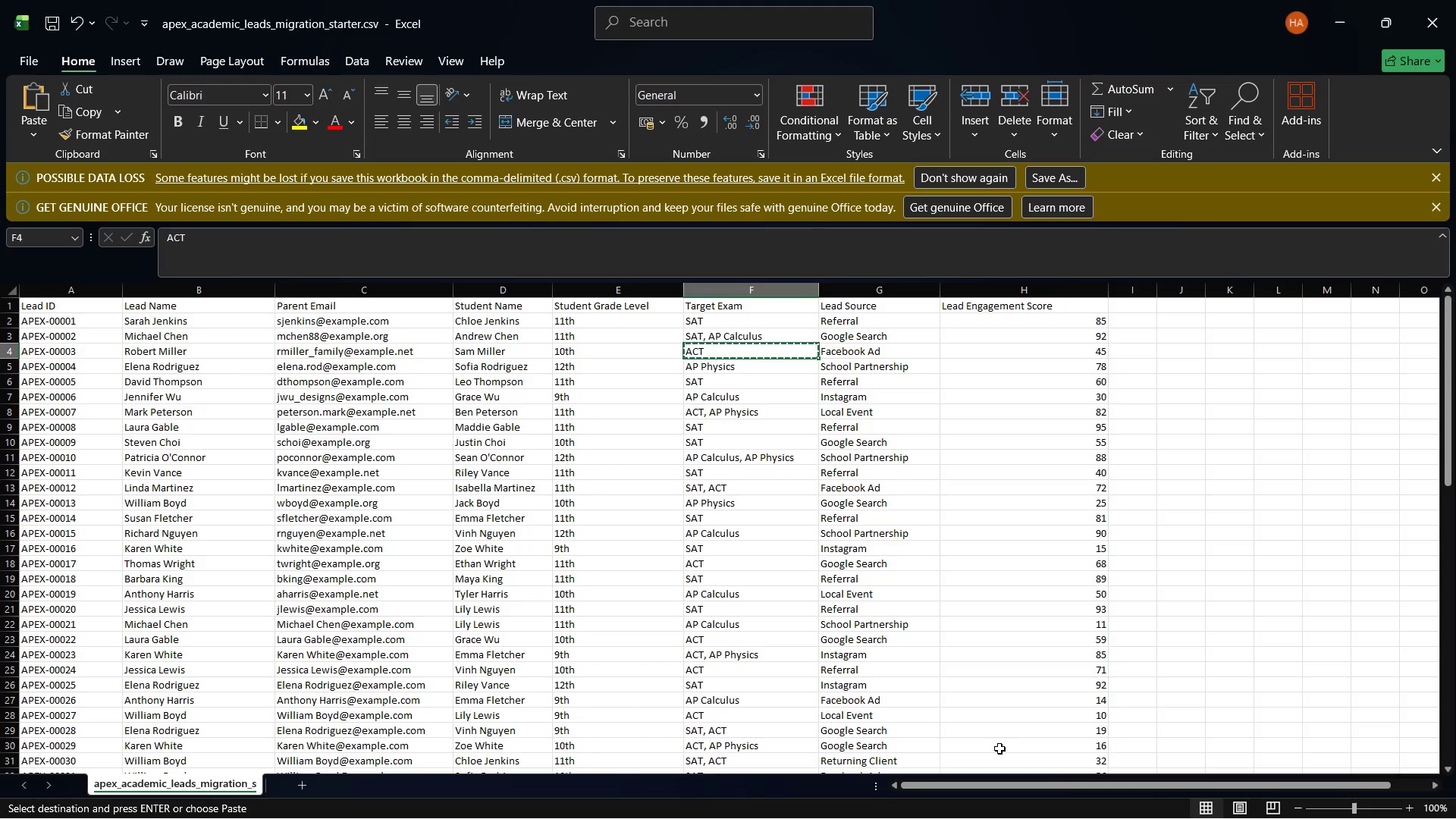 
left_click([1075, 806])
 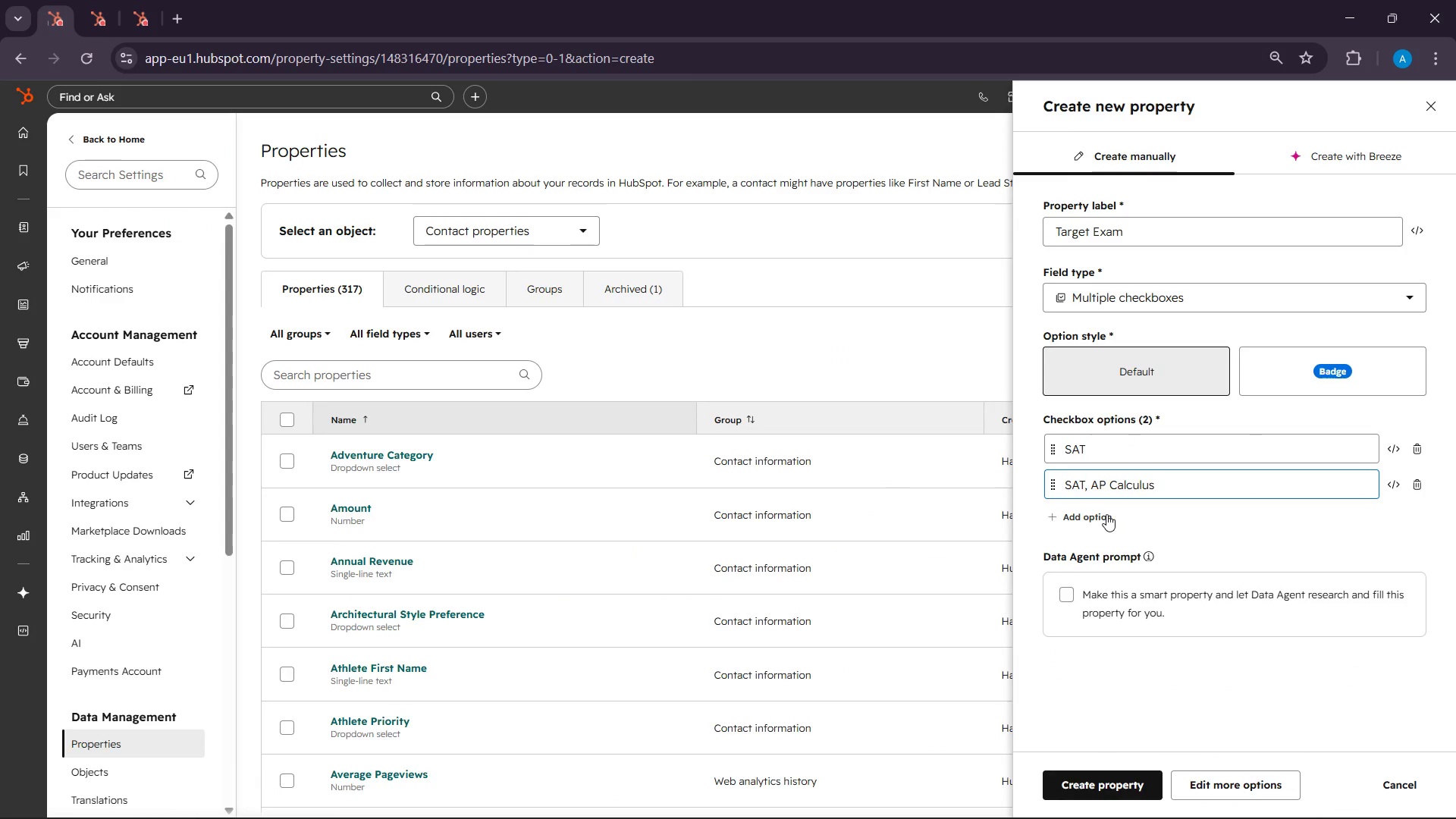 
left_click([1106, 515])
 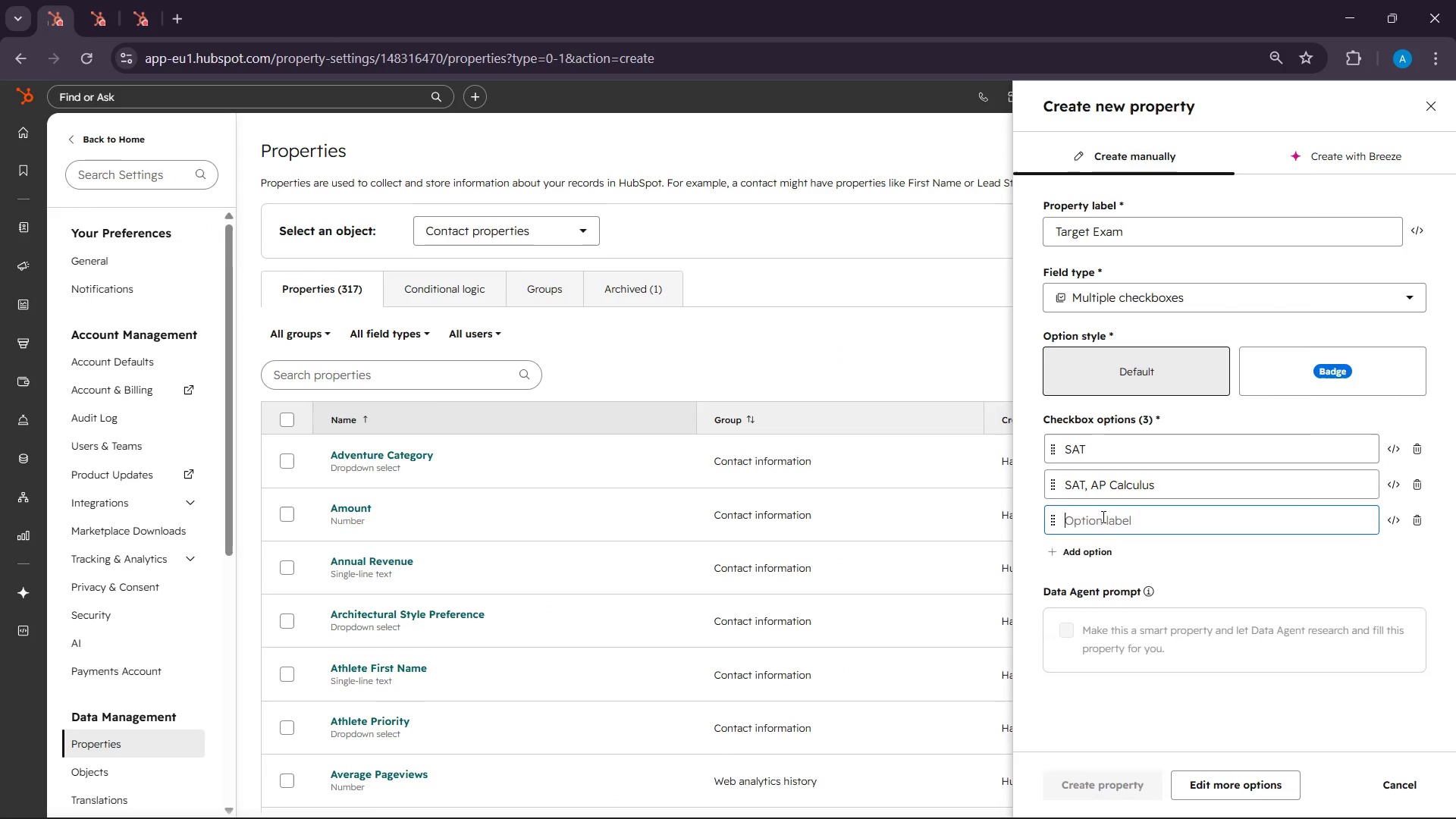 
right_click([1102, 516])
 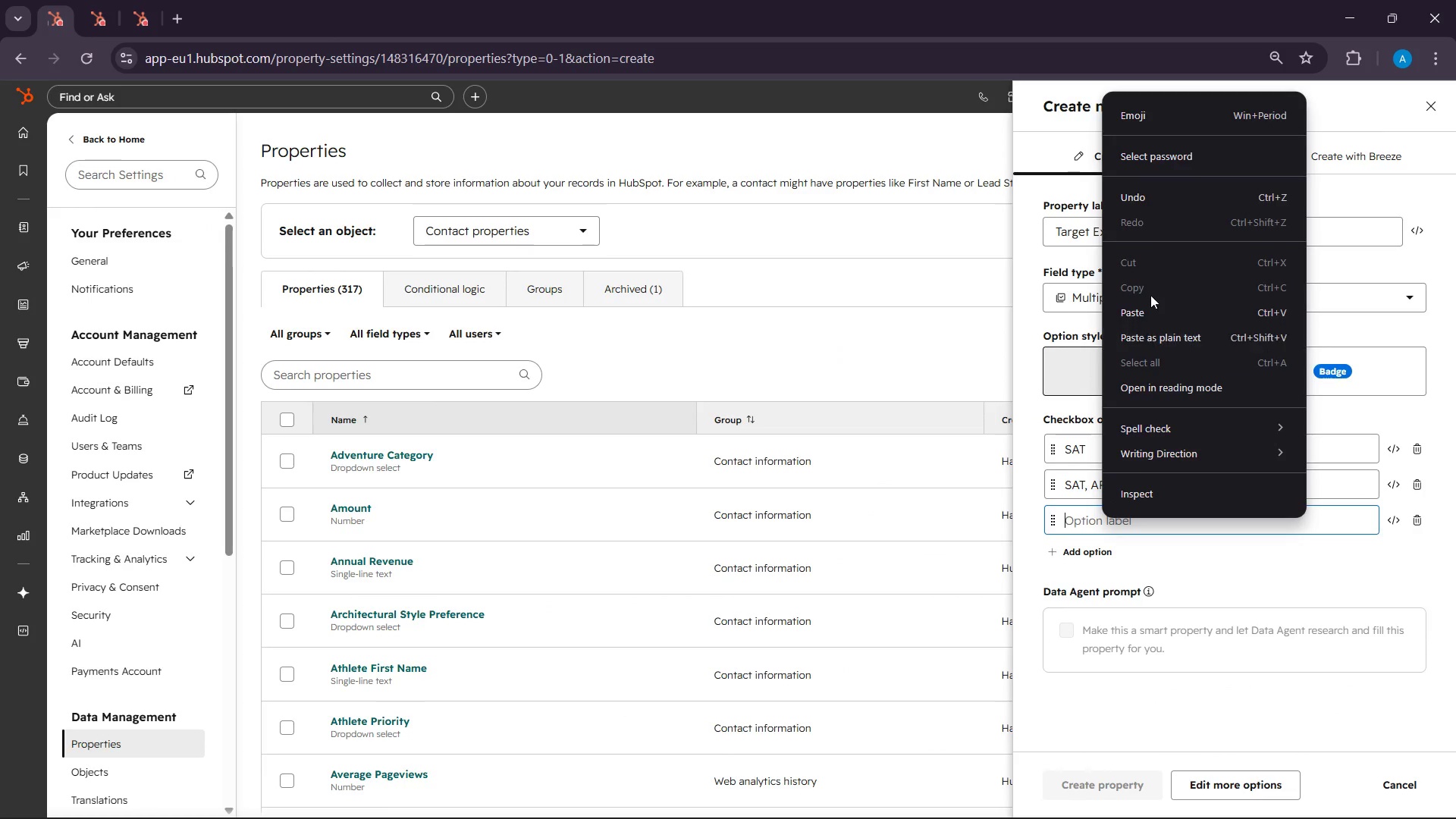 
left_click([1150, 295])
 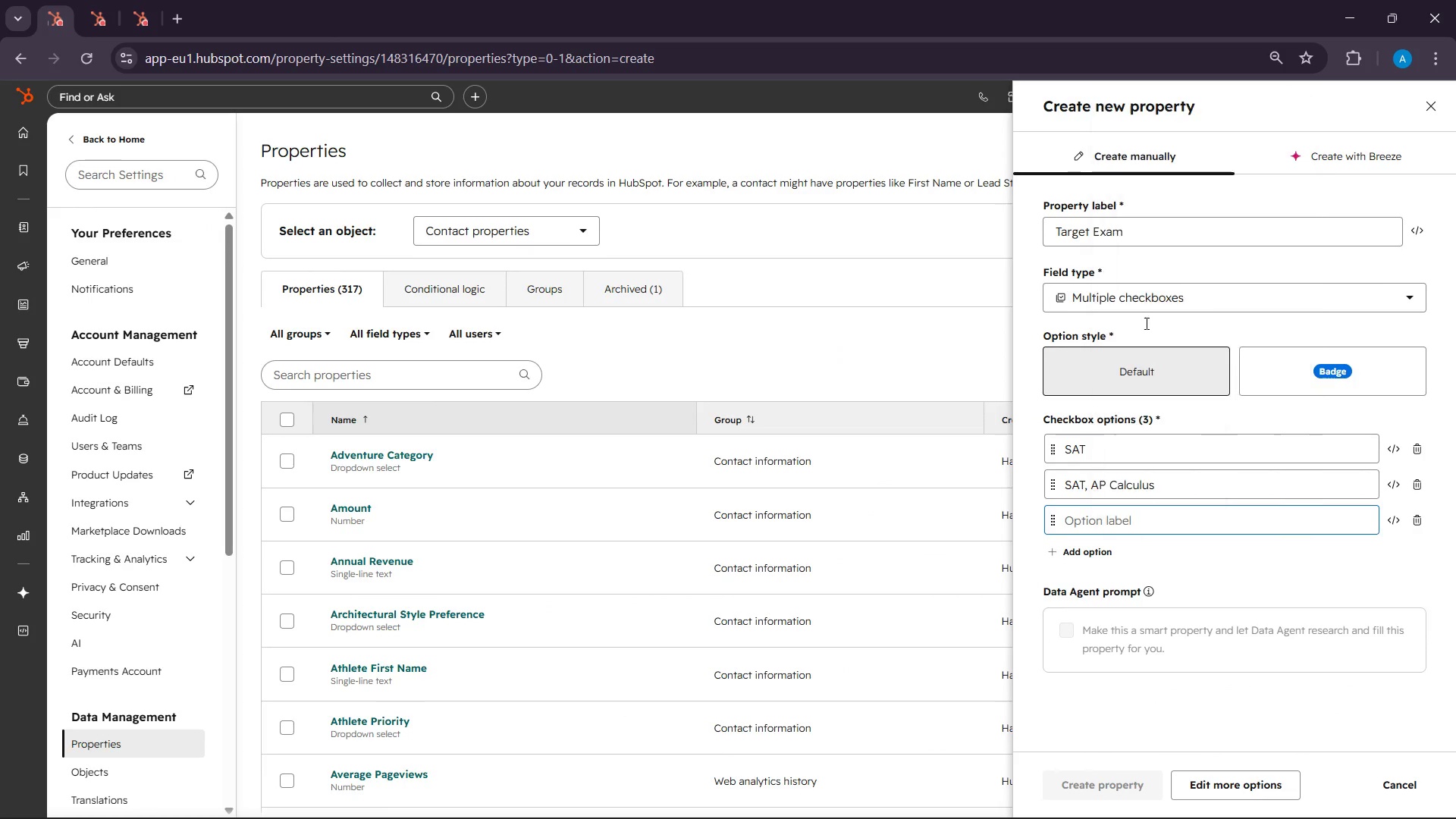 
left_click([1145, 323])
 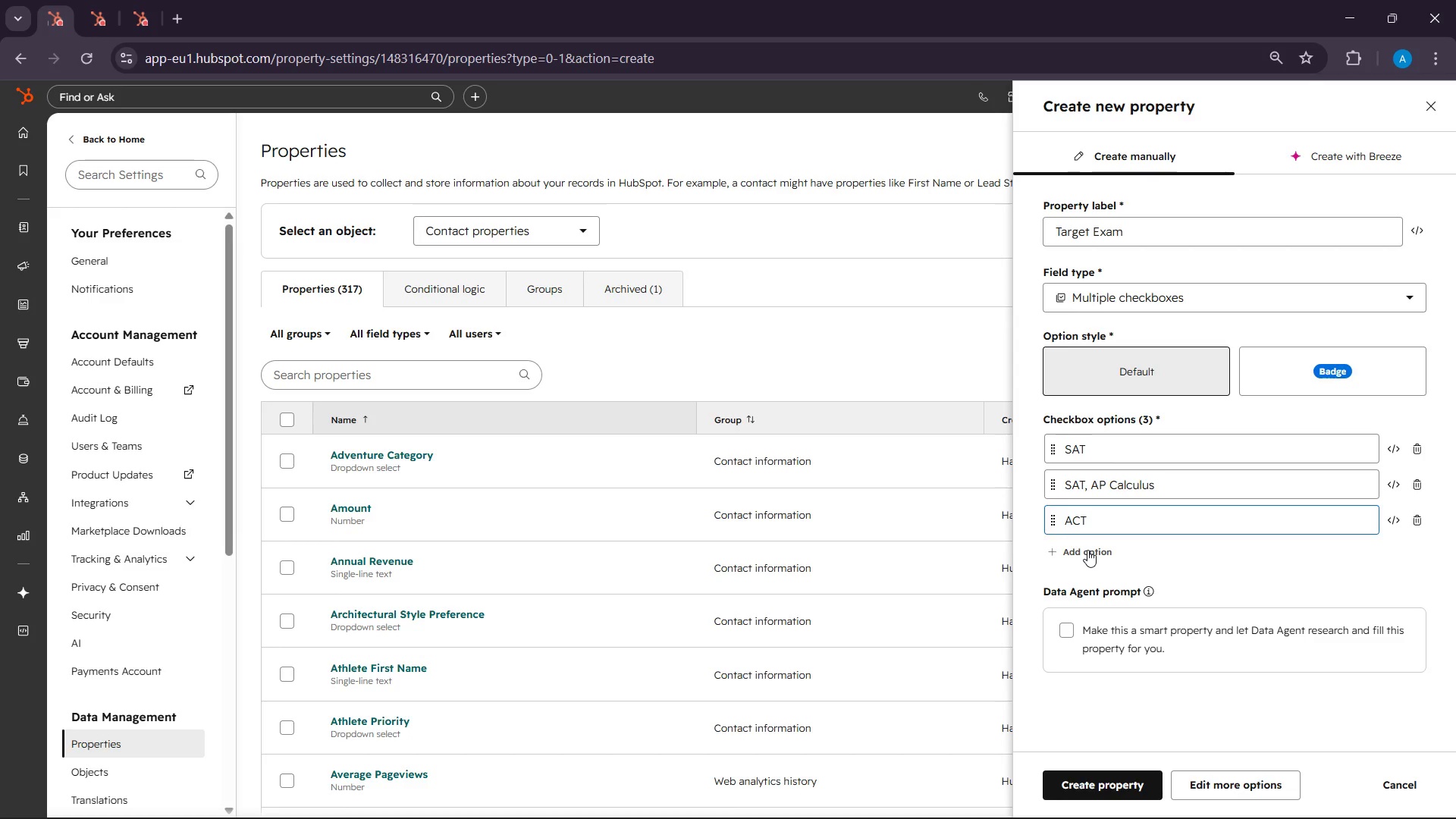 
left_click([1087, 550])
 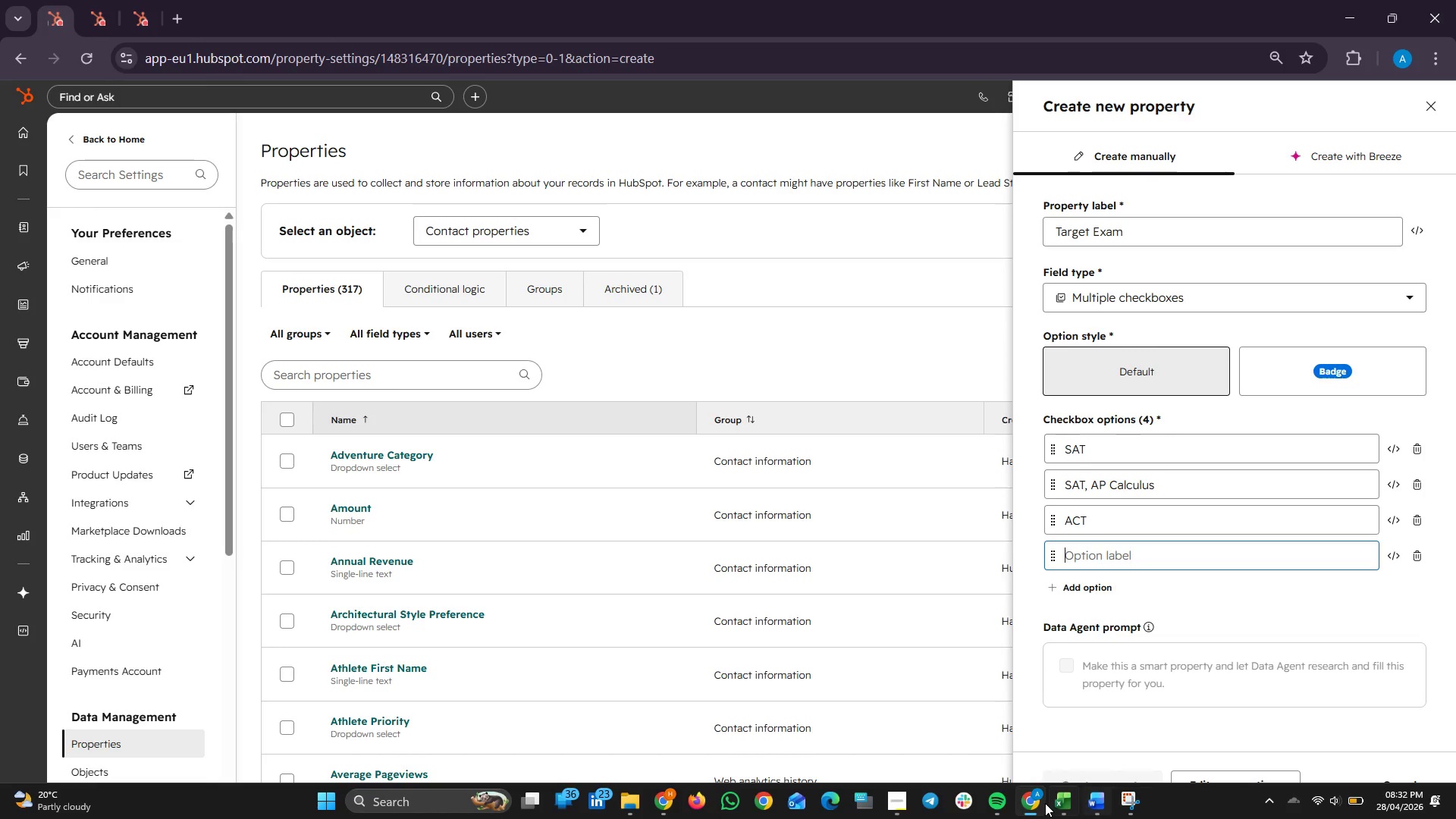 
wait(6.27)
 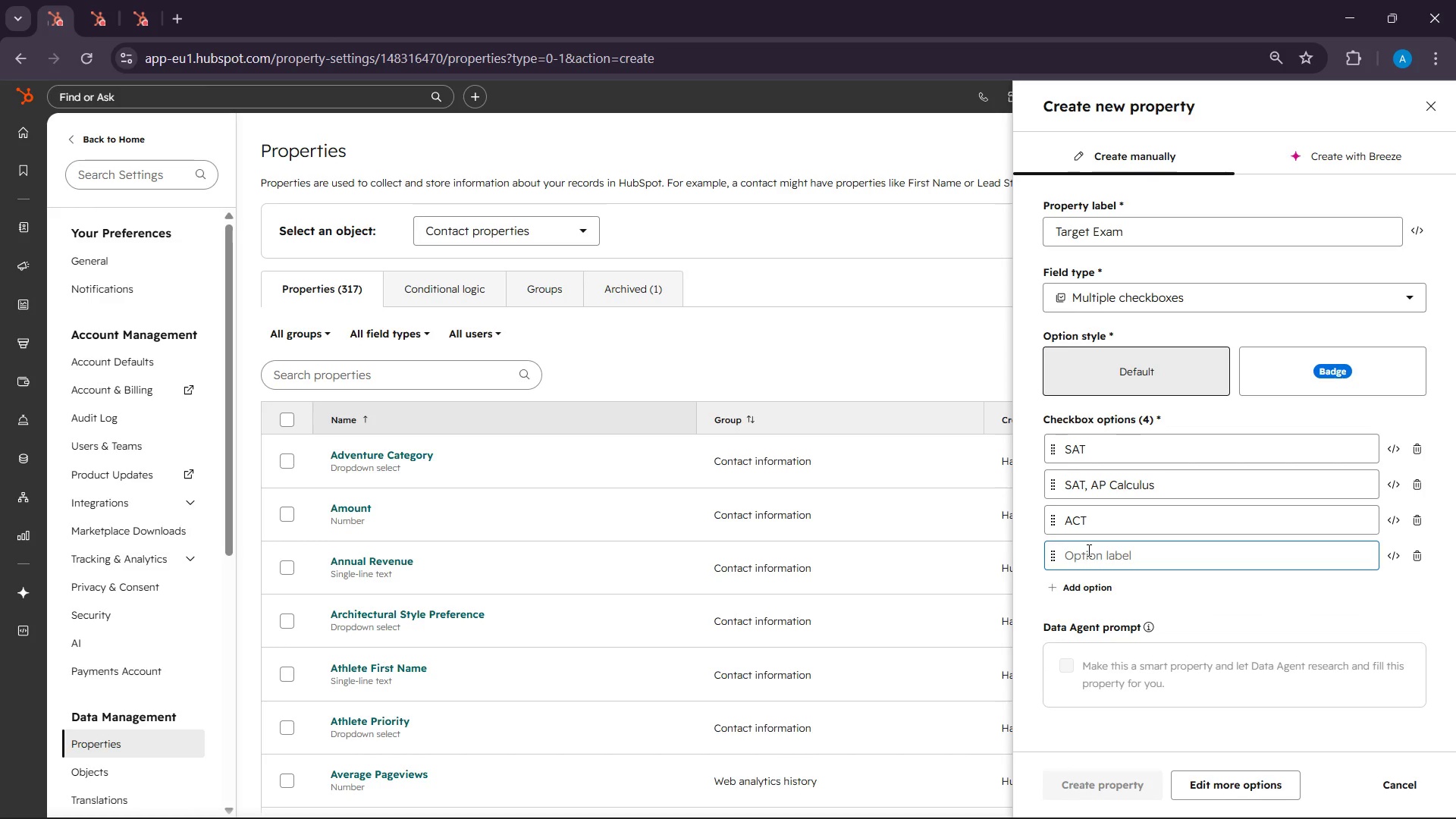 
left_click([1025, 805])
 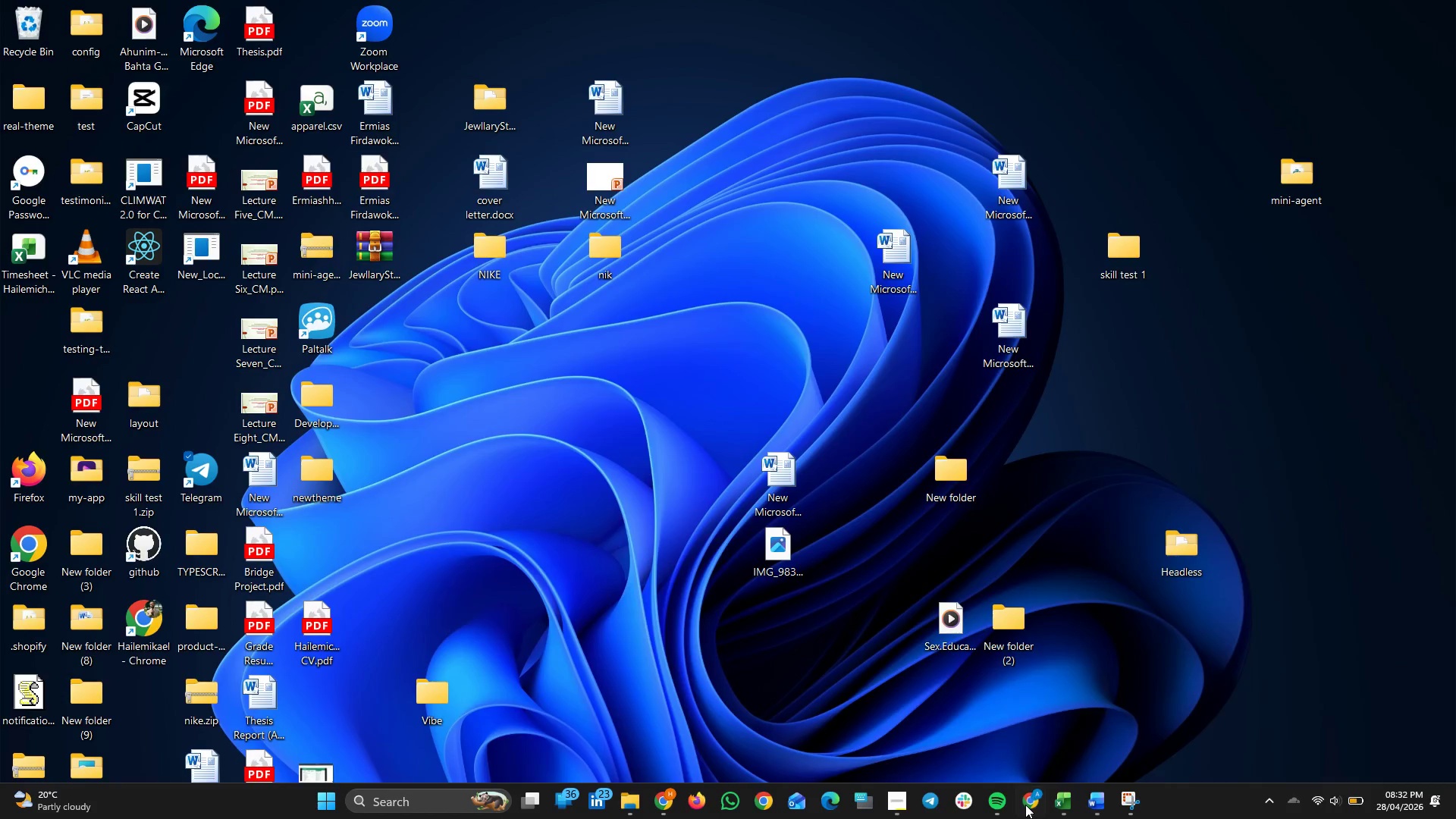 
left_click([1025, 805])
 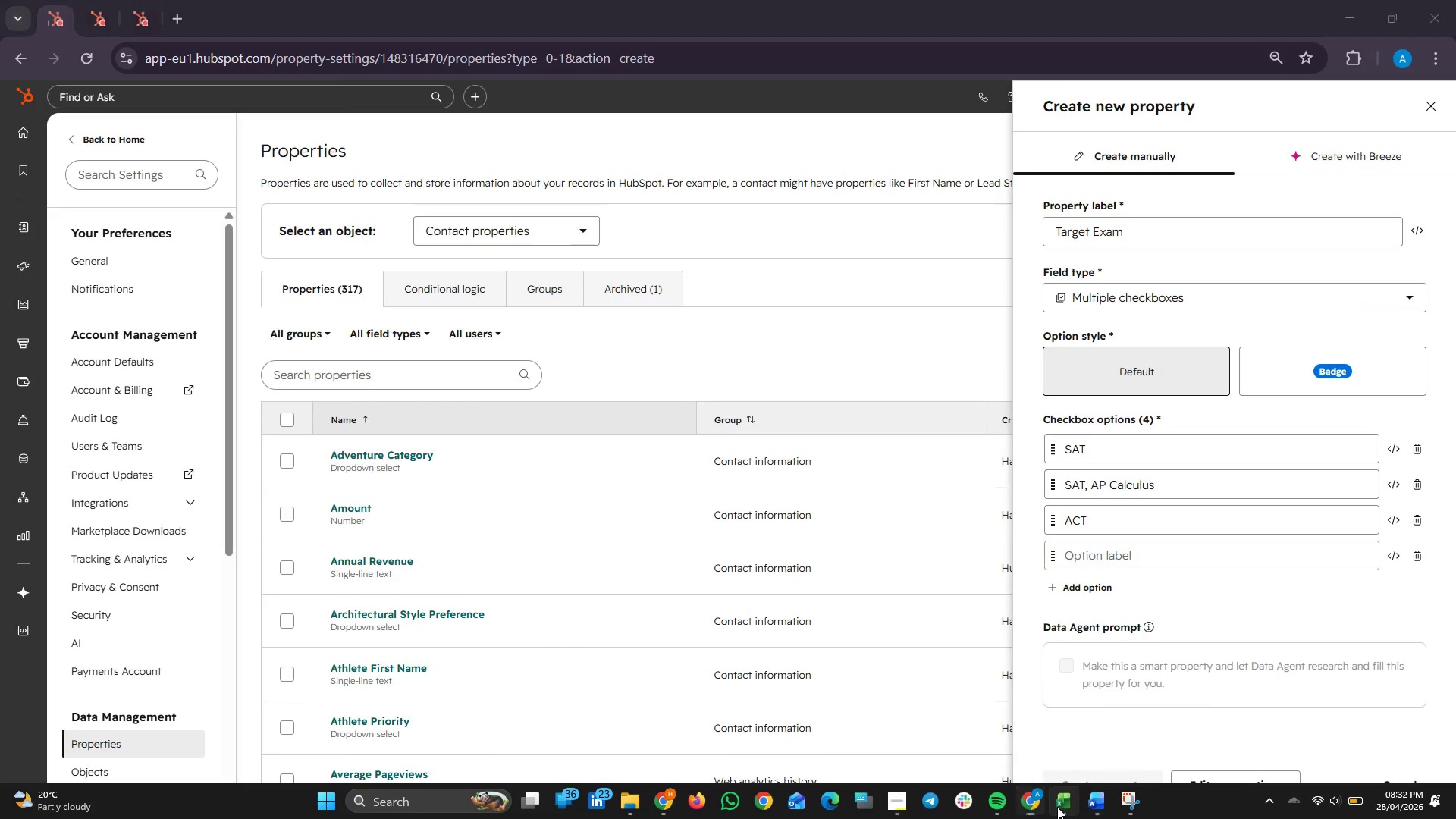 
left_click([1057, 807])
 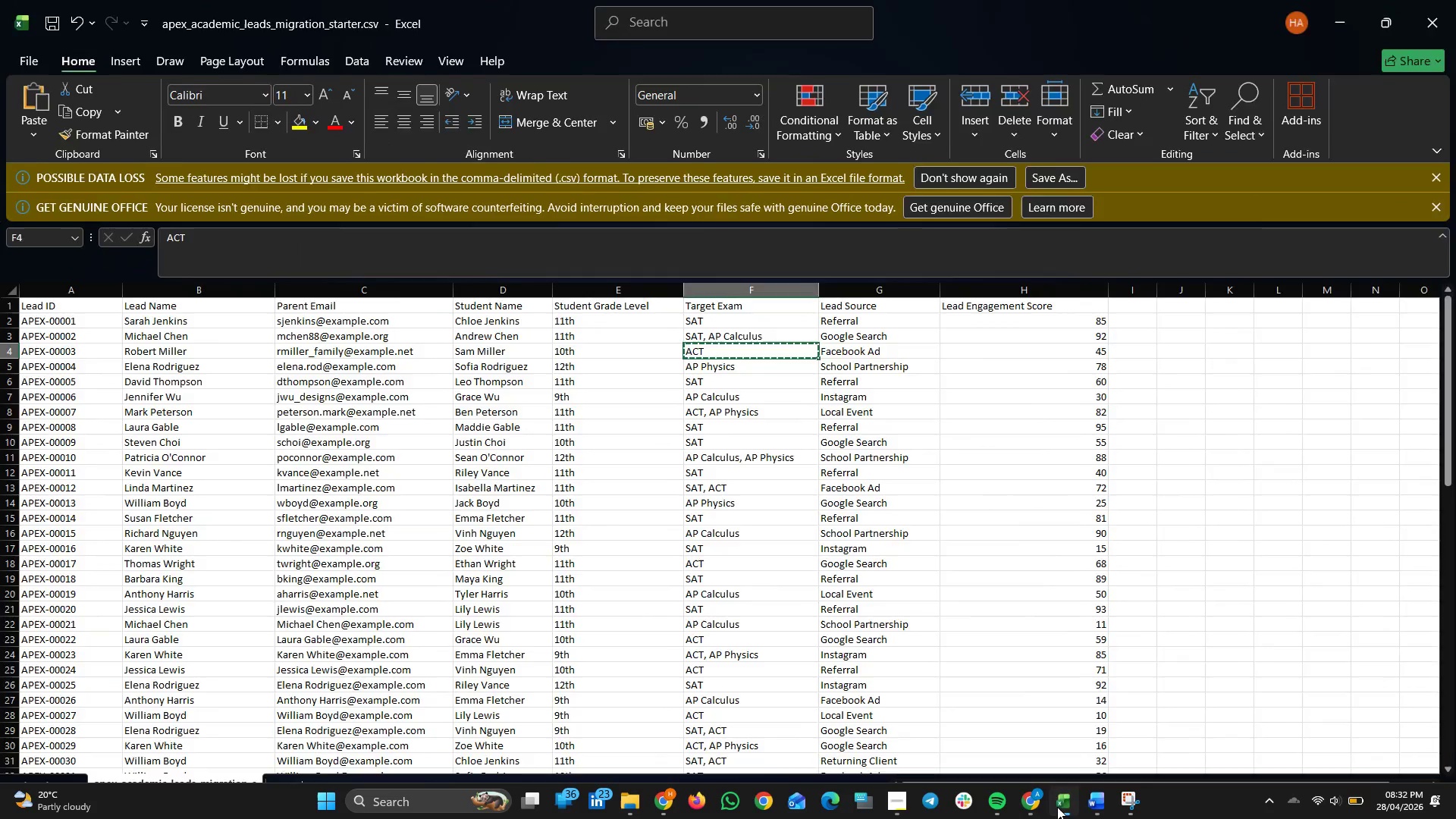 
left_click([1057, 807])
 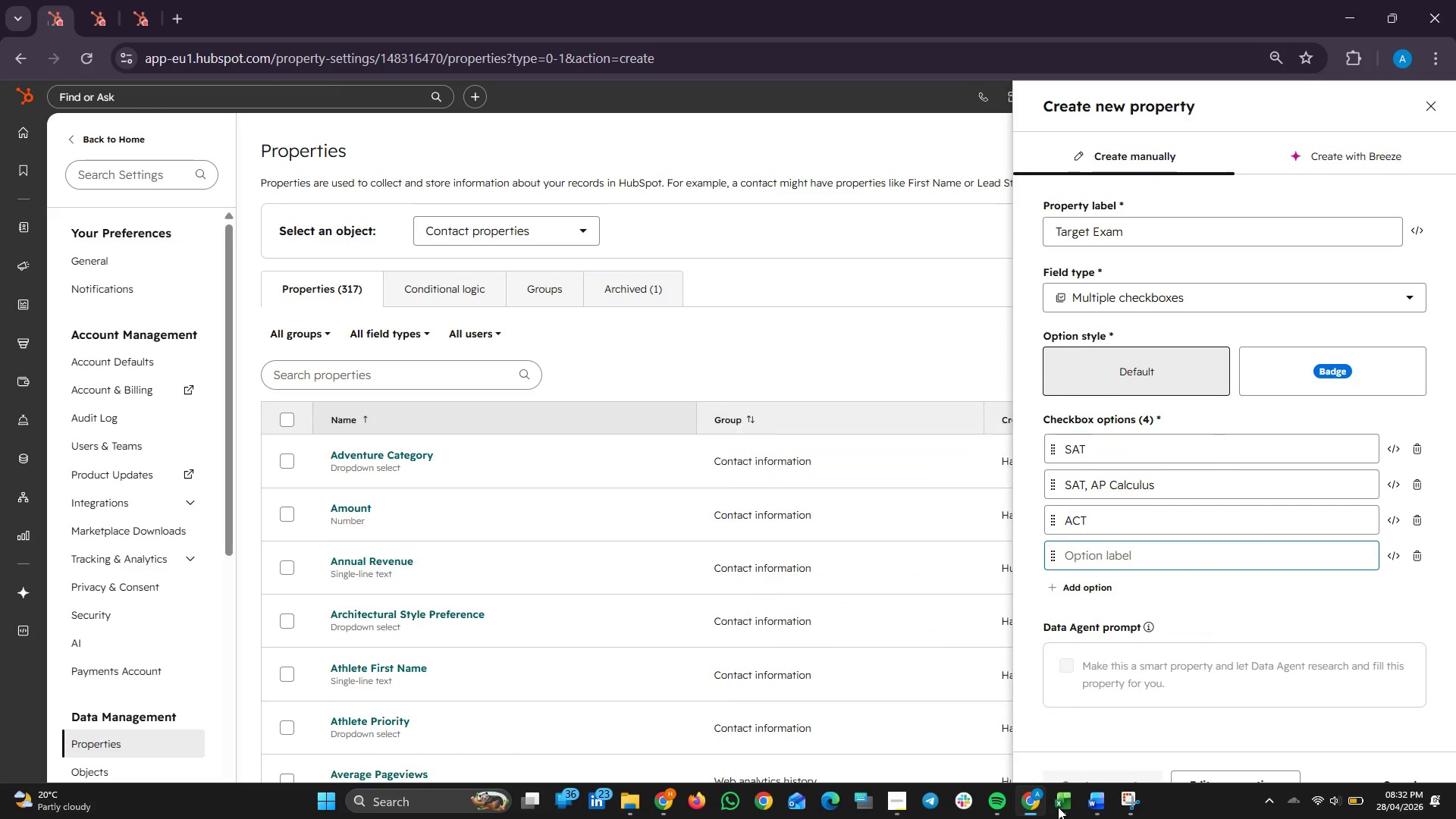 
left_click([1058, 807])
 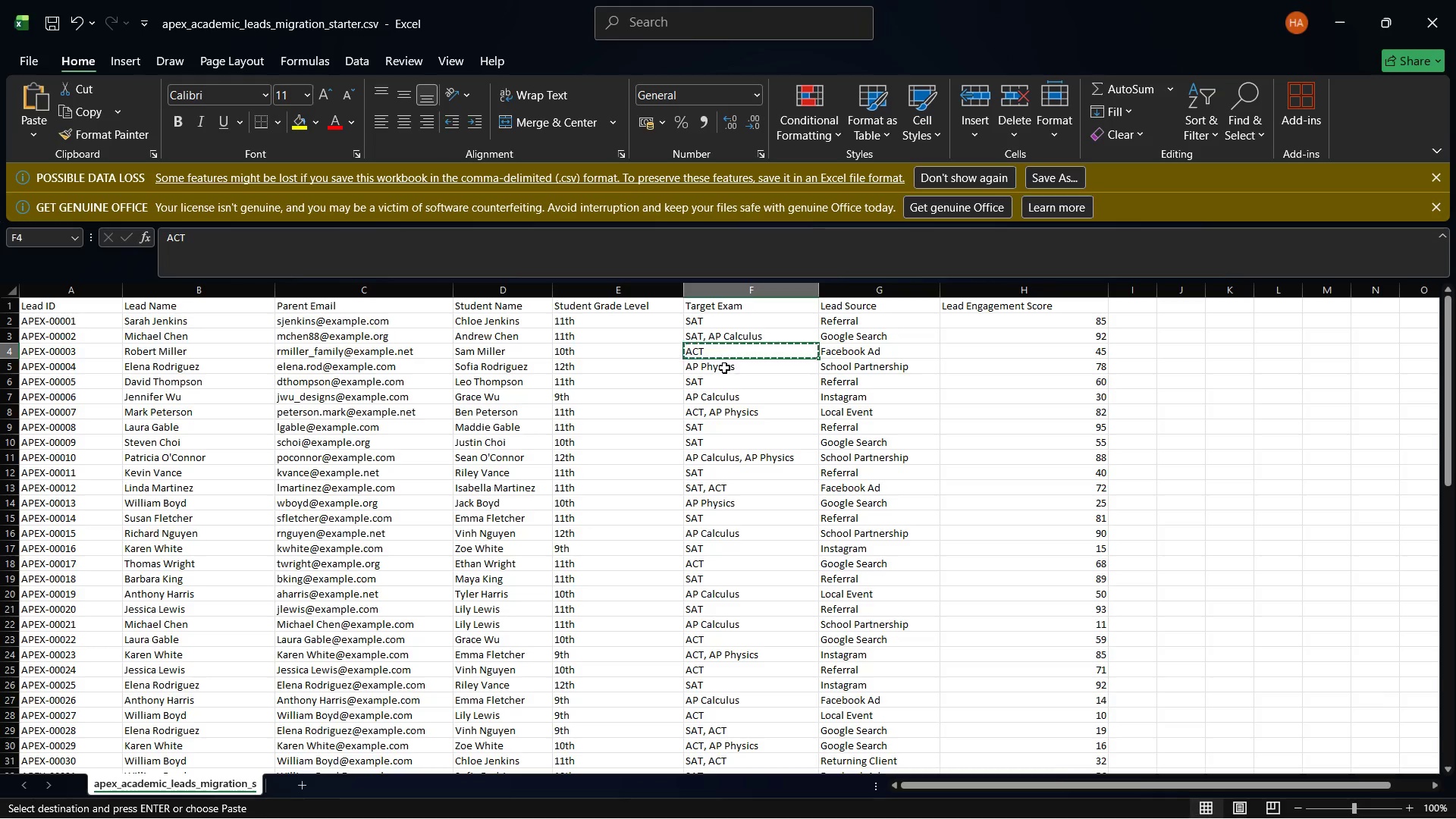 
left_click([724, 368])
 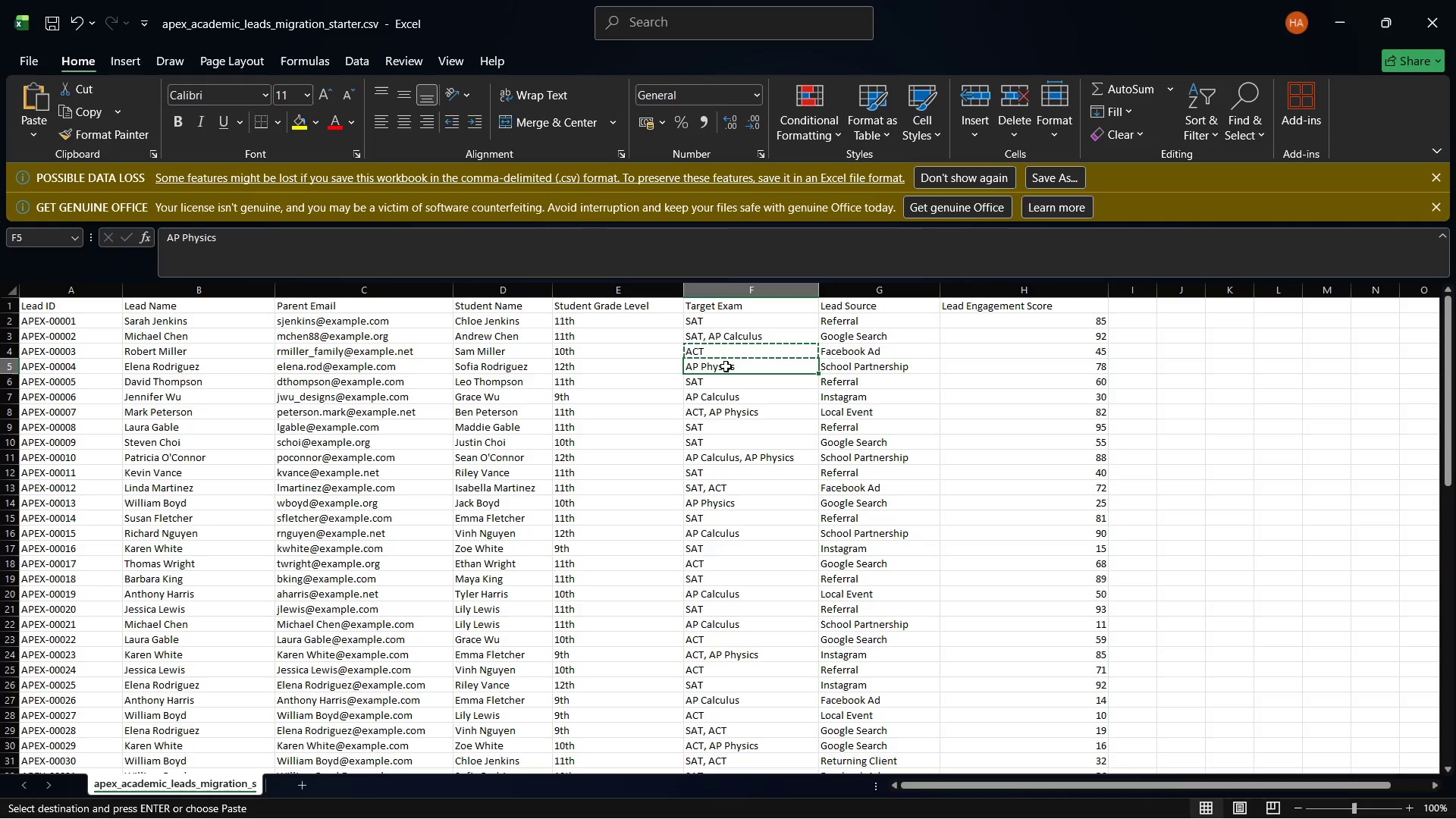 
right_click([726, 366])
 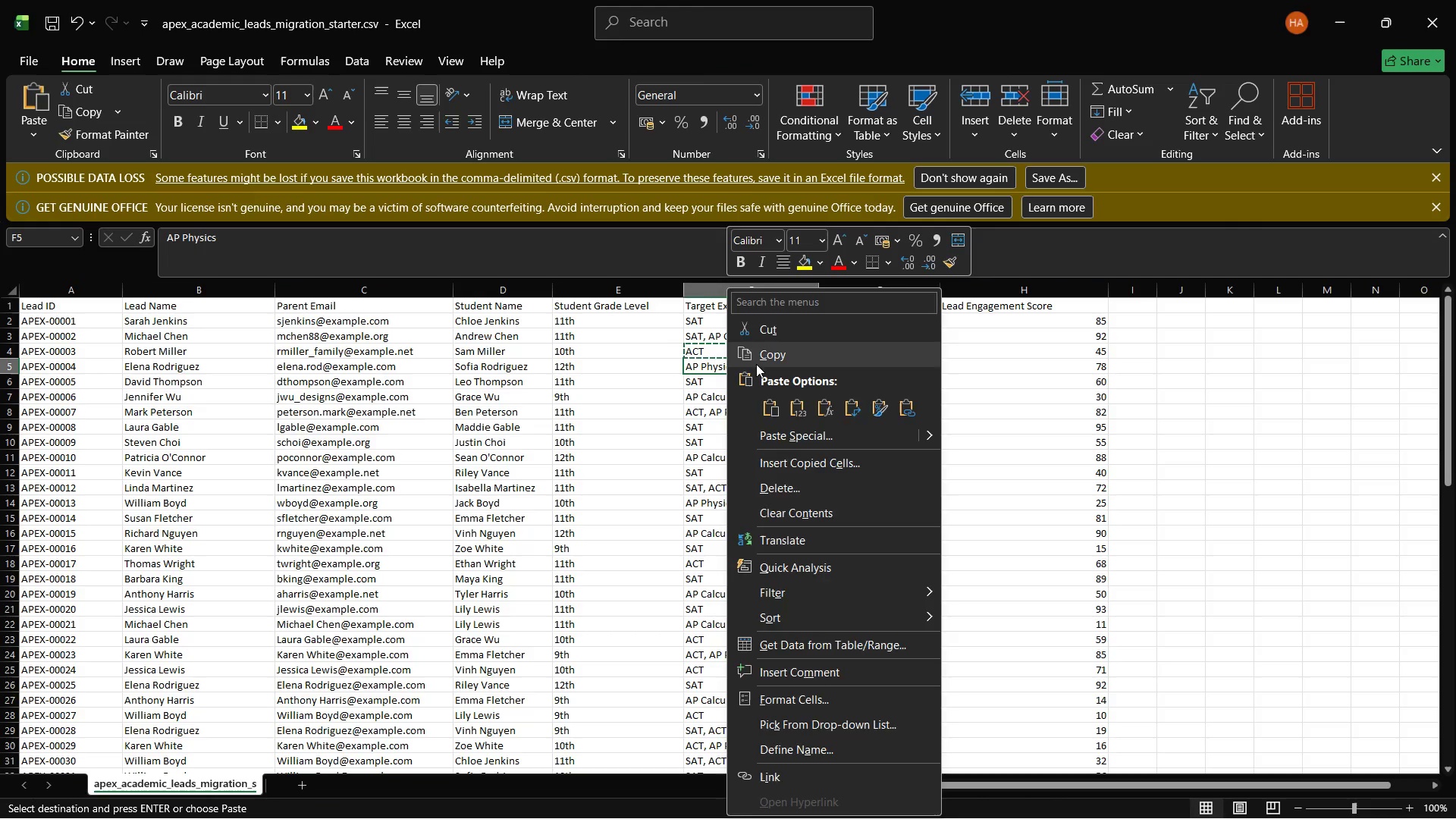 
left_click([756, 364])
 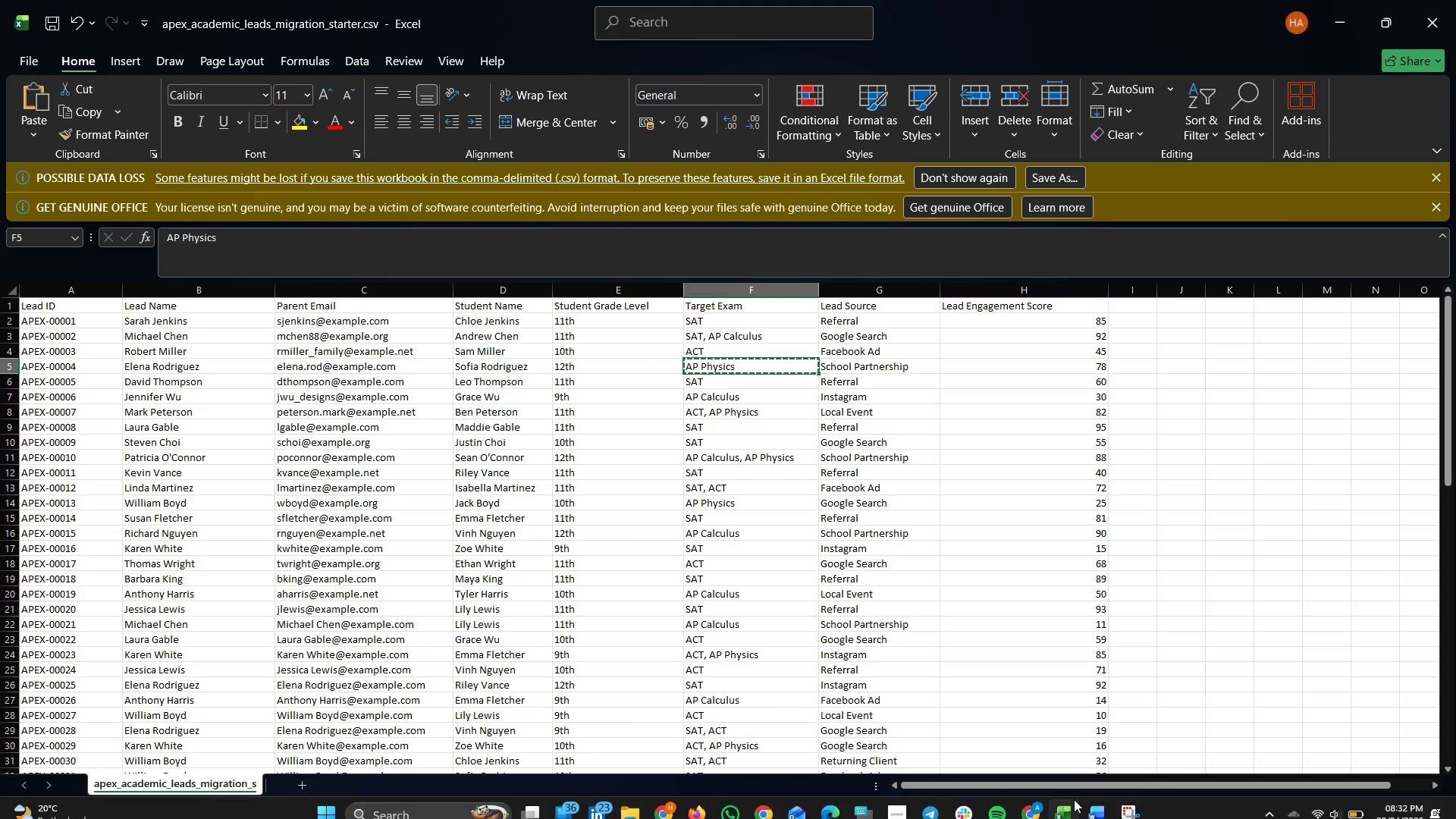 
mouse_move([1058, 801])
 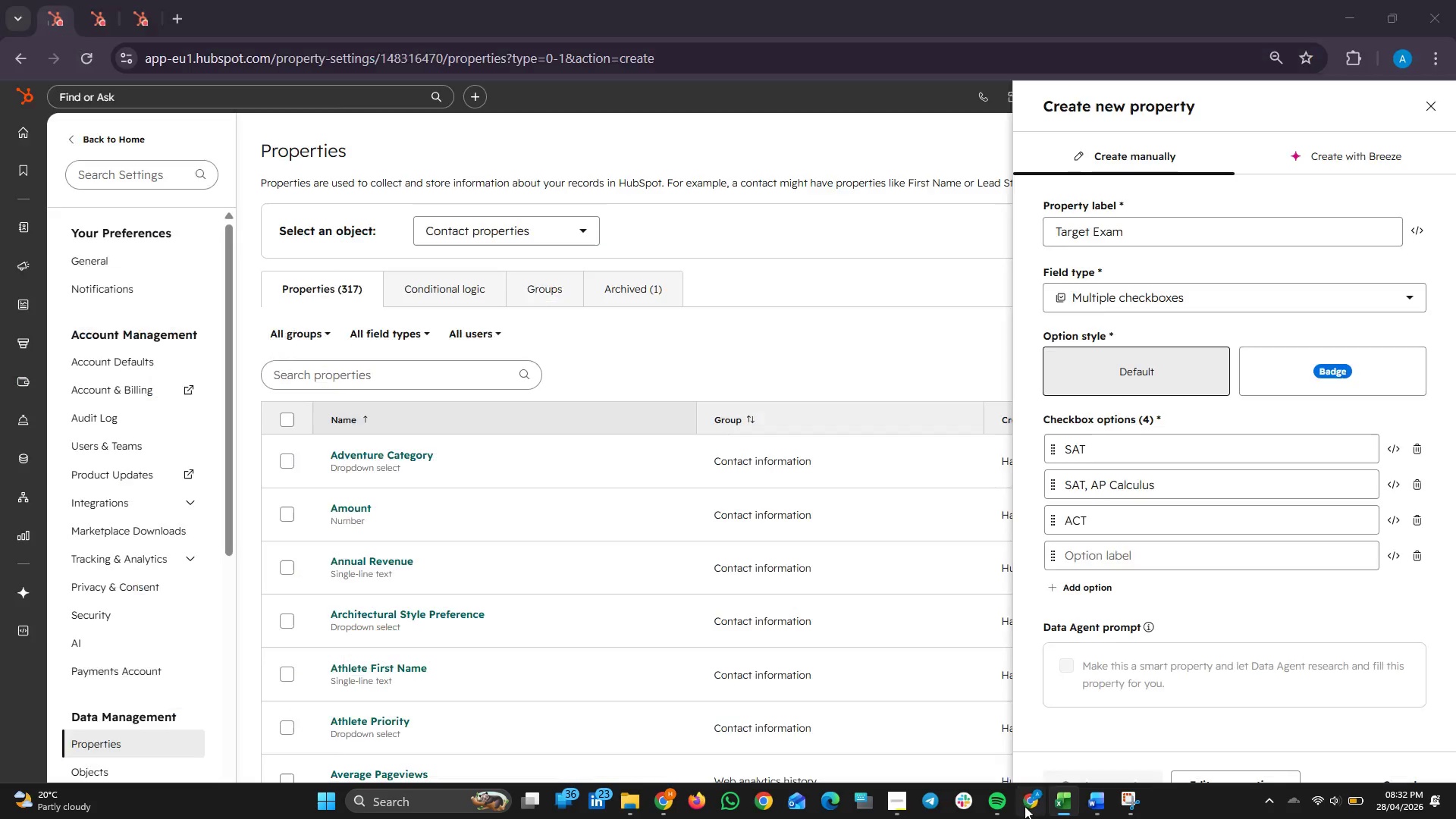 
left_click([1025, 805])
 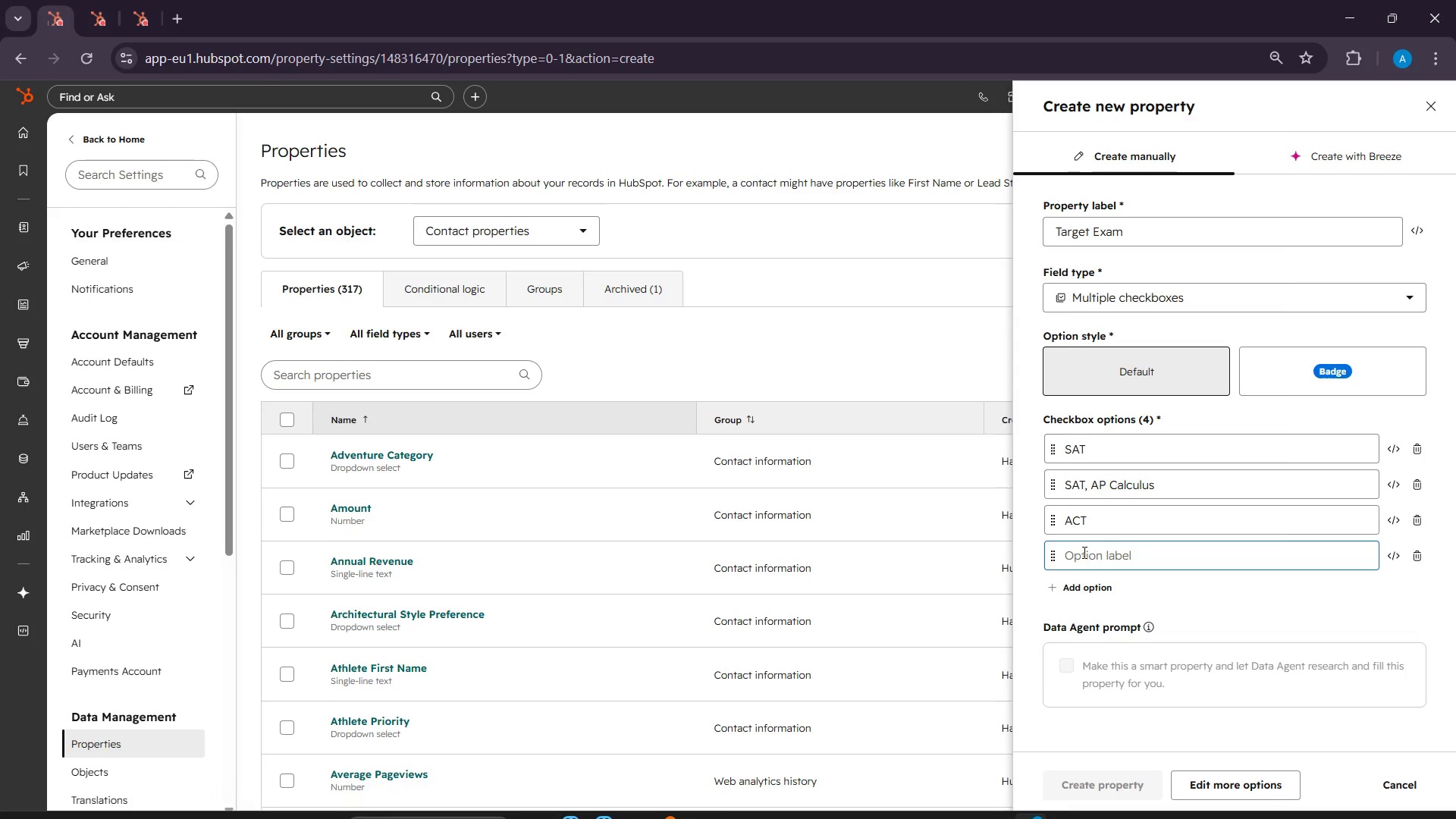 
right_click([1083, 552])
 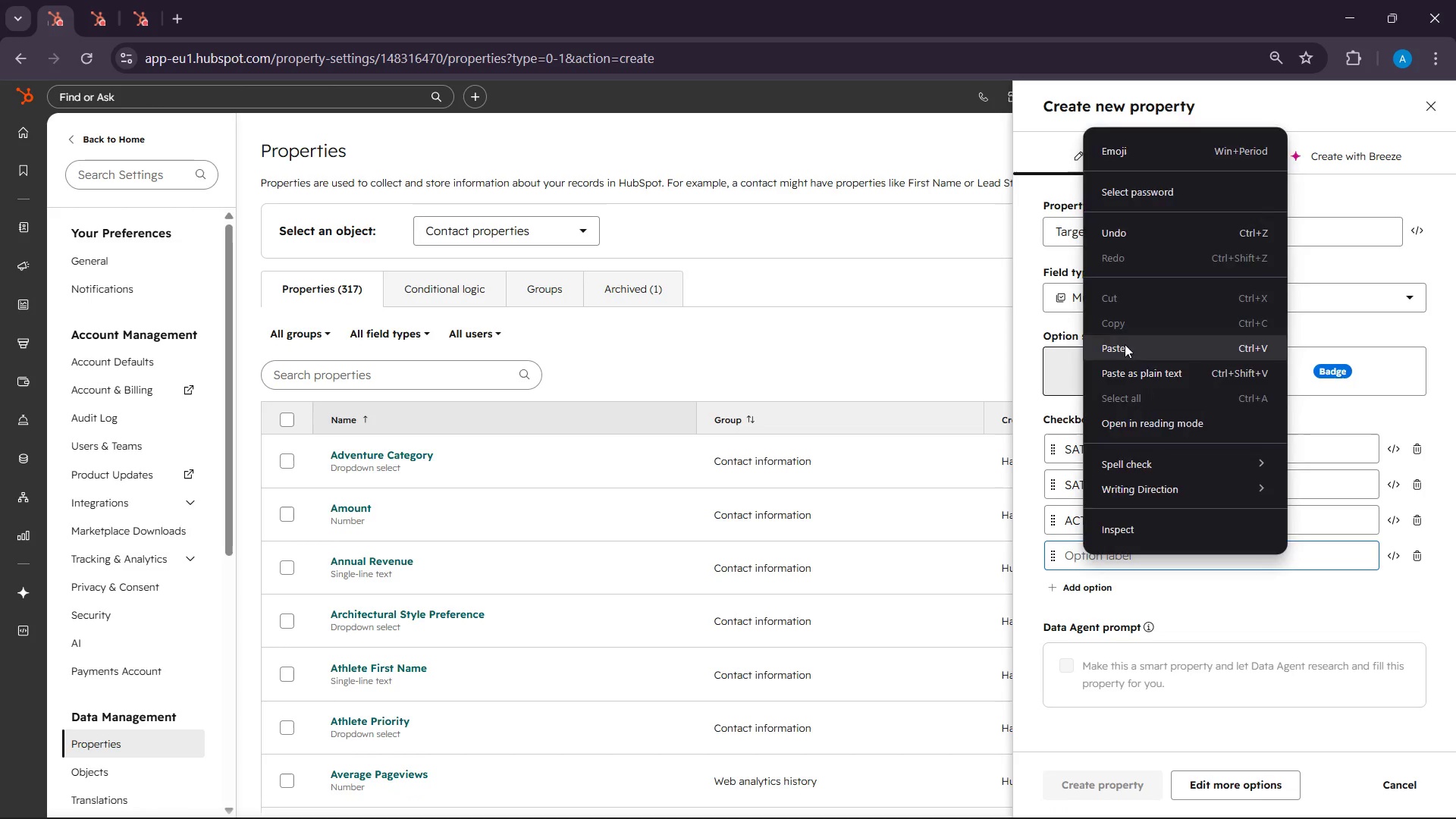 
left_click([1125, 344])
 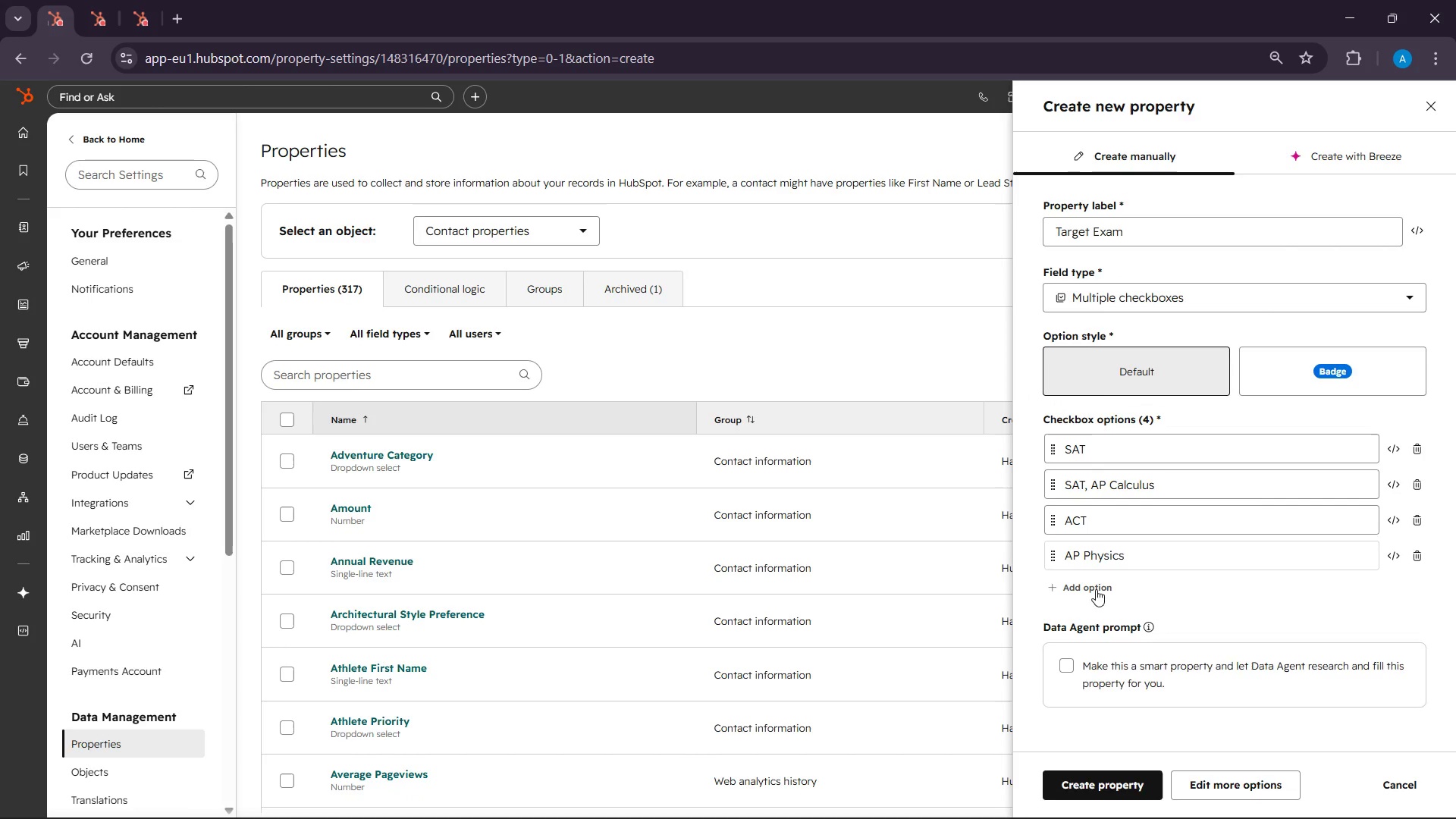 
left_click([1096, 589])
 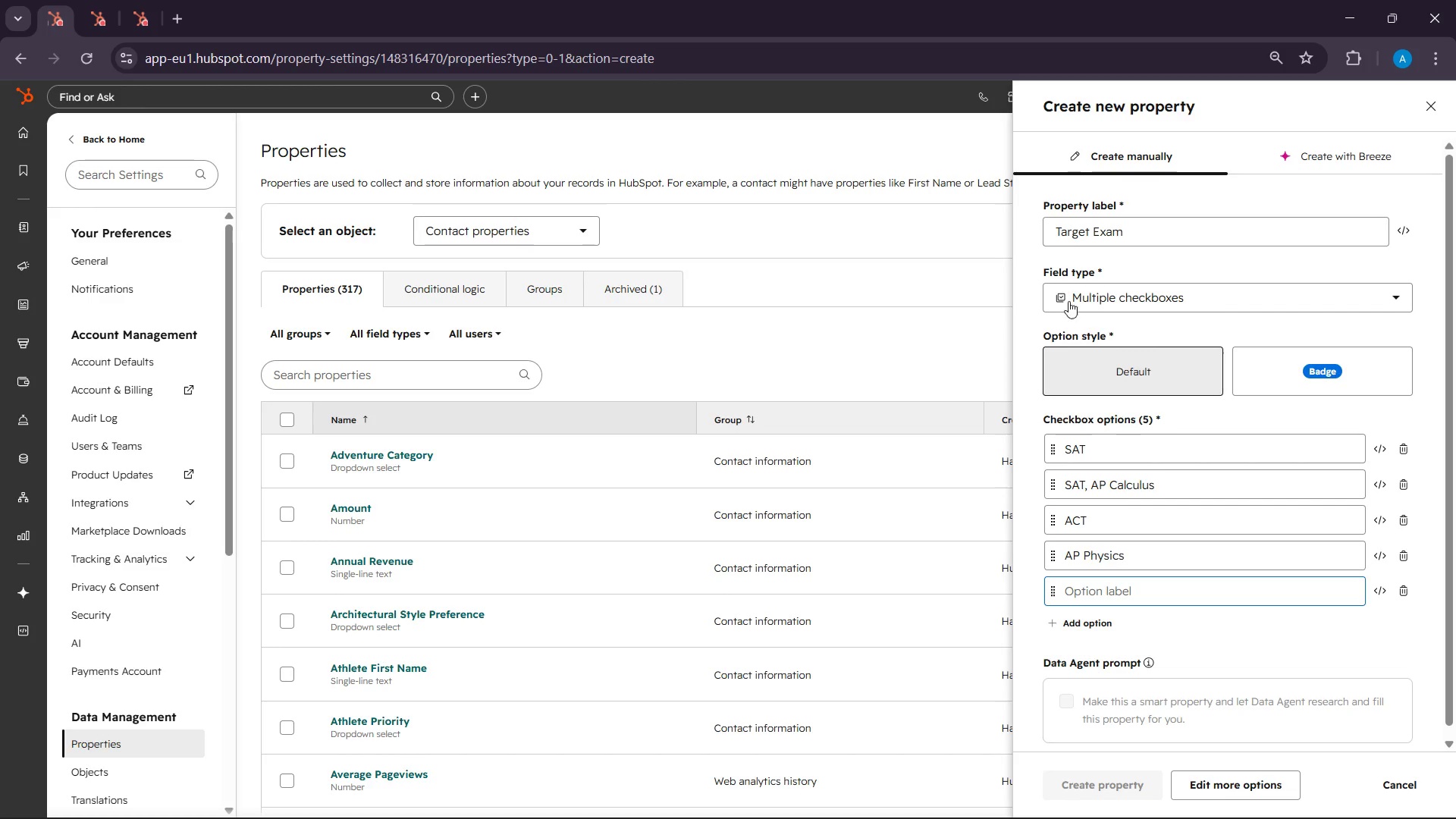 
wait(26.83)
 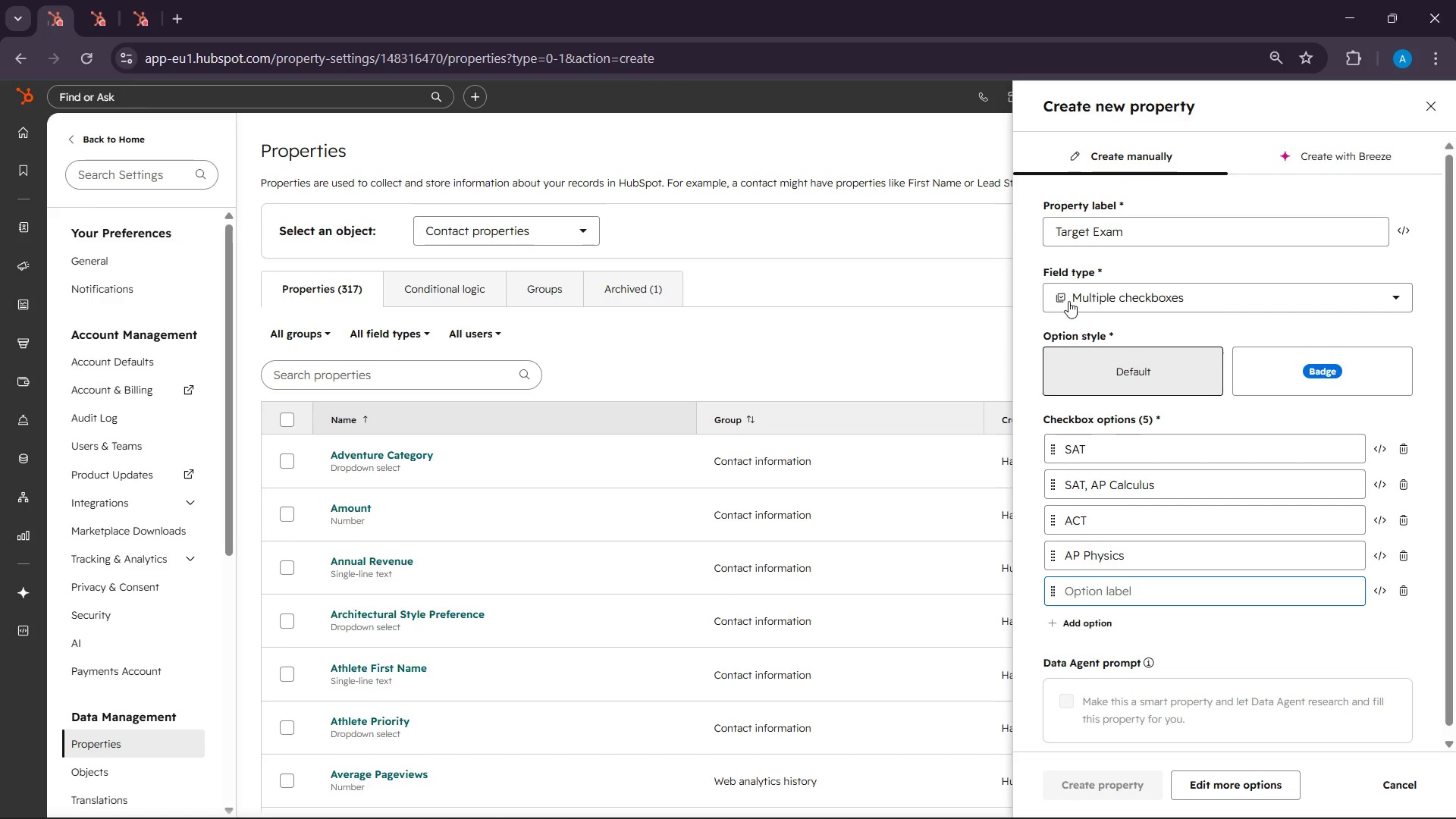 
mouse_move([1075, 808])
 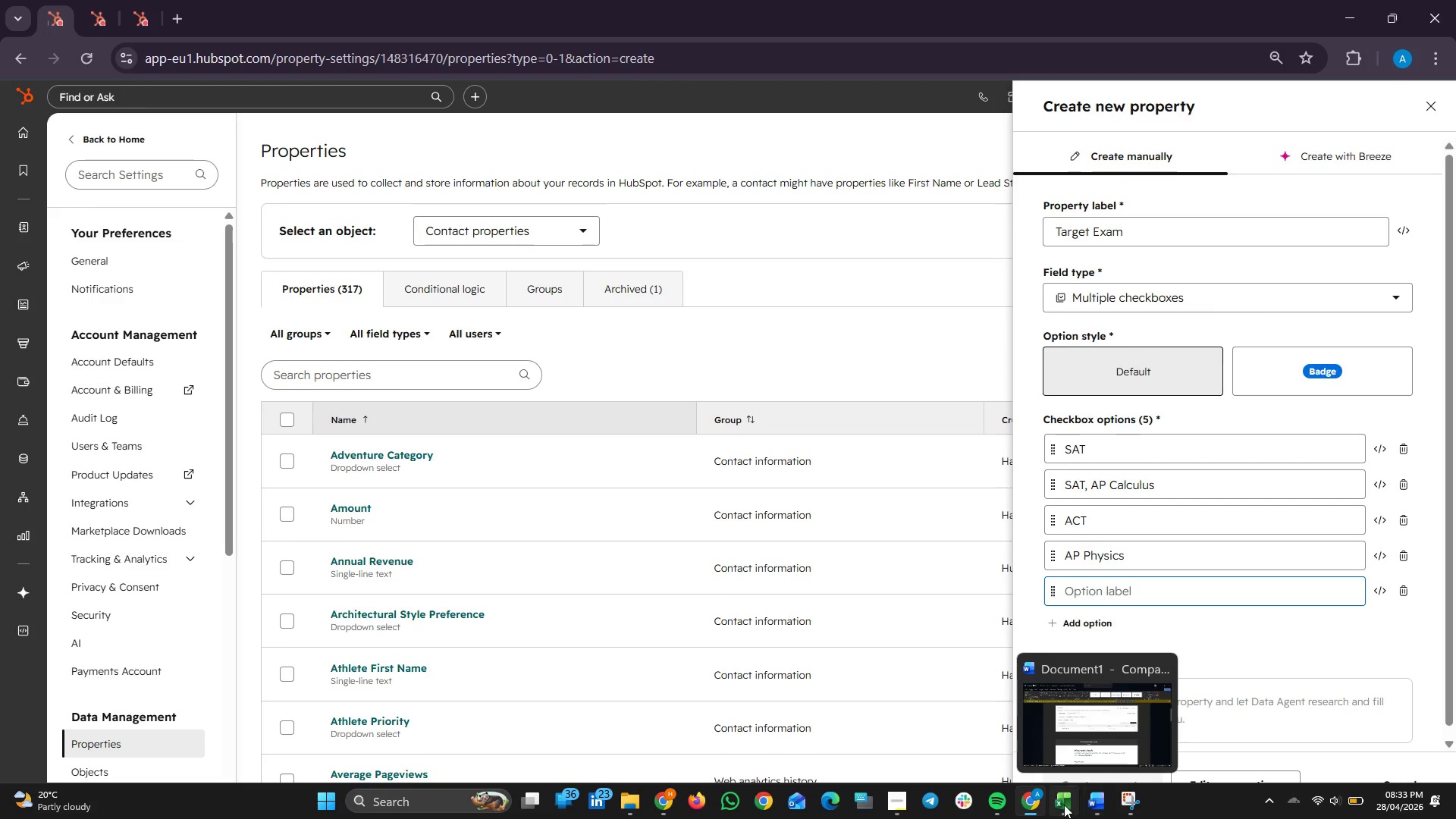 
left_click([1064, 805])
 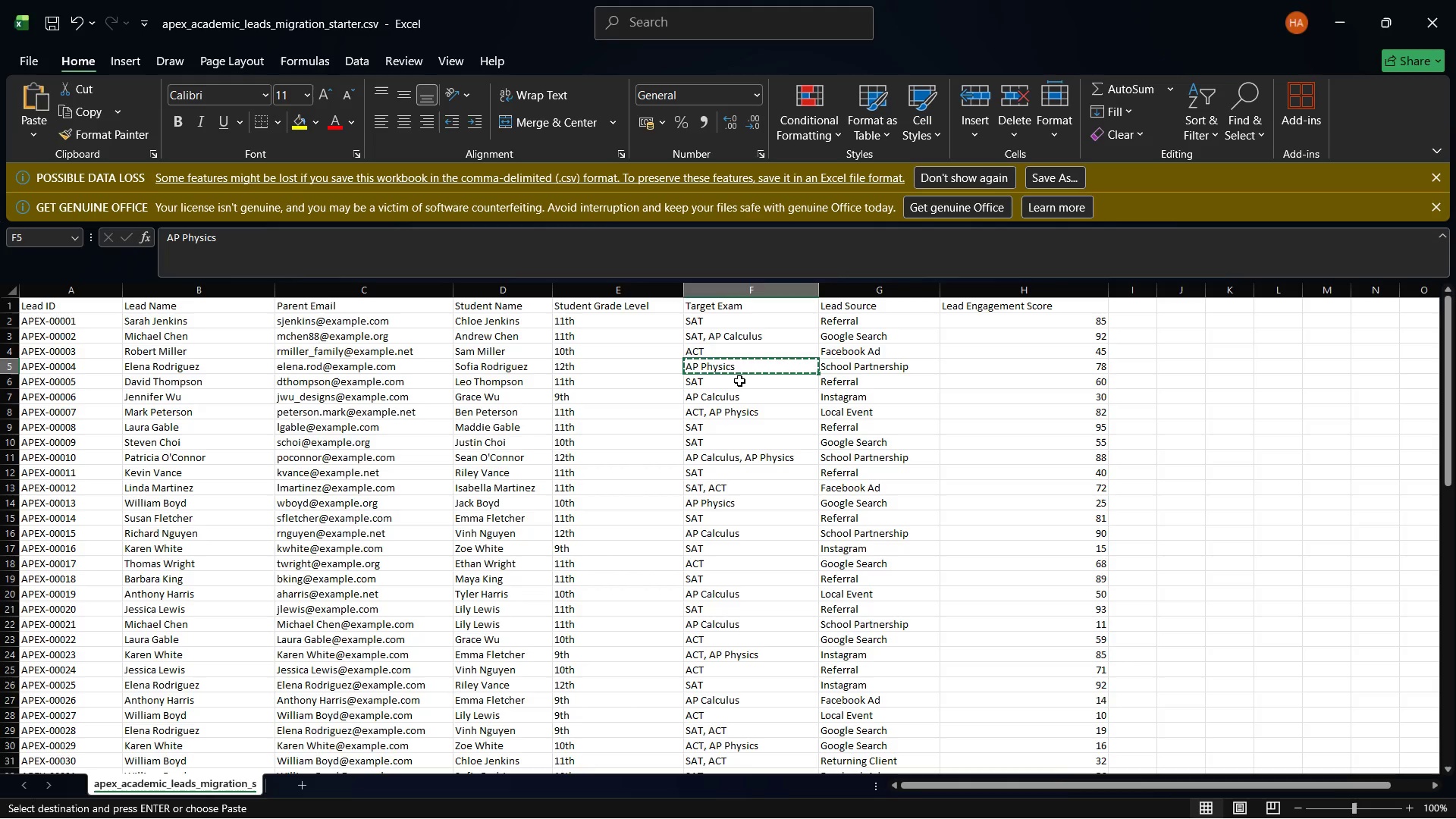 
left_click([738, 396])
 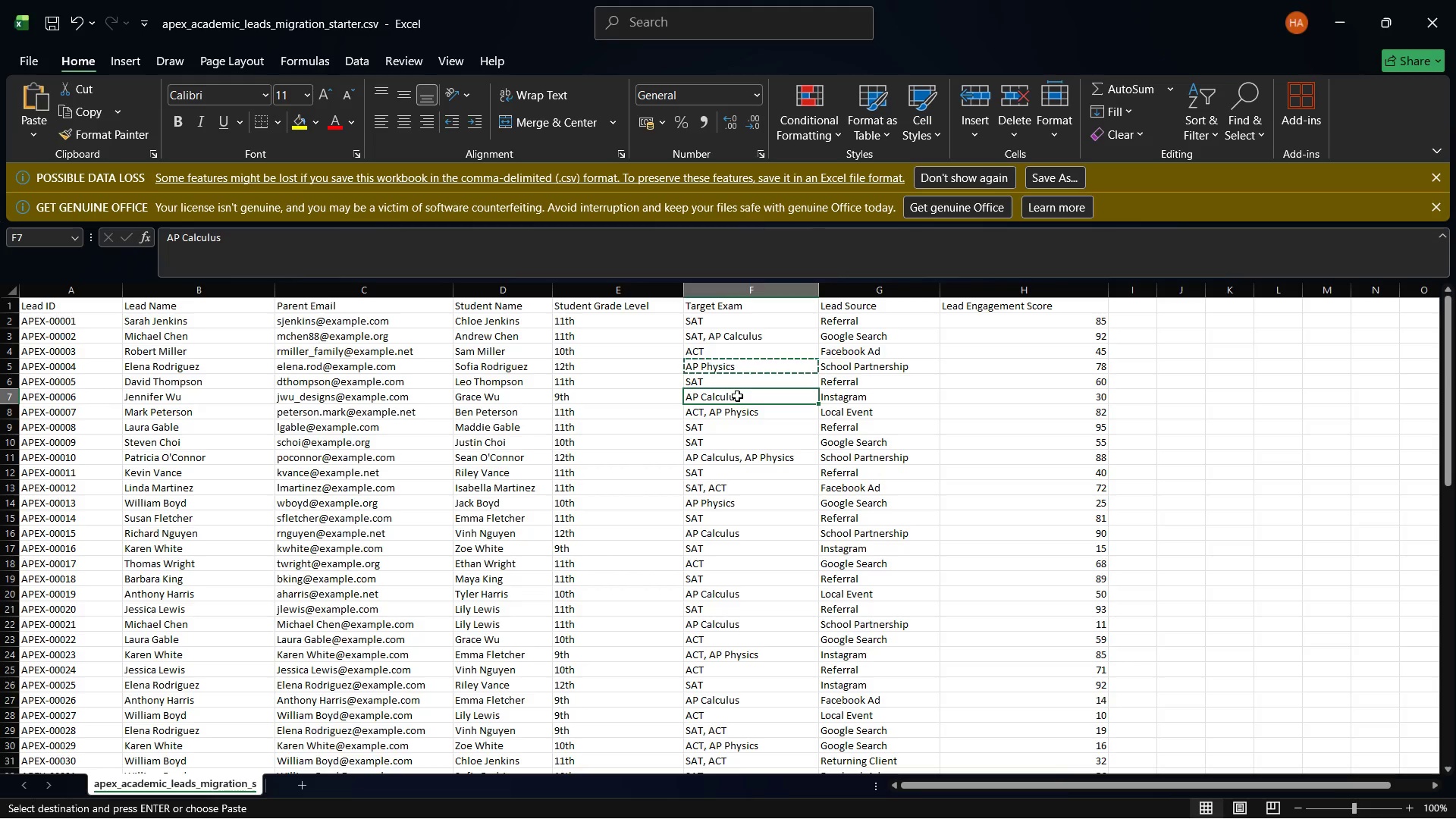 
right_click([737, 396])
 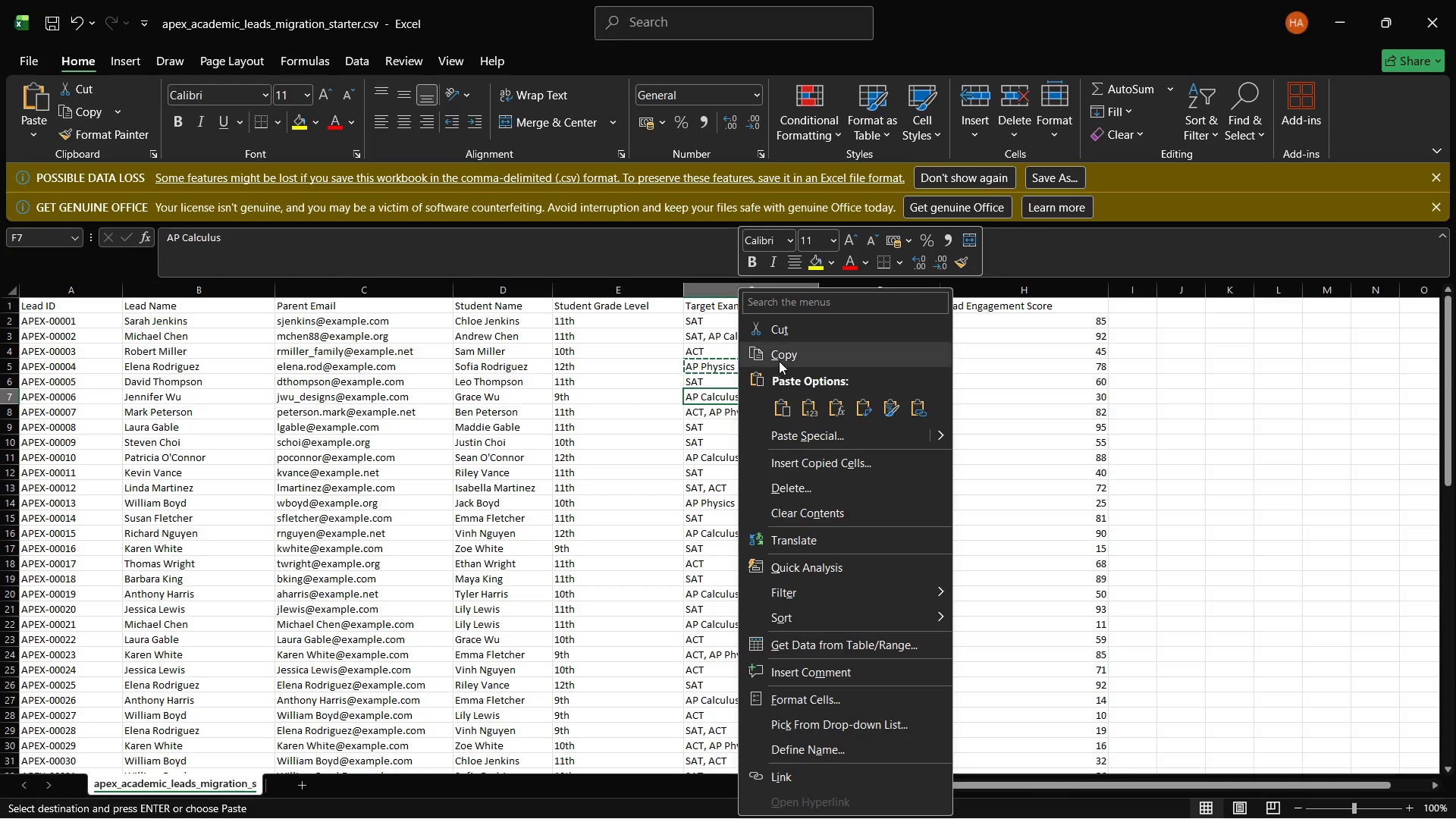 
left_click([780, 359])
 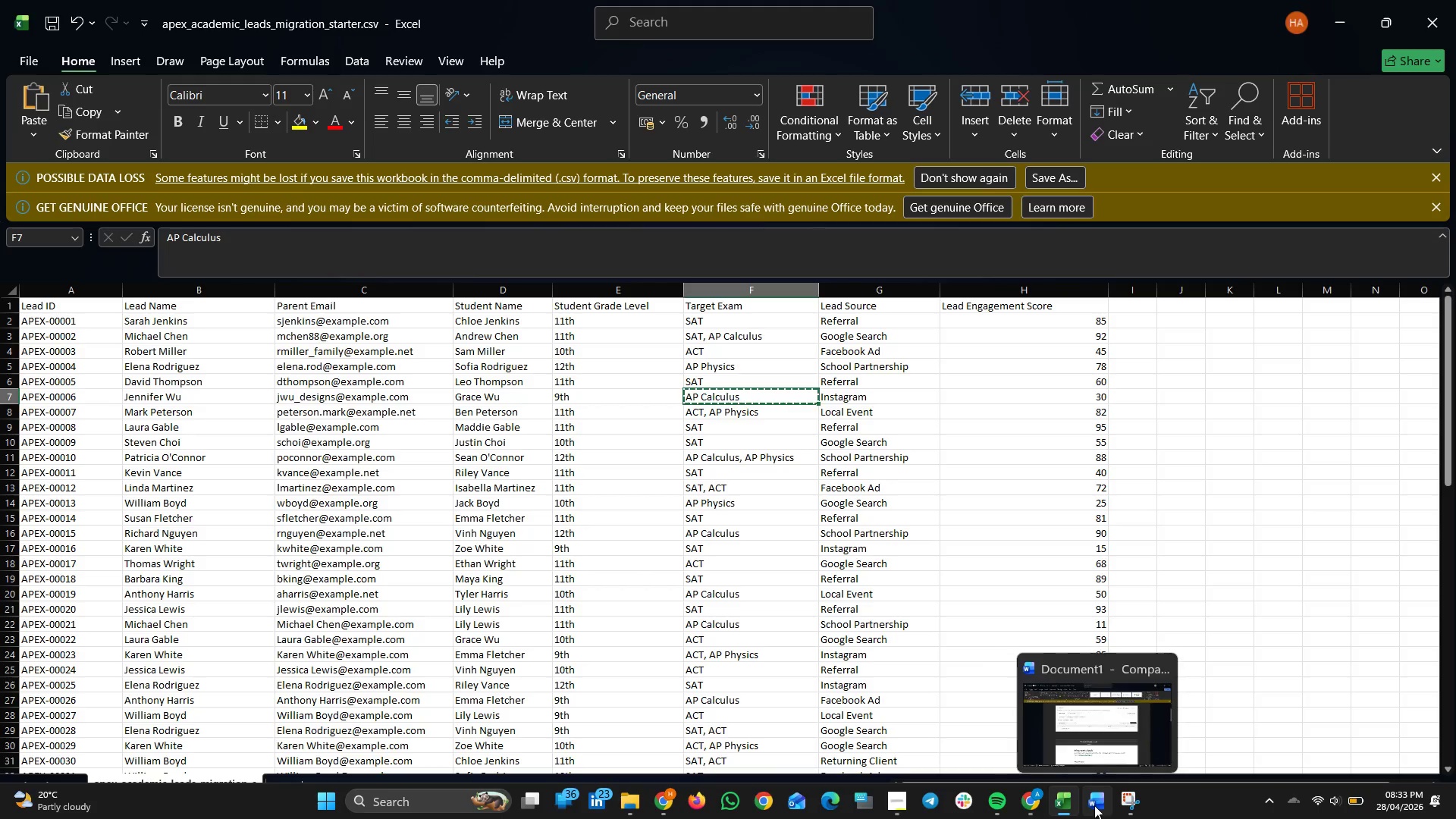 
left_click([1076, 805])
 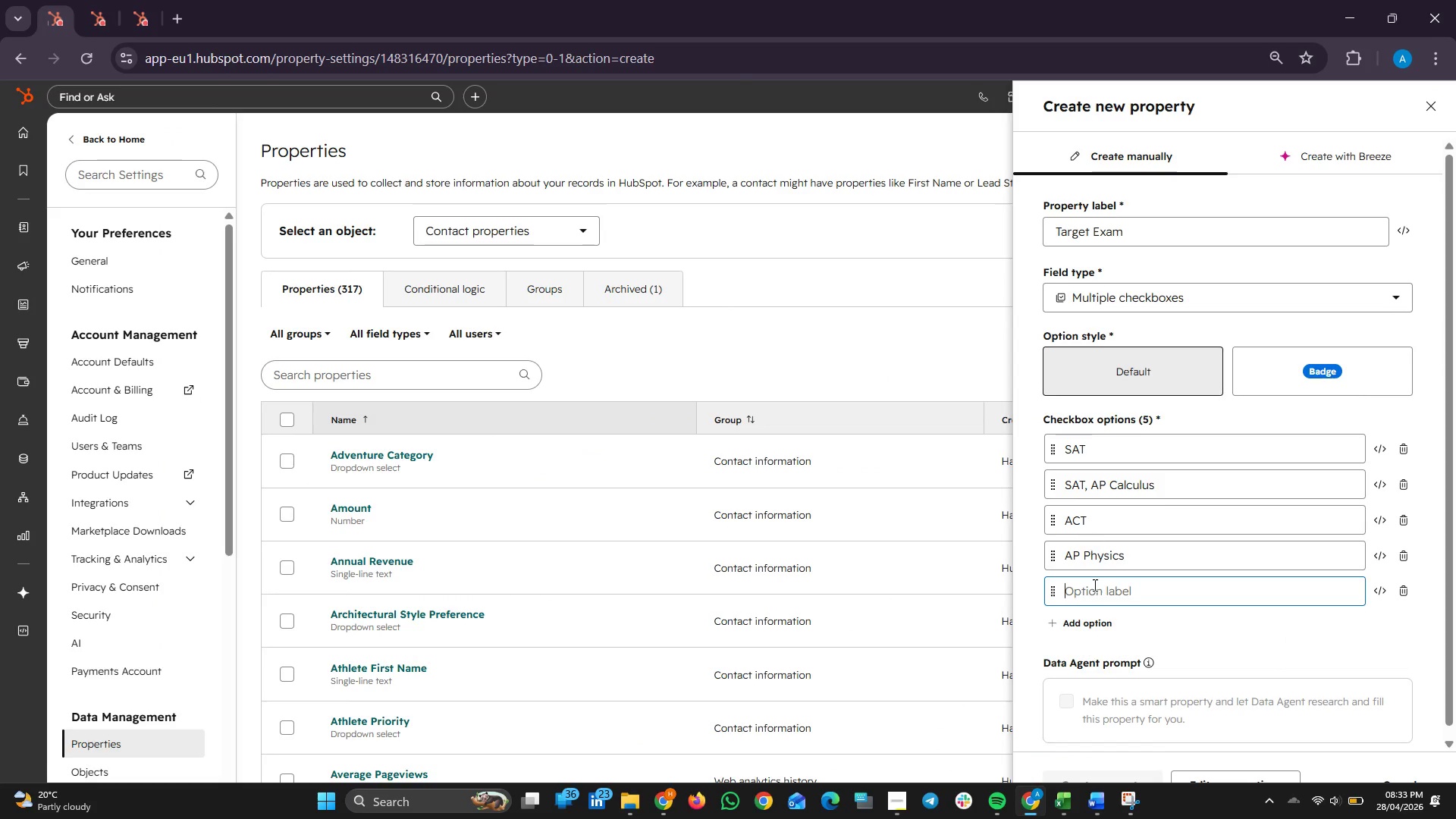 
right_click([1094, 585])
 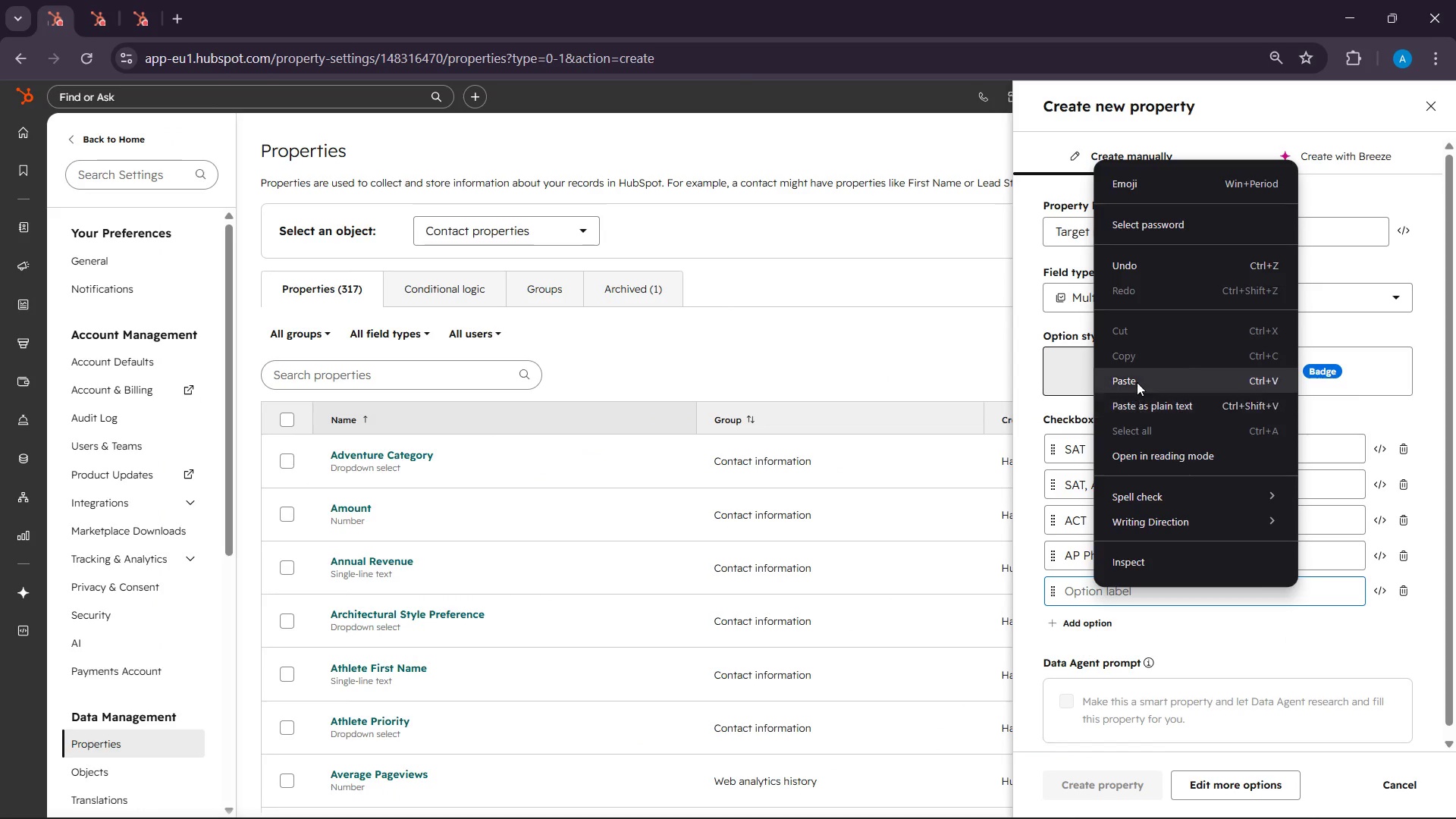 
left_click([1137, 381])
 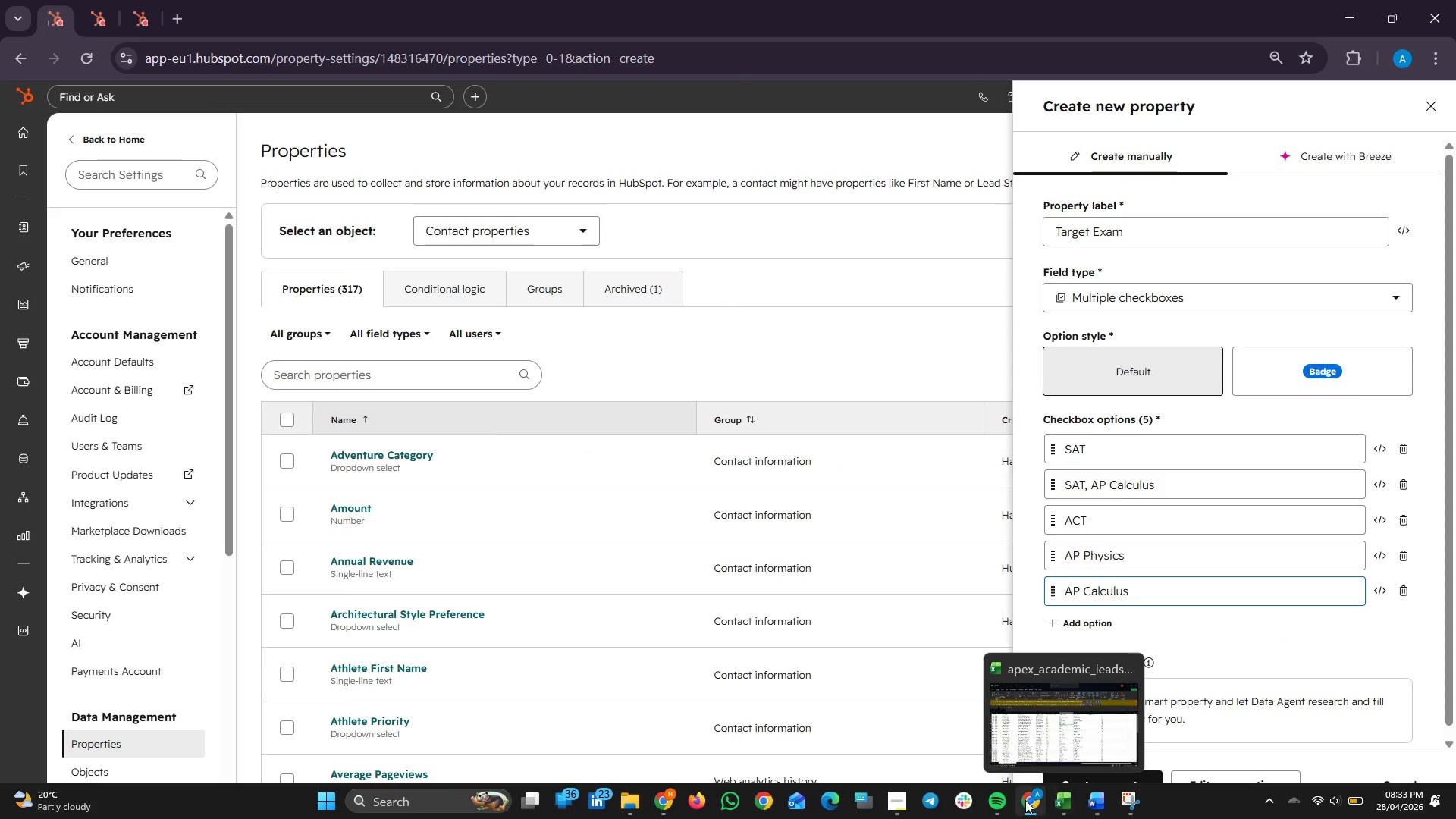 
left_click([1025, 800])
 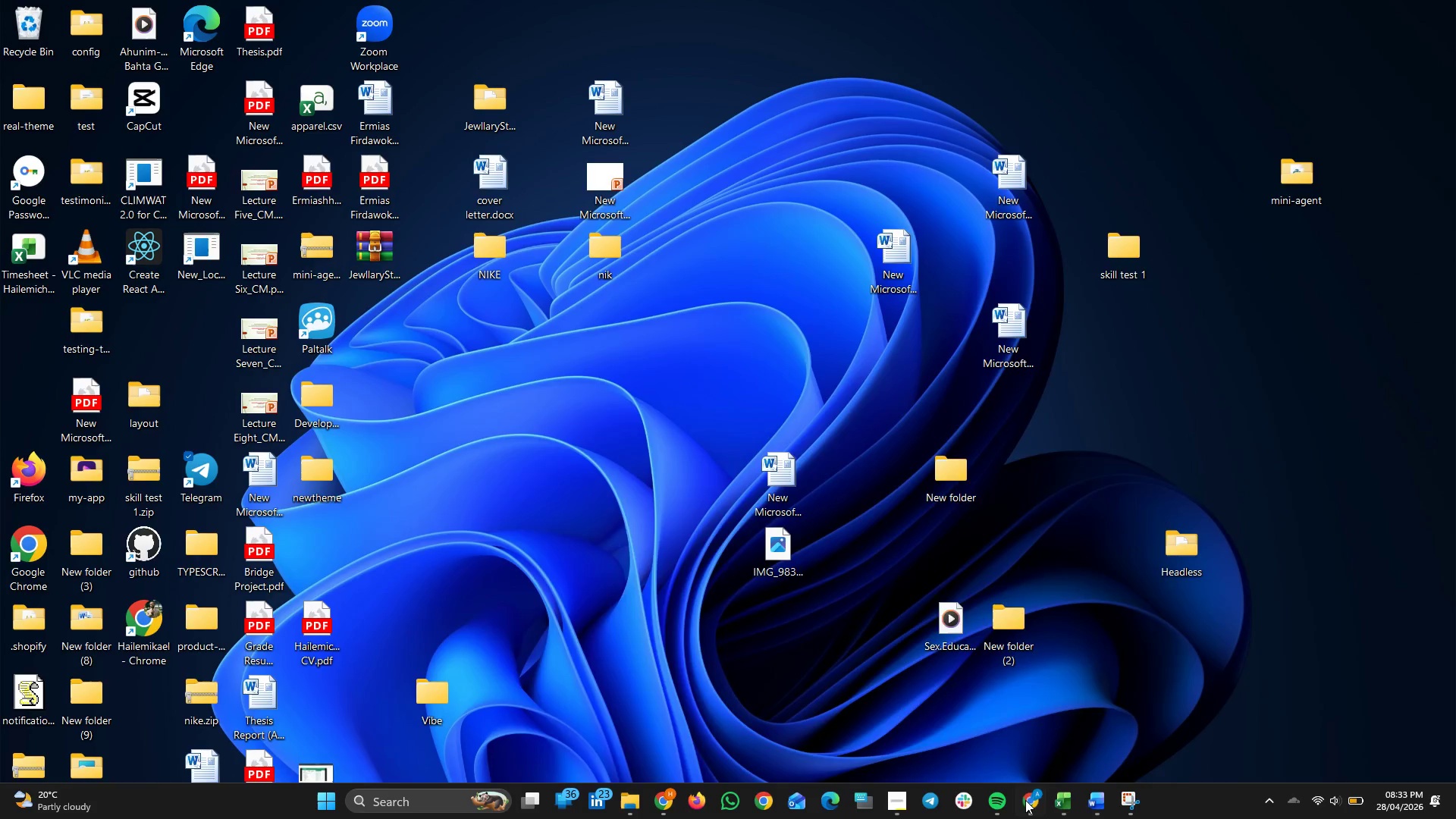 
left_click([1025, 800])
 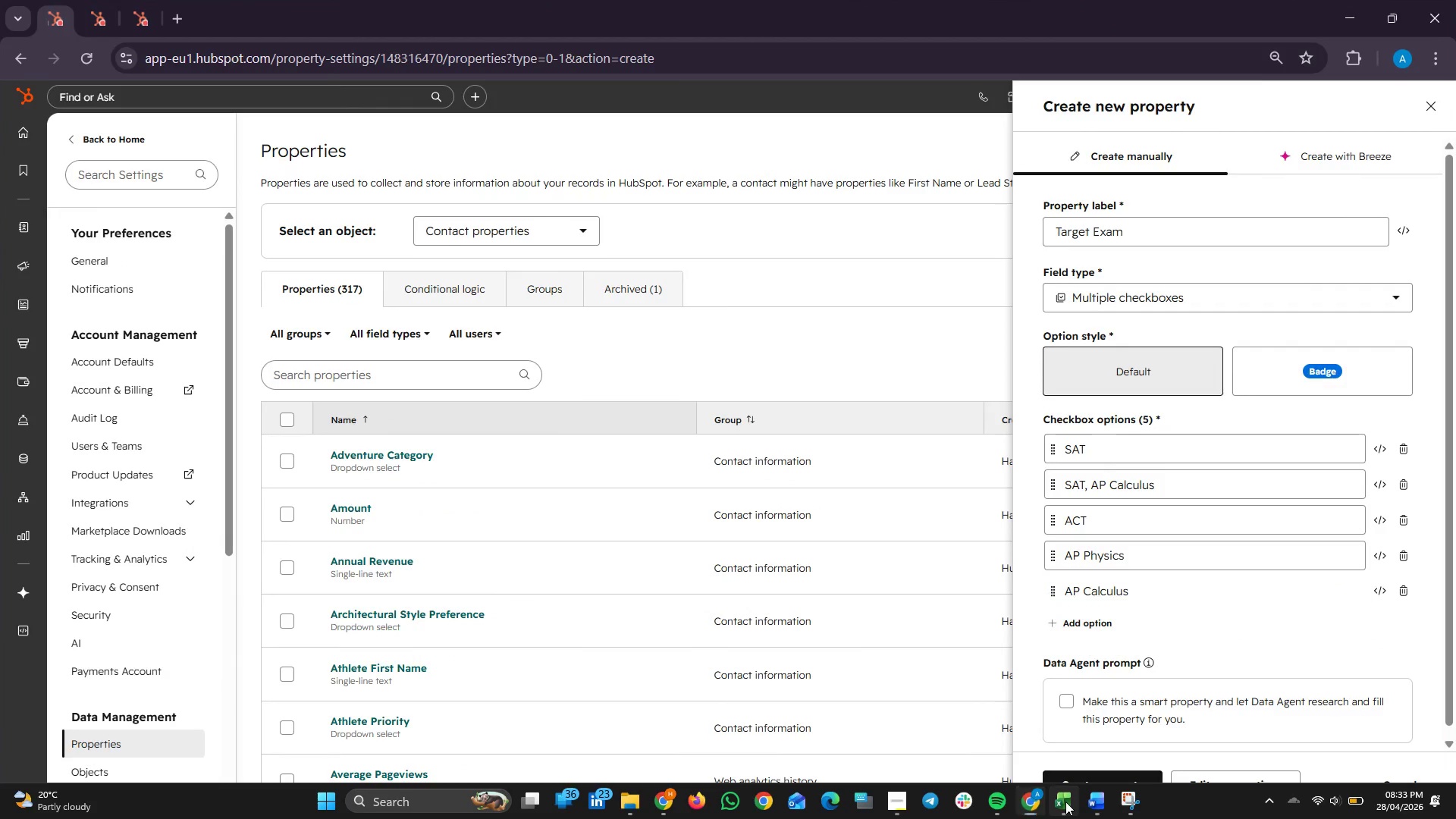 
left_click([1065, 802])
 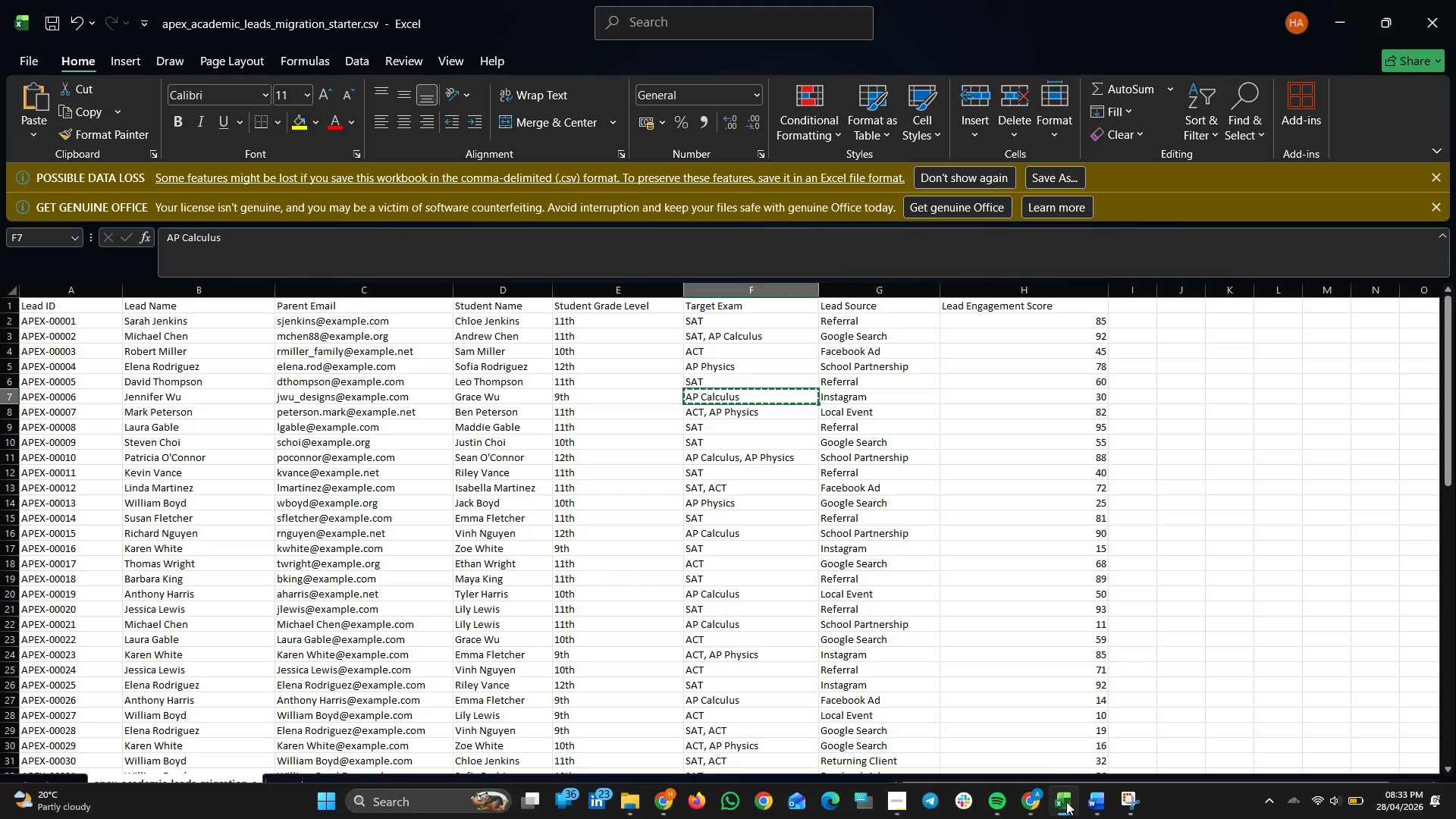 
wait(8.81)
 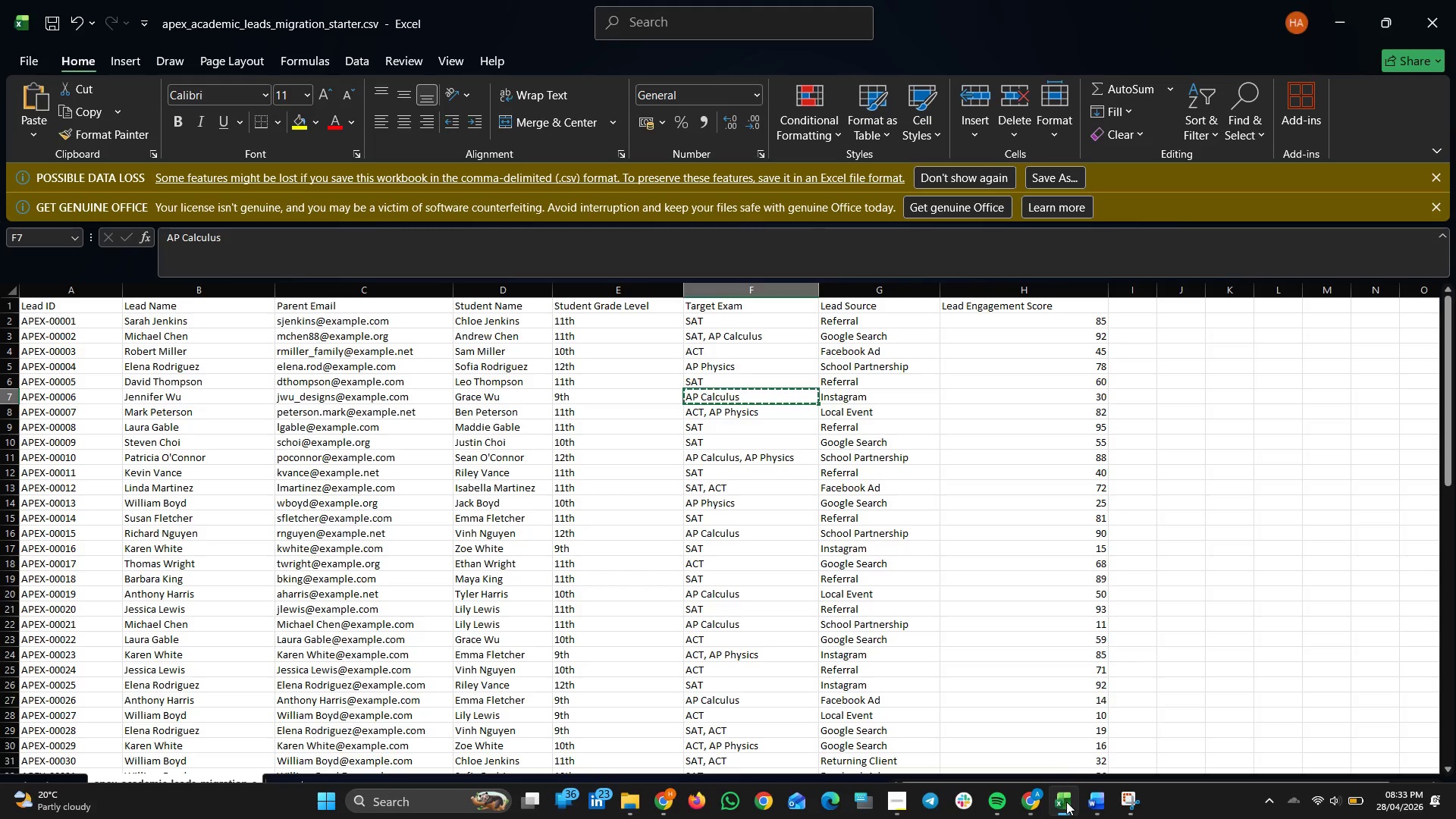 
left_click([751, 455])
 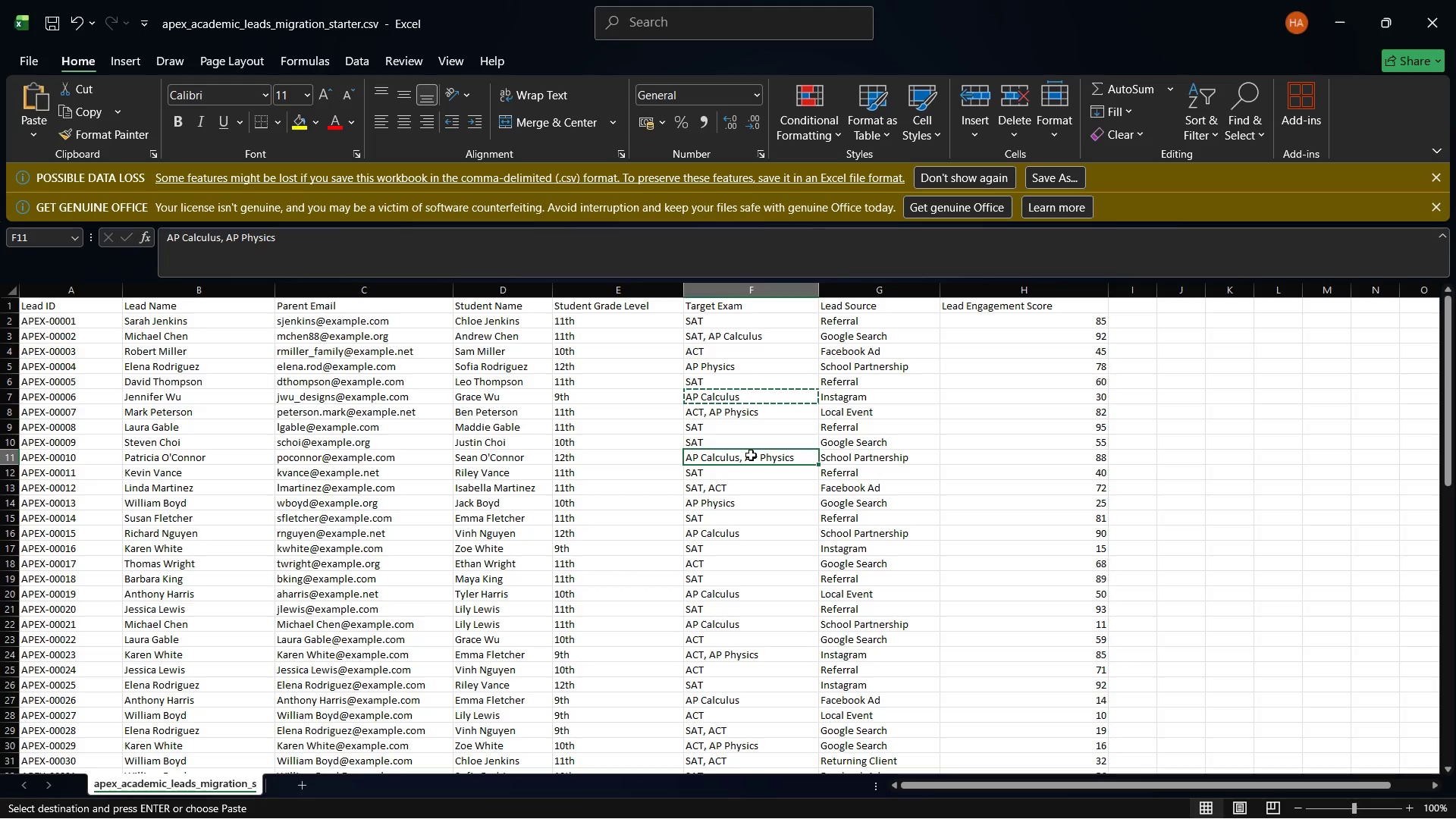 
right_click([751, 455])
 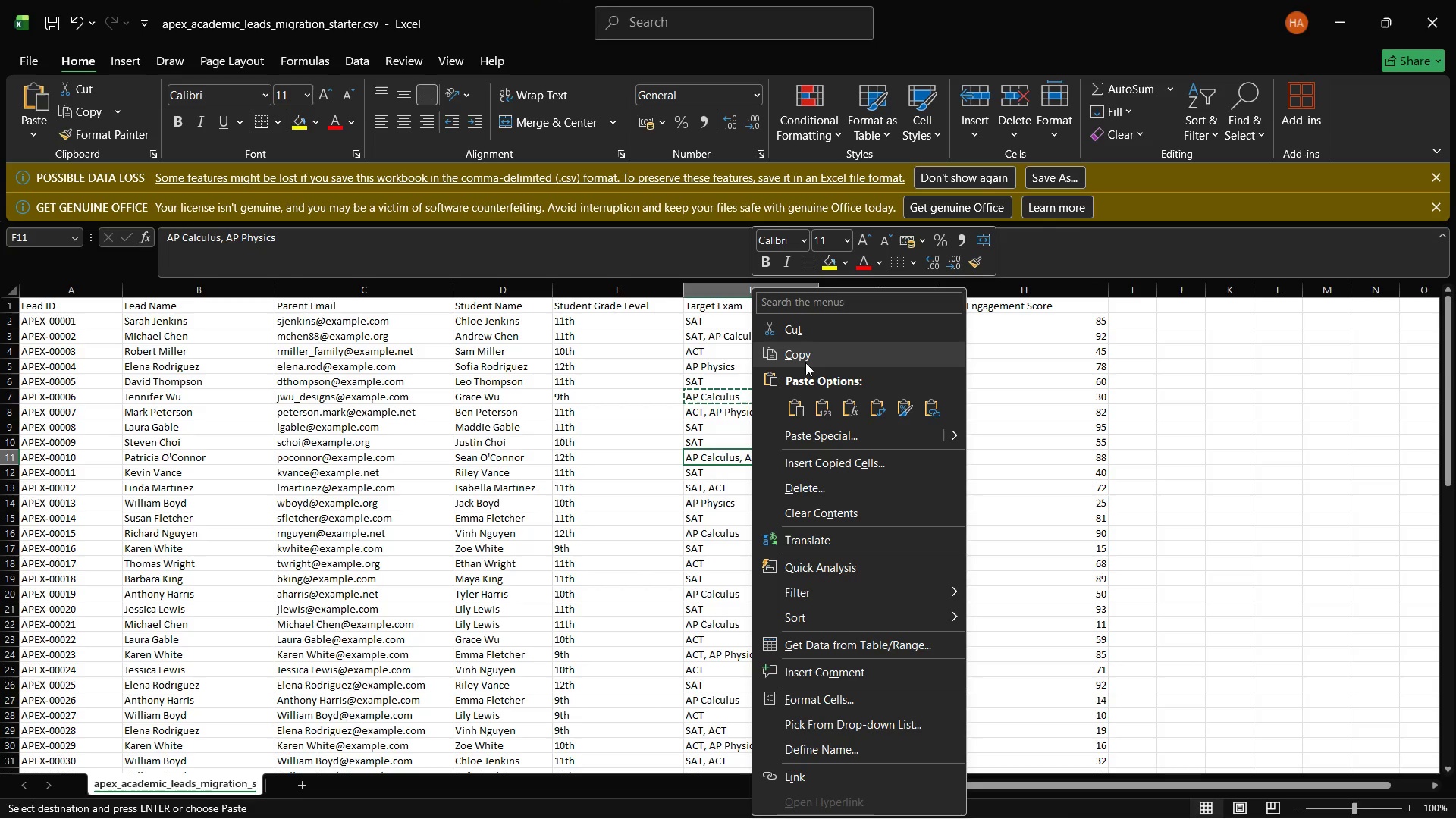 
left_click([805, 362])
 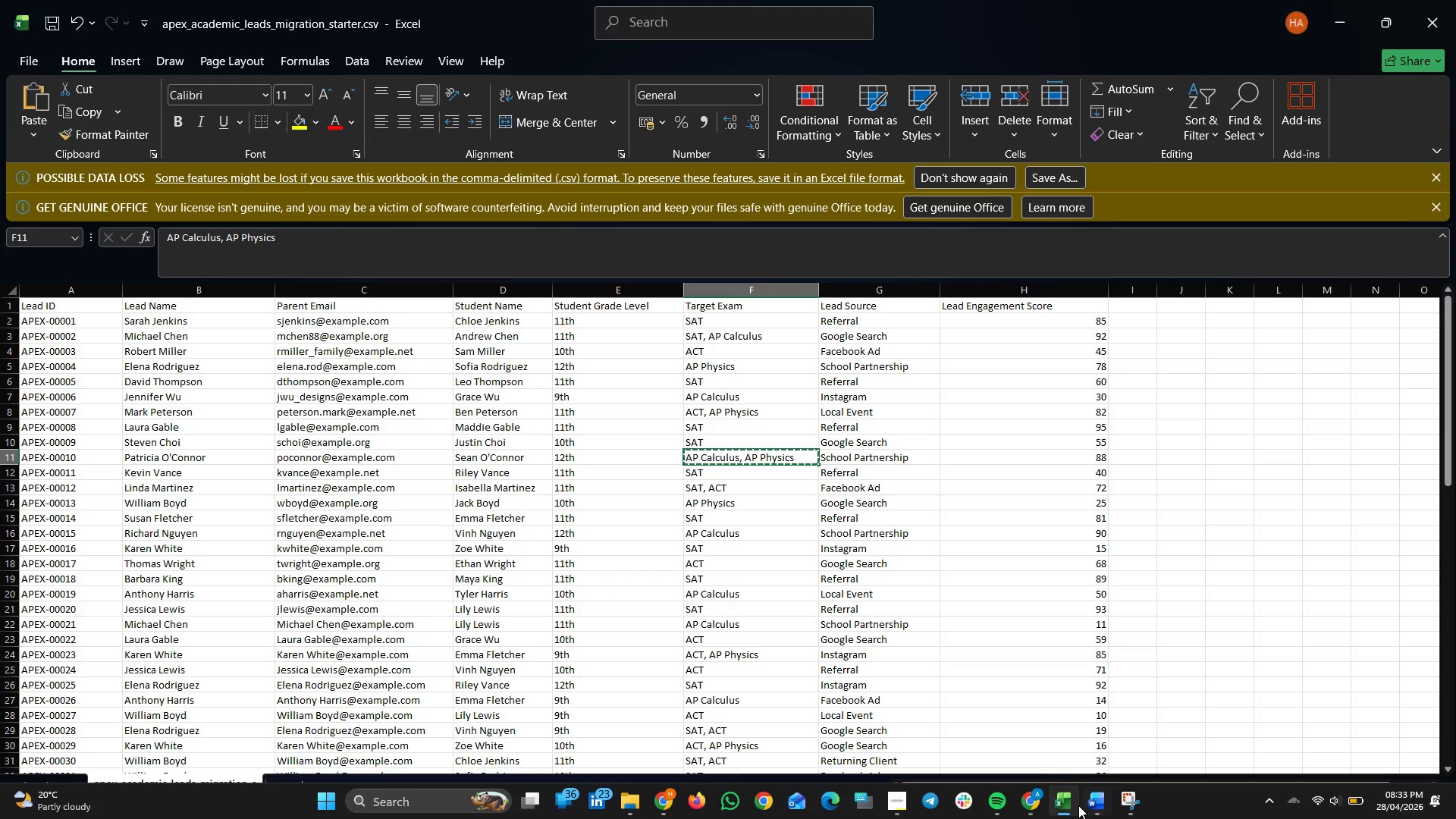 
left_click([1065, 801])
 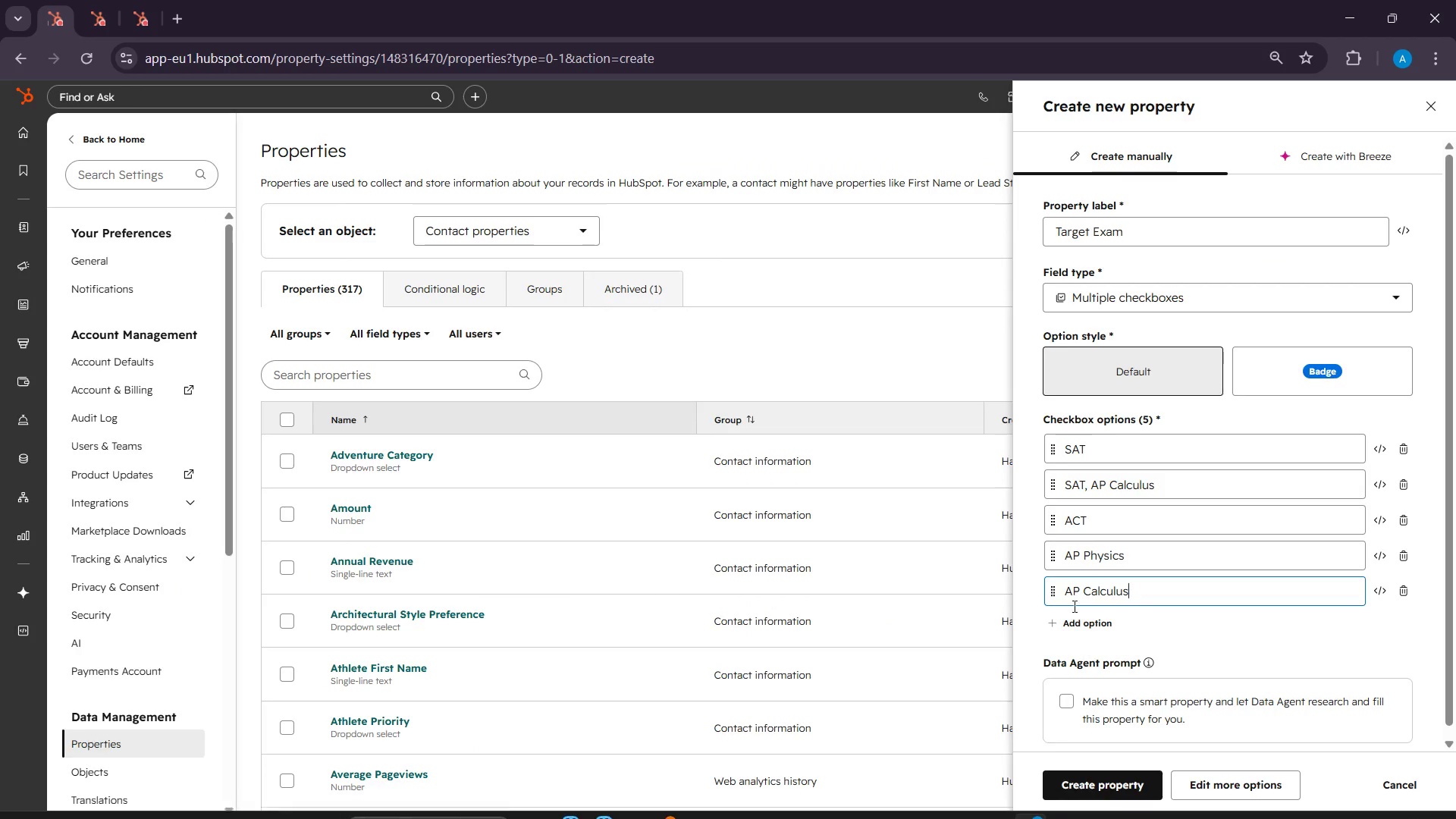 
left_click([1073, 613])
 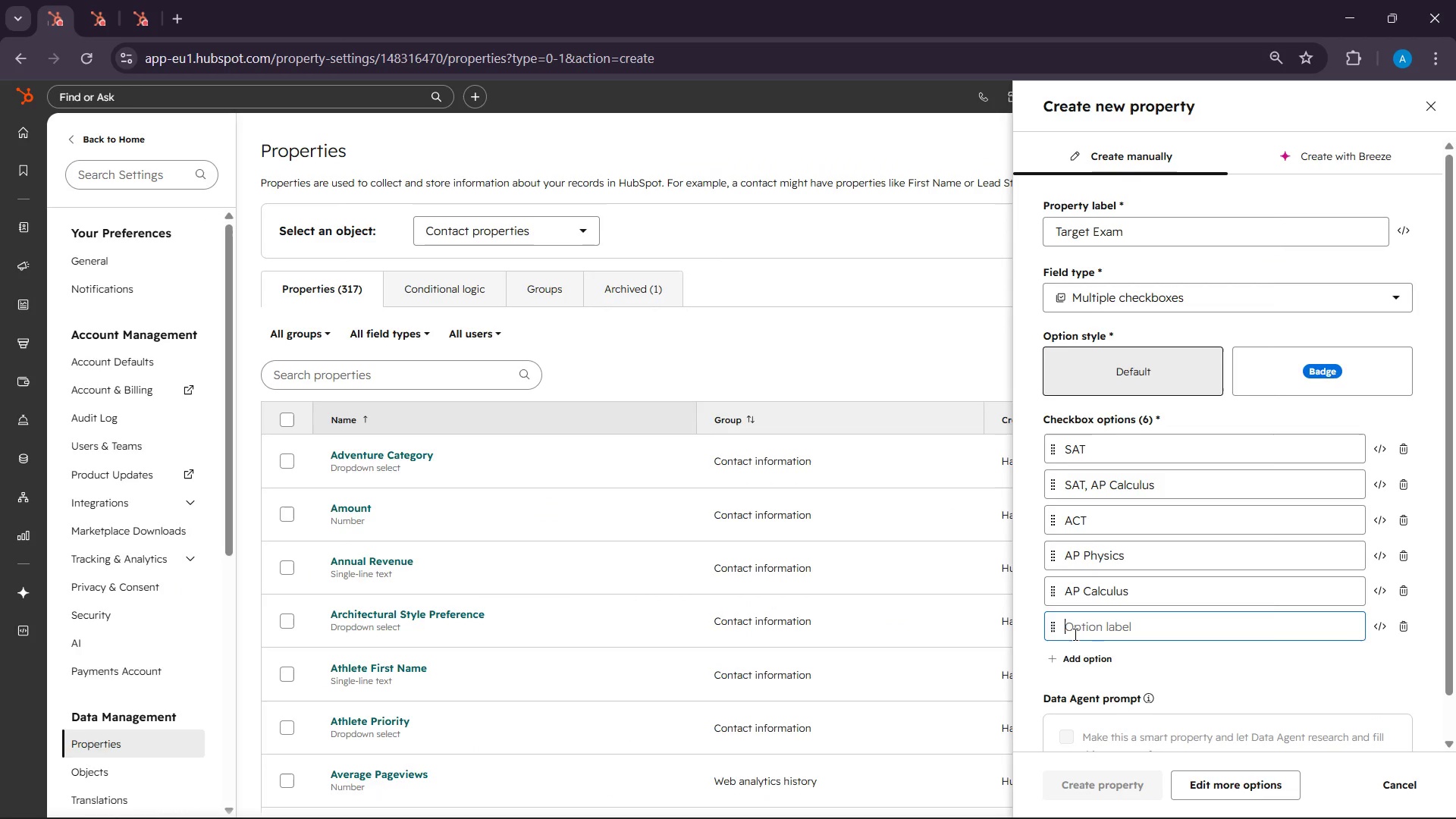 
right_click([1074, 636])
 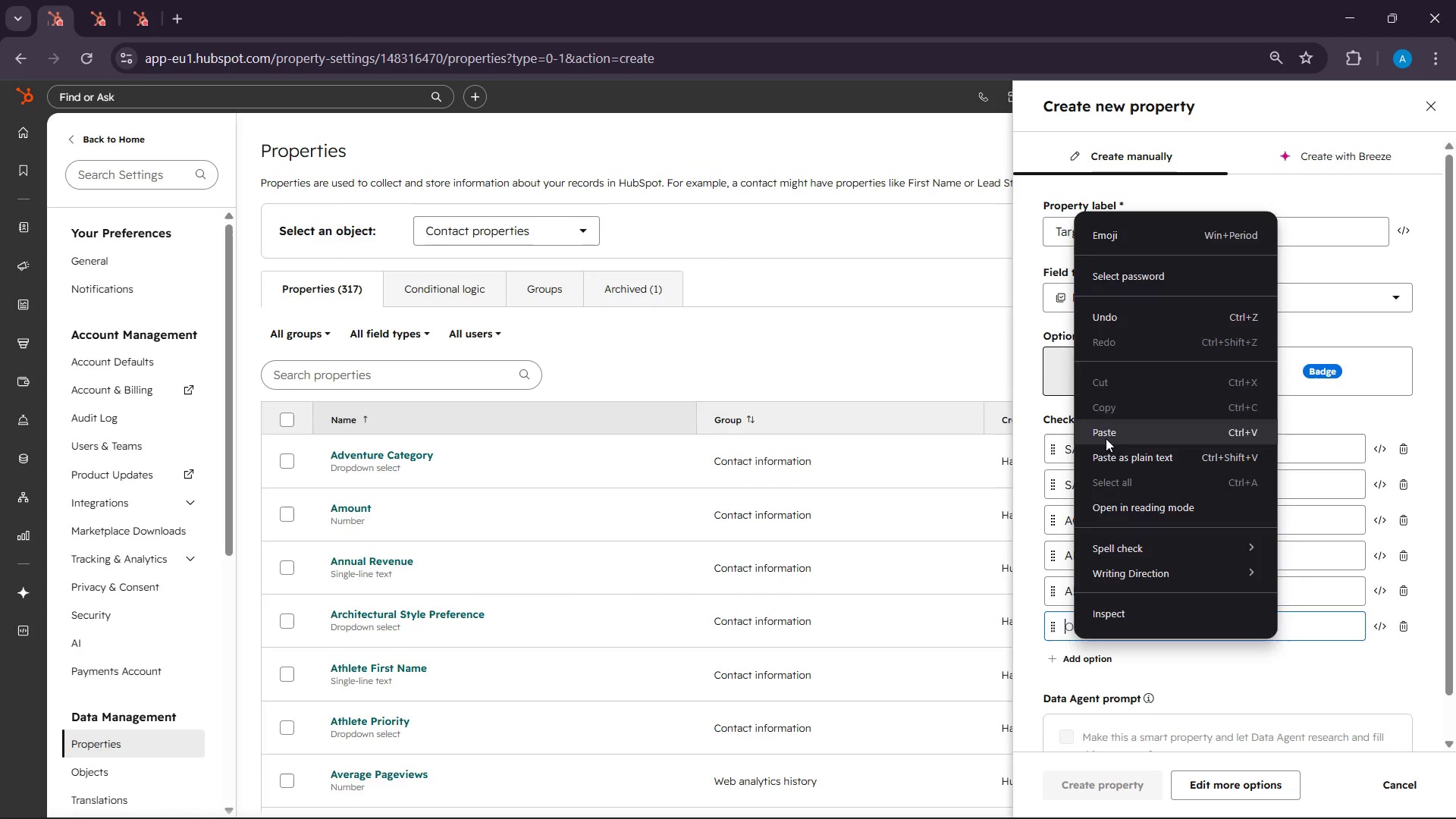 
left_click([1106, 438])
 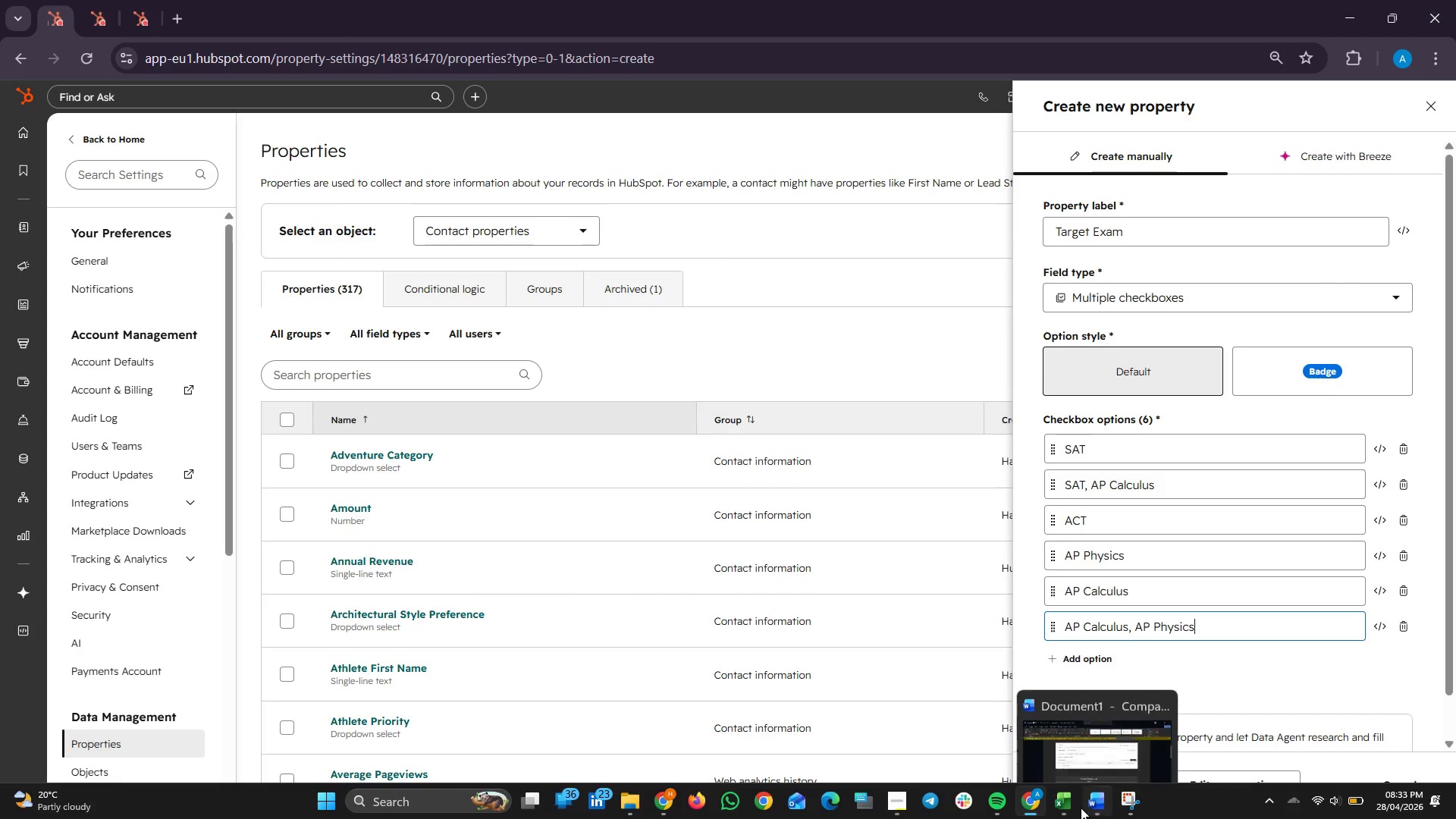 
left_click([1070, 808])
 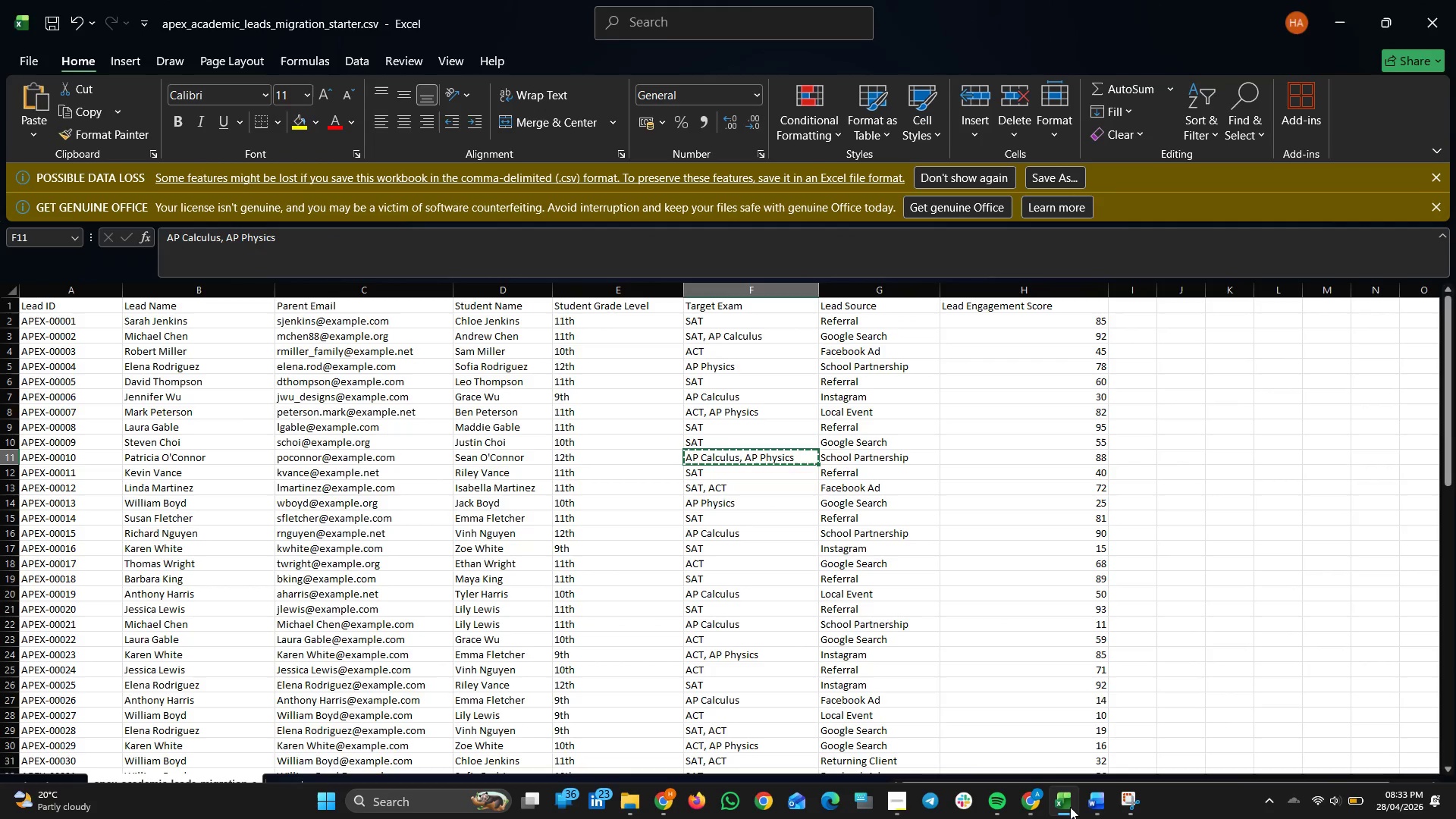 
wait(8.45)
 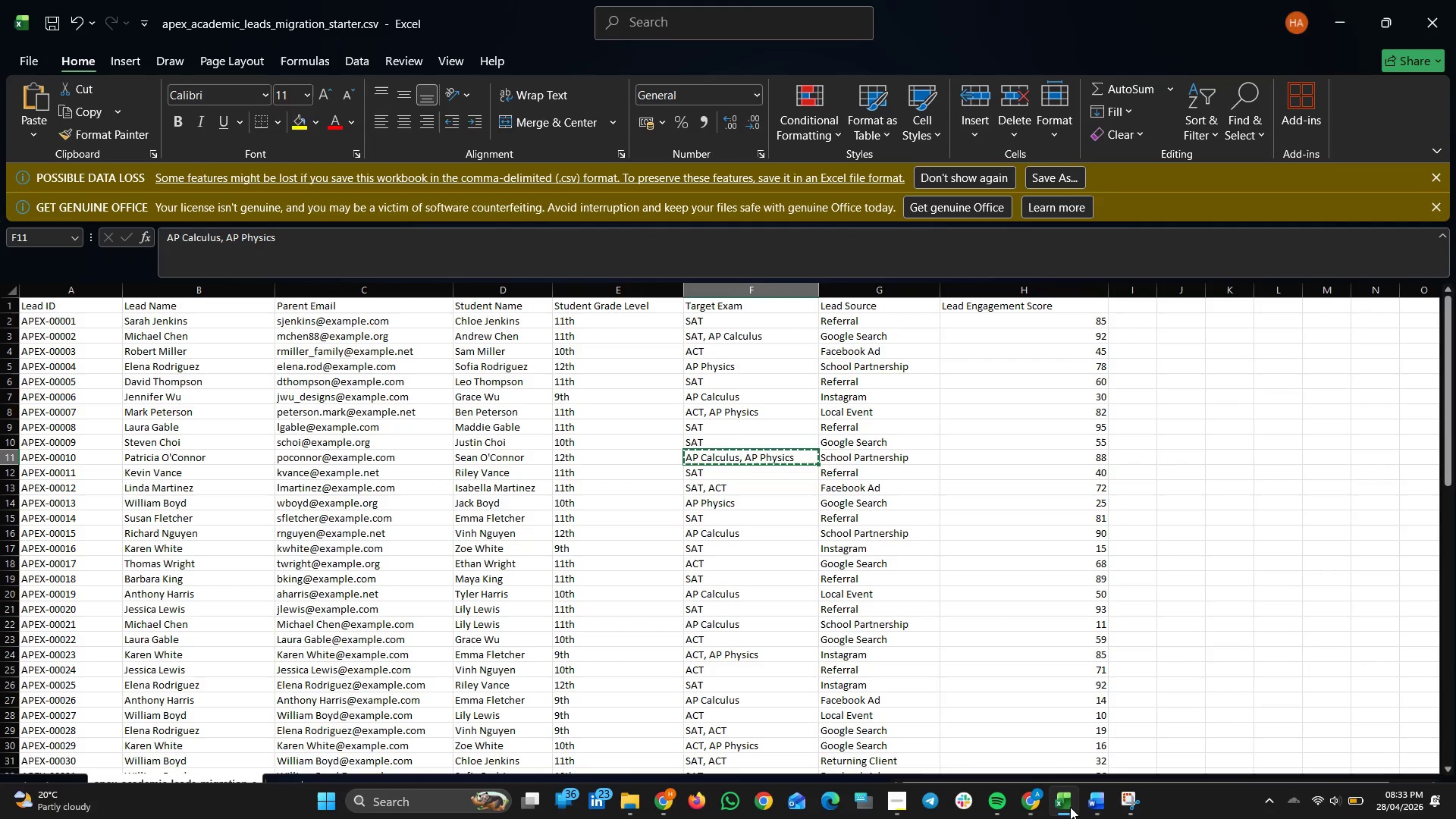 
scroll: coordinate [780, 522], scroll_direction: down, amount: 12.0
 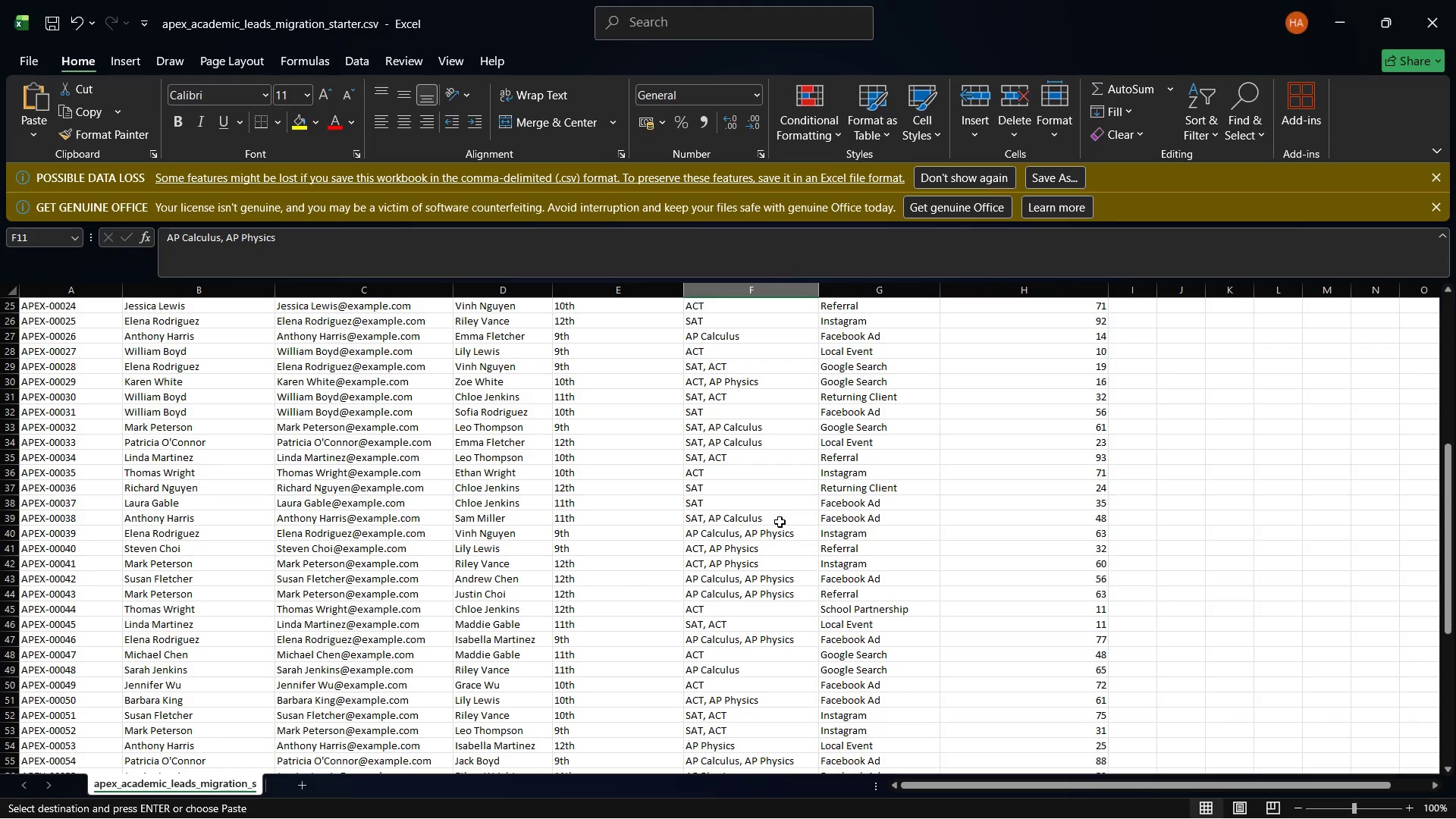 
scroll: coordinate [780, 520], scroll_direction: up, amount: 12.0
 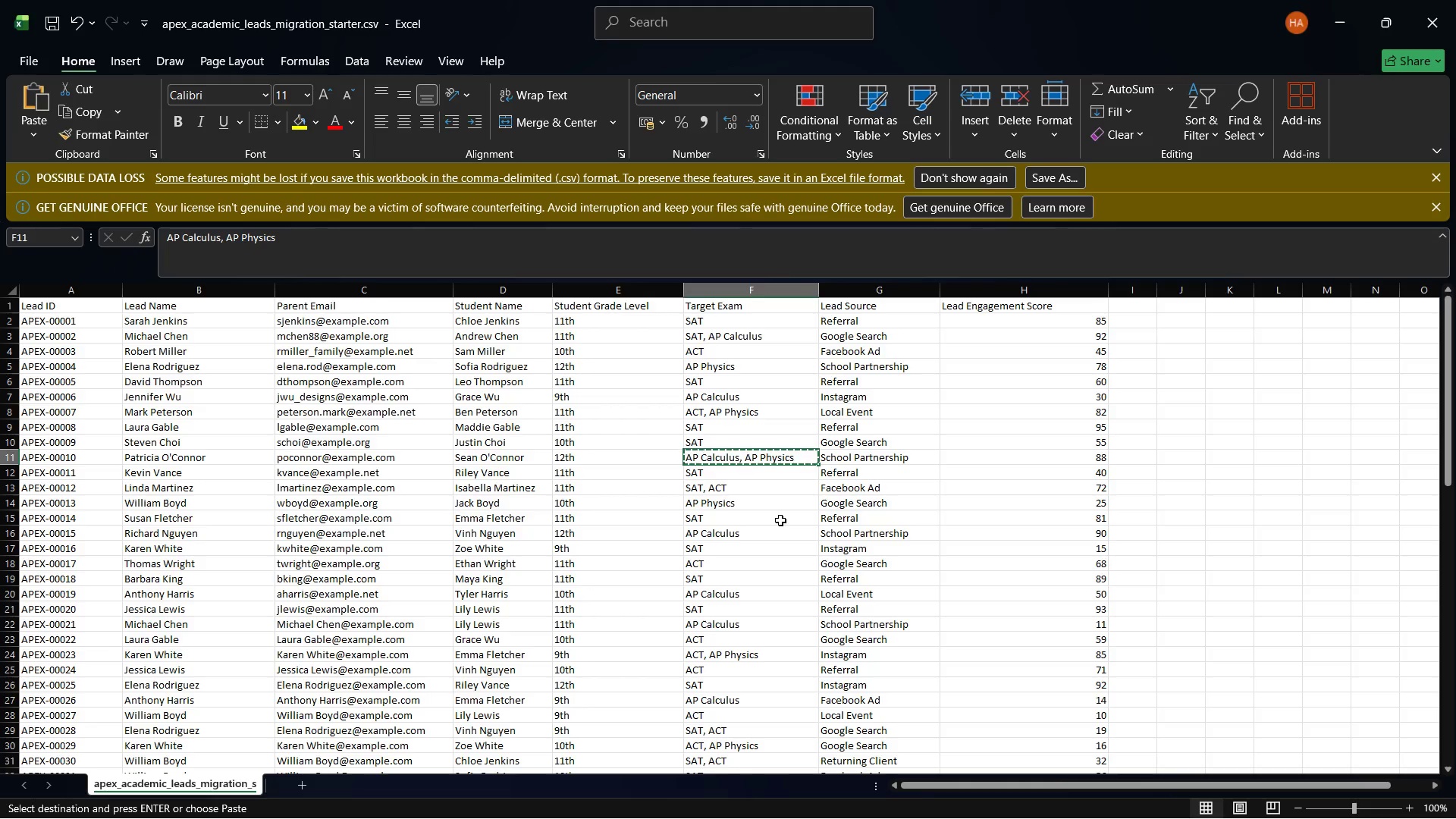 
scroll: coordinate [780, 520], scroll_direction: down, amount: 2.0
 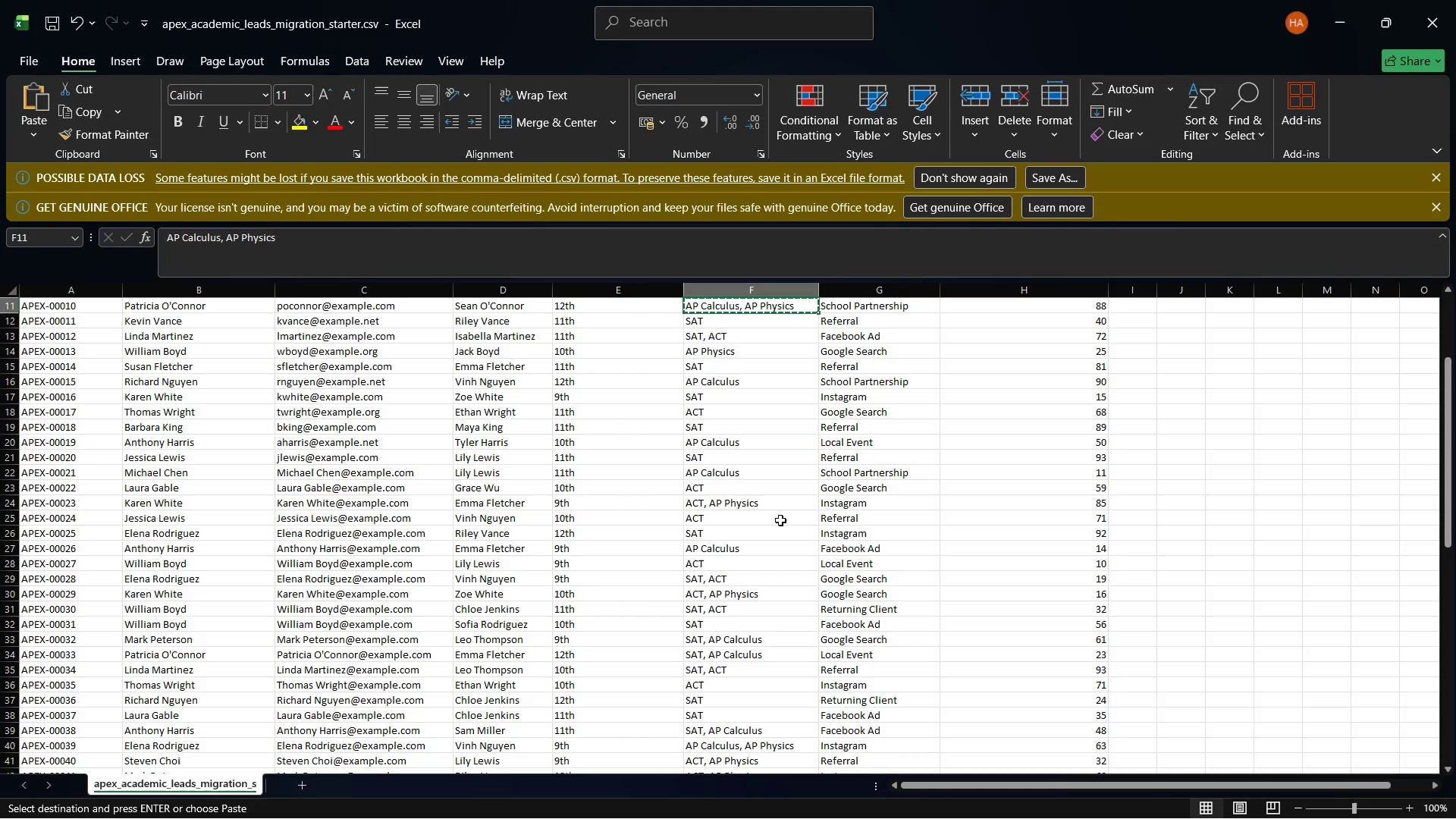 
scroll: coordinate [780, 520], scroll_direction: up, amount: 7.0
 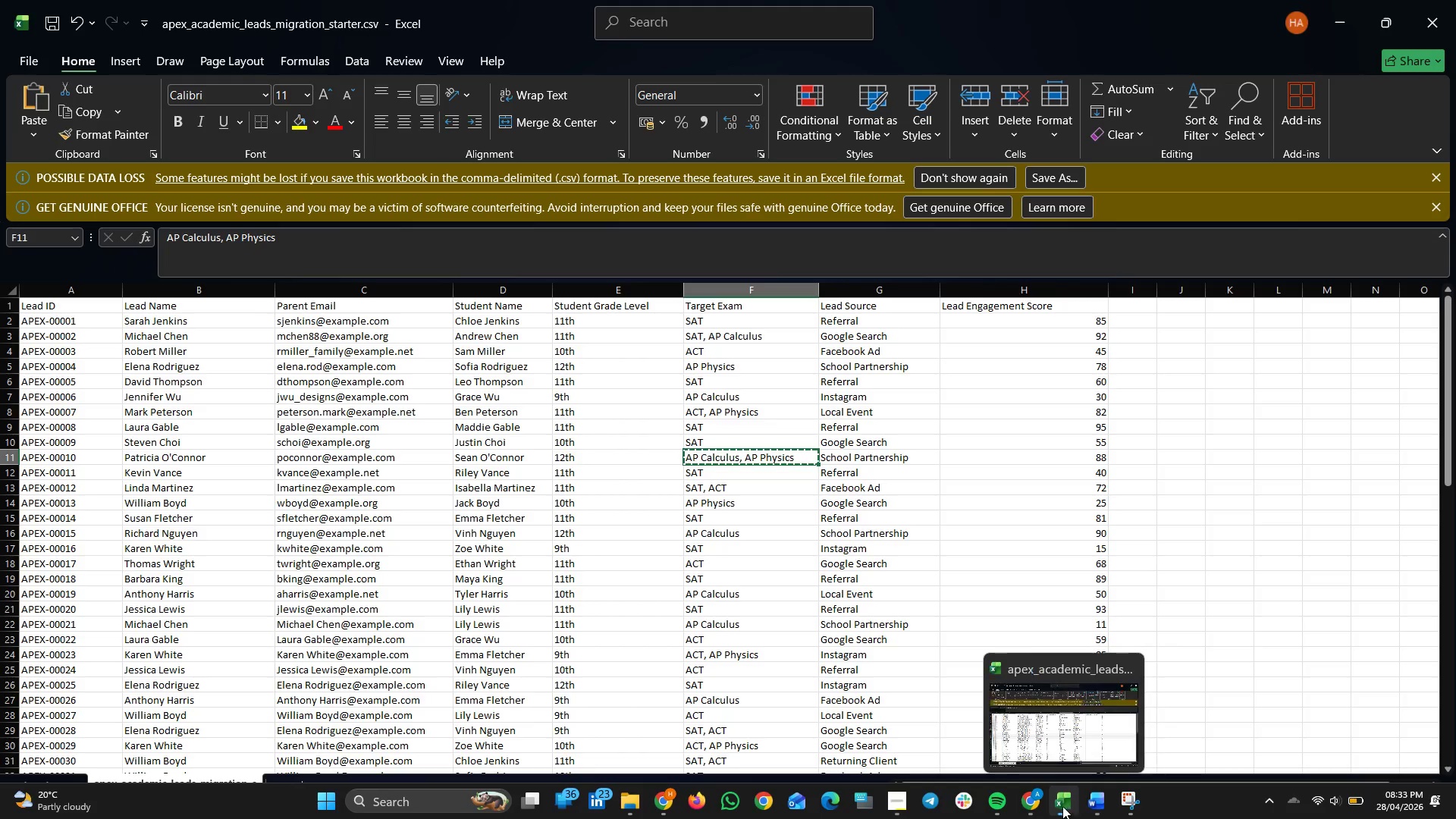 
left_click([1020, 797])
 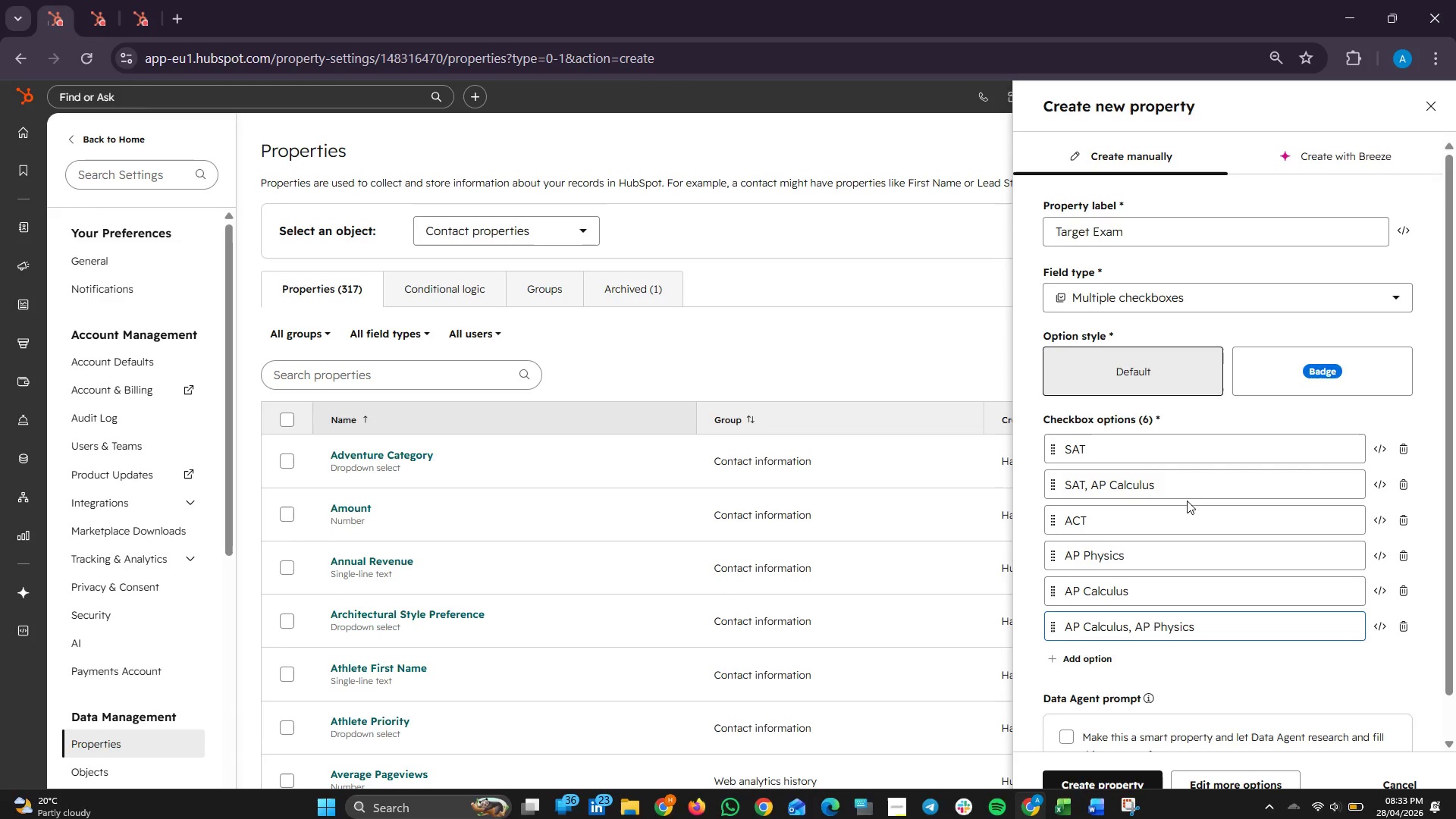 
scroll: coordinate [1112, 715], scroll_direction: down, amount: 7.0
 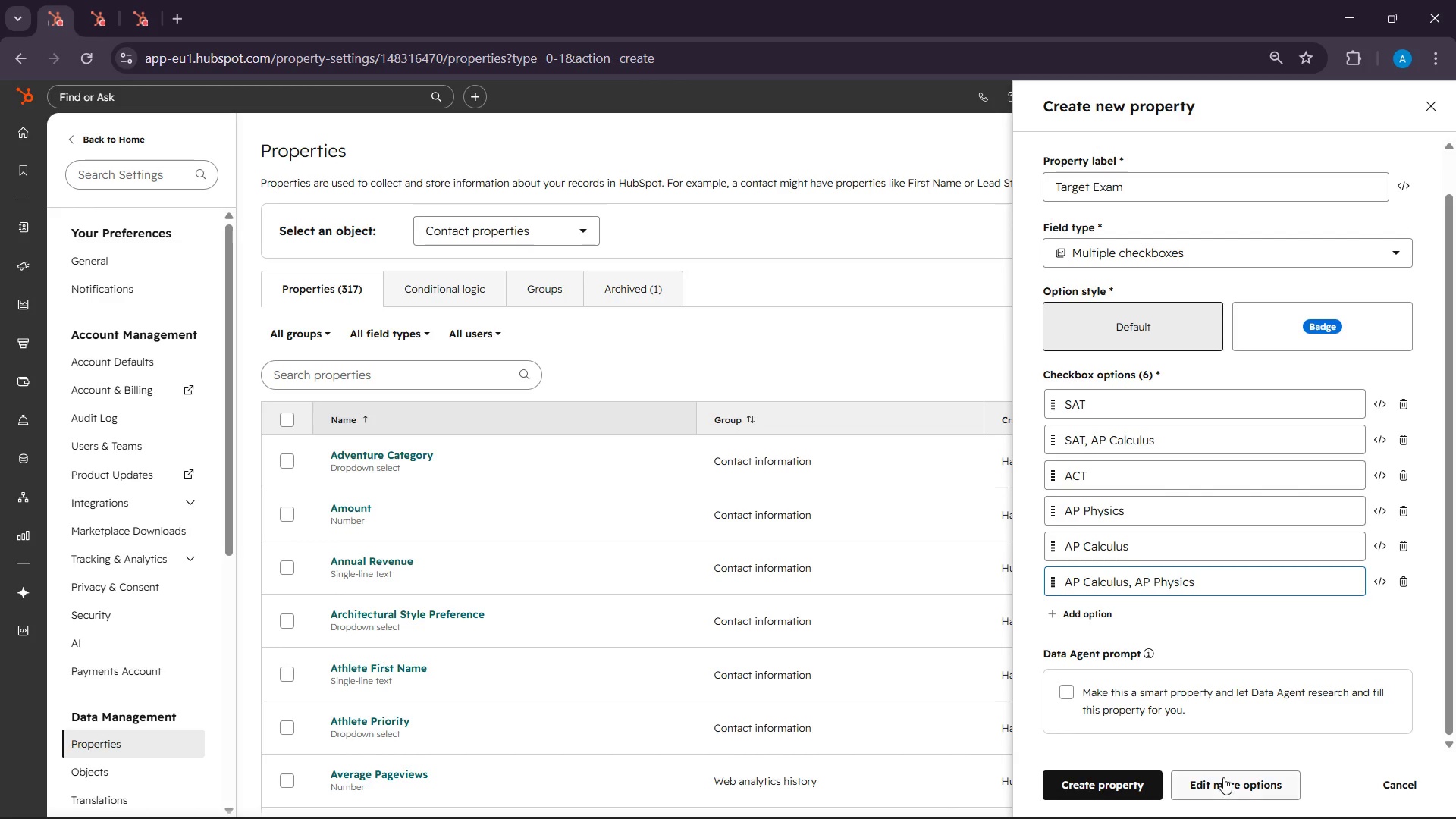 
left_click([1223, 777])
 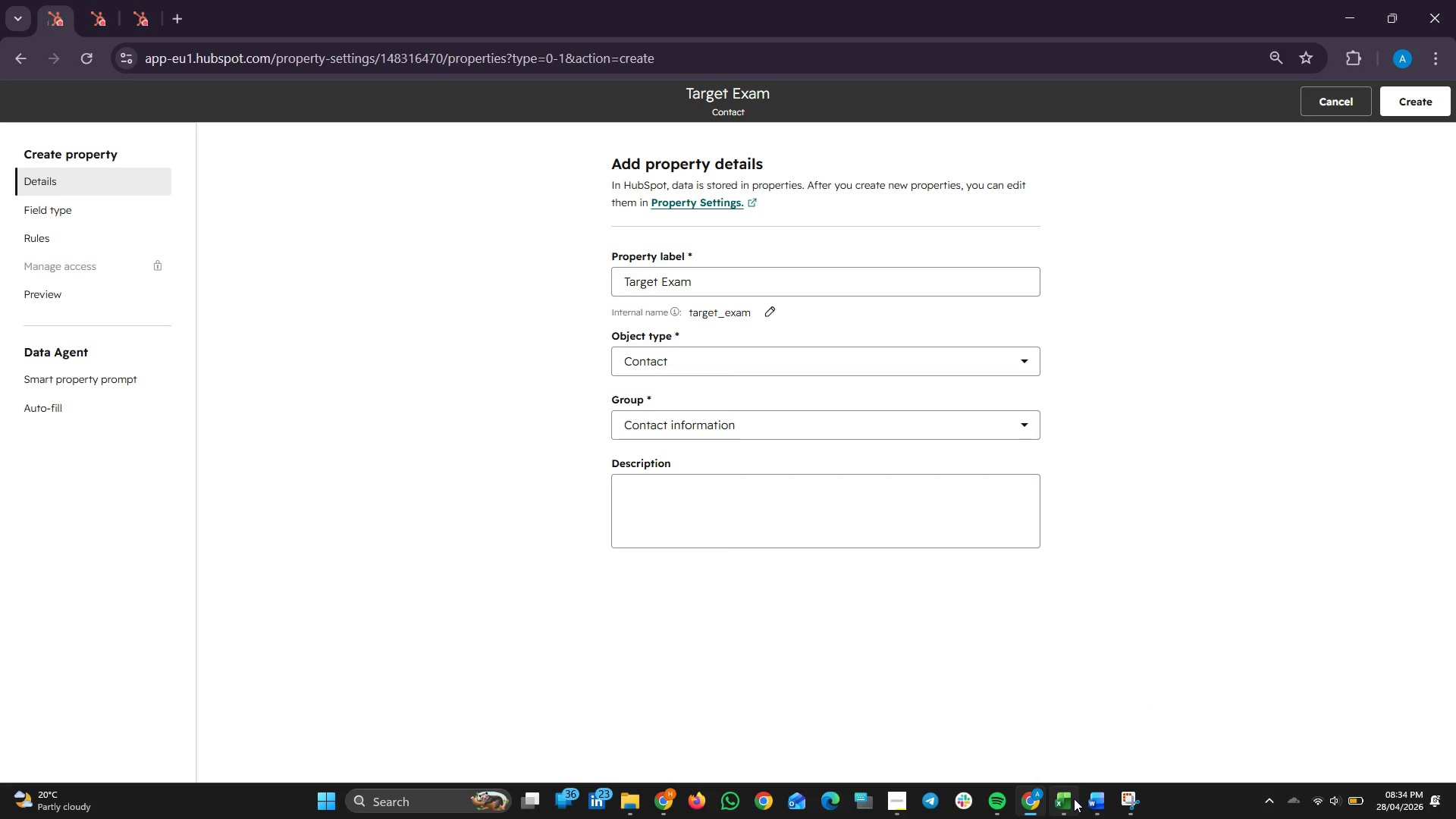 
left_click([1121, 795])
 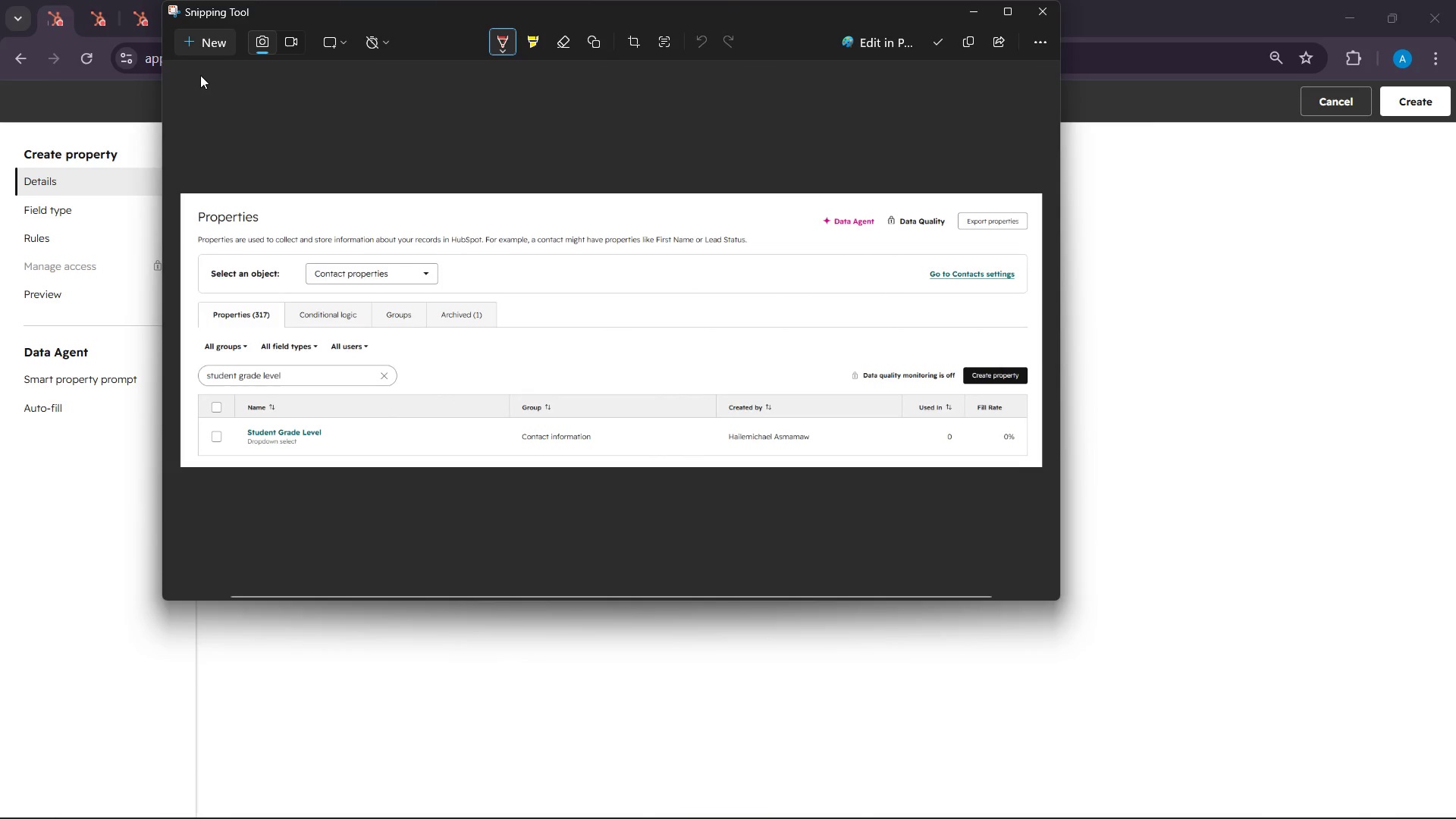 
left_click([209, 22])
 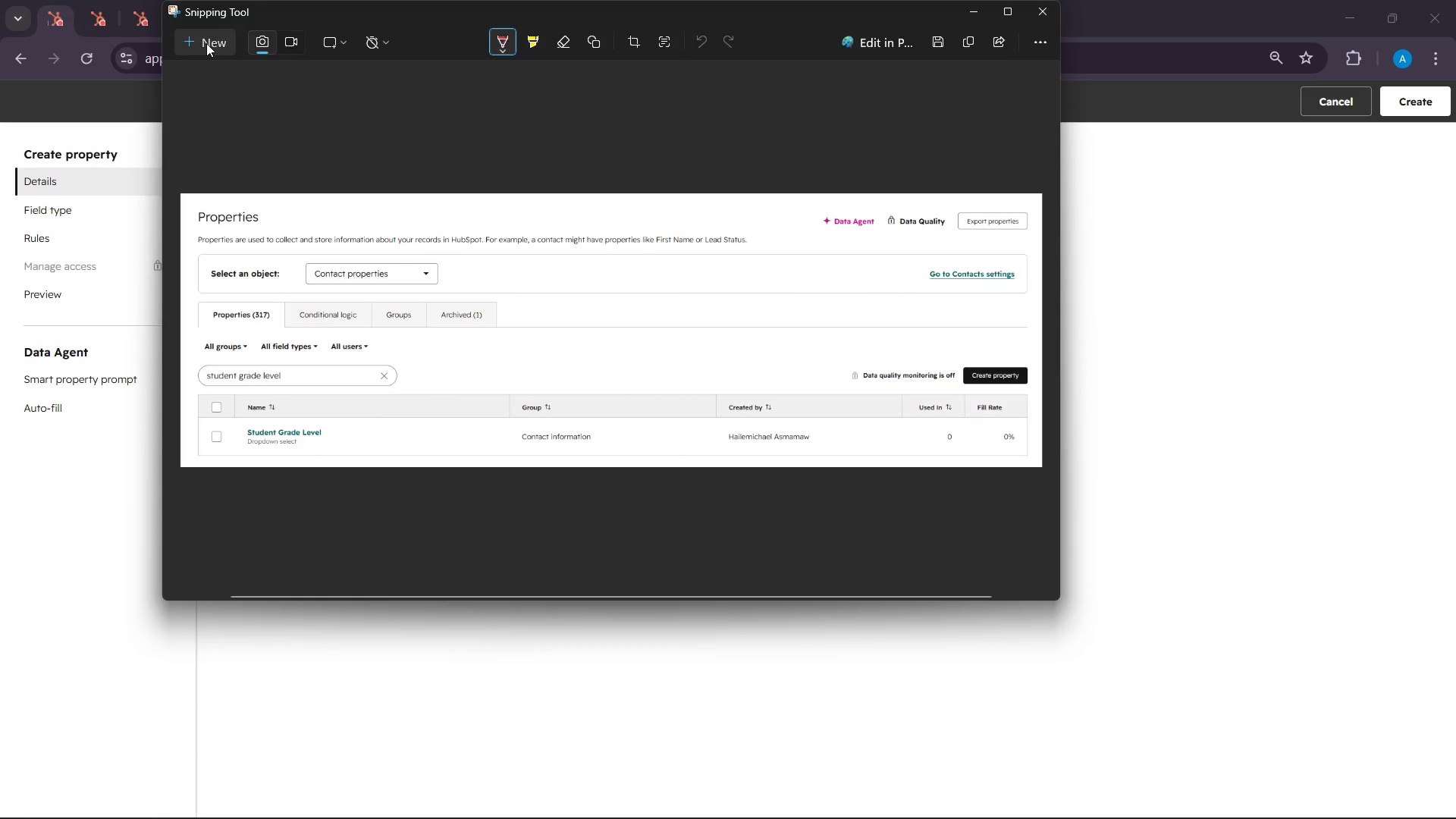 
left_click([206, 43])
 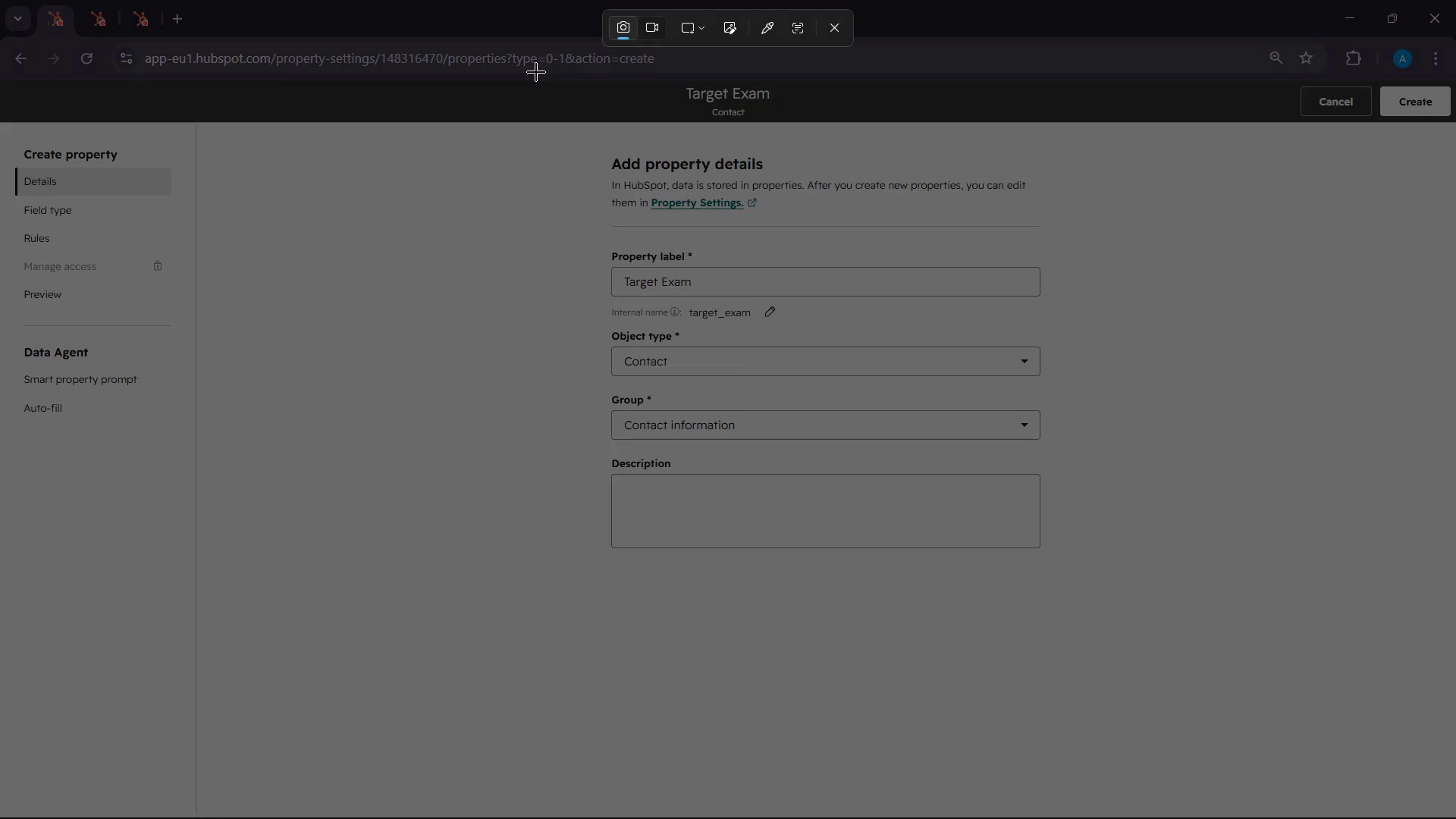 
left_click_drag(start_coordinate=[510, 71], to_coordinate=[1095, 619])
 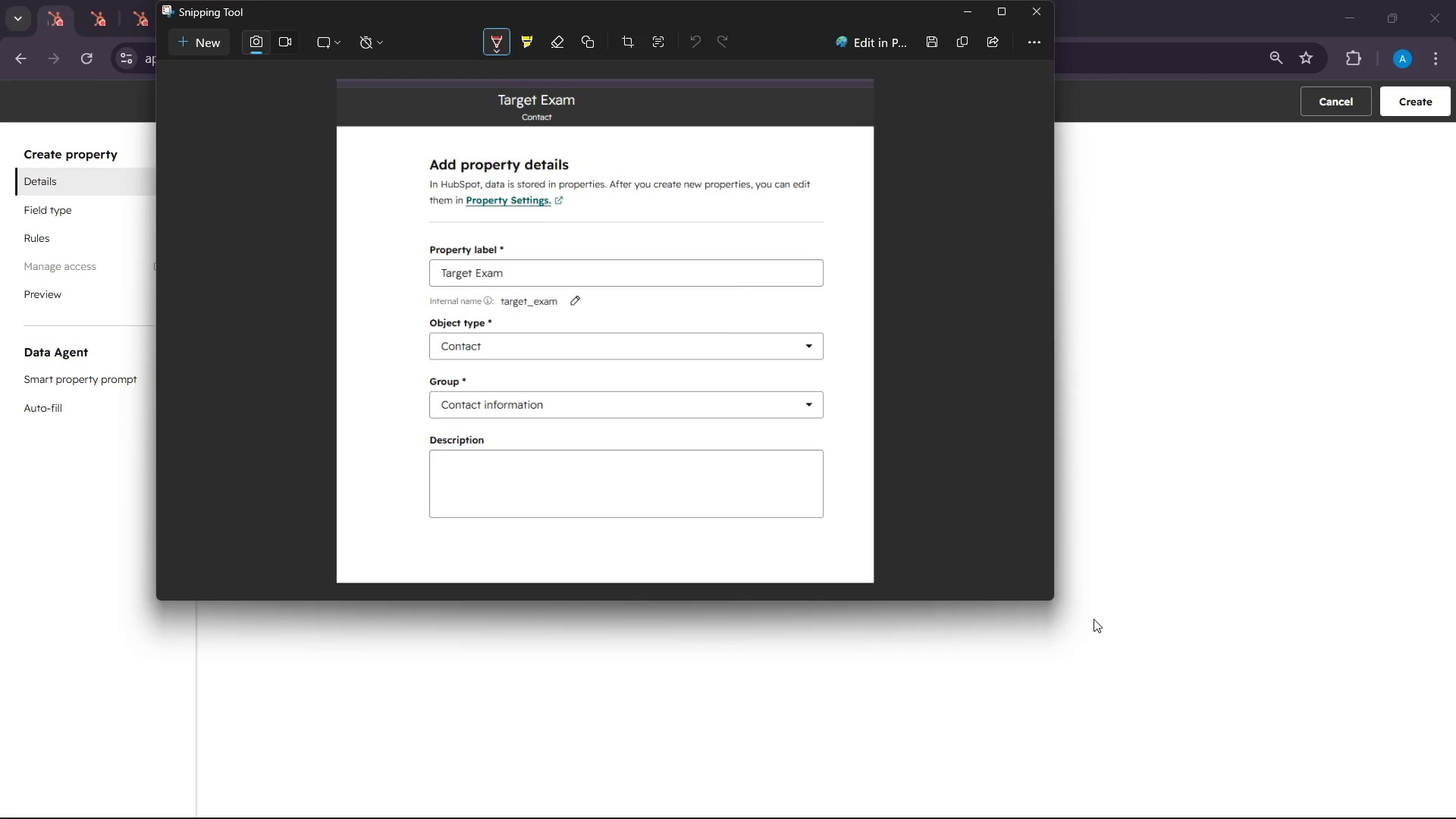 
wait(17.8)
 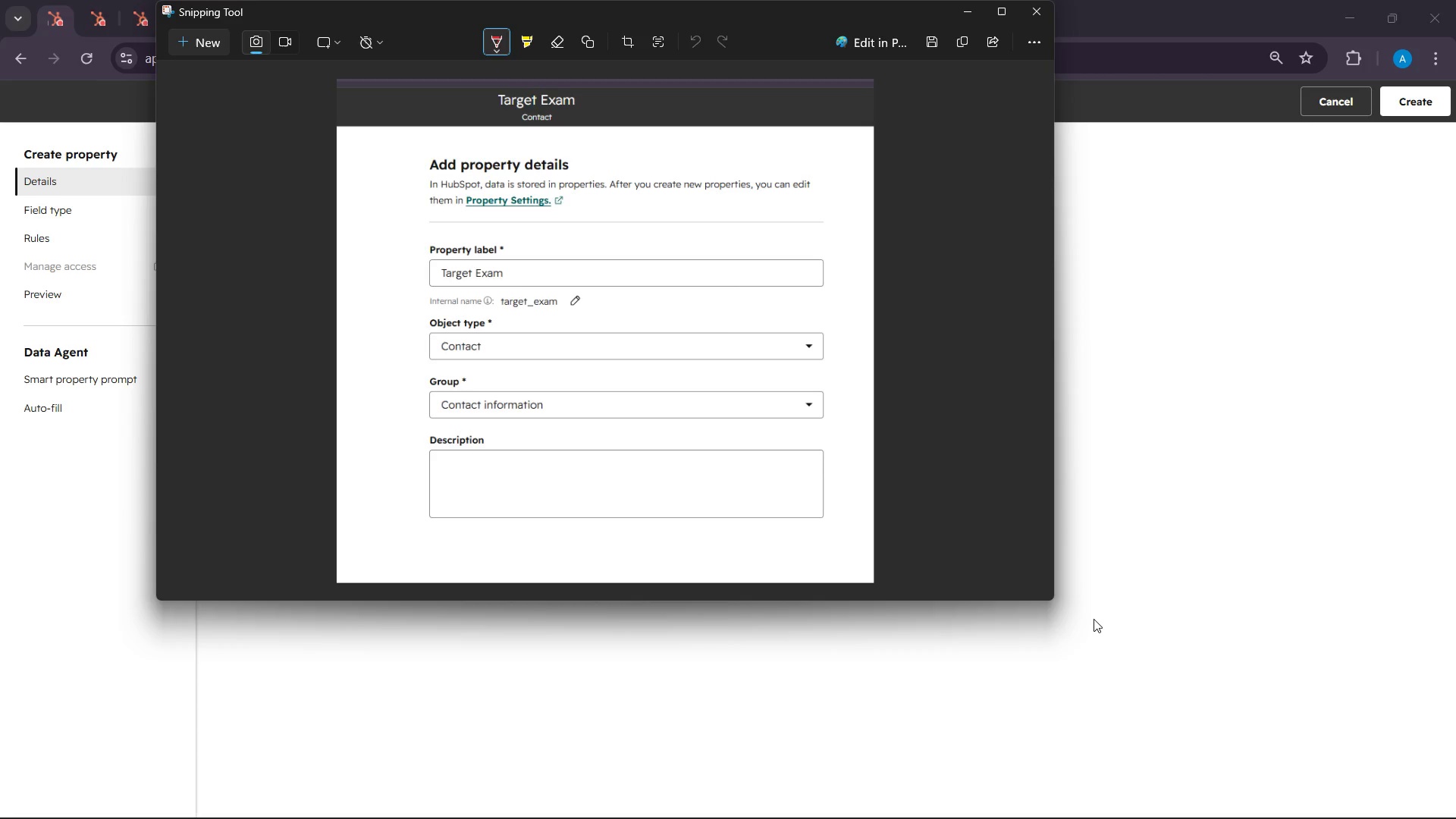 
left_click([967, 39])
 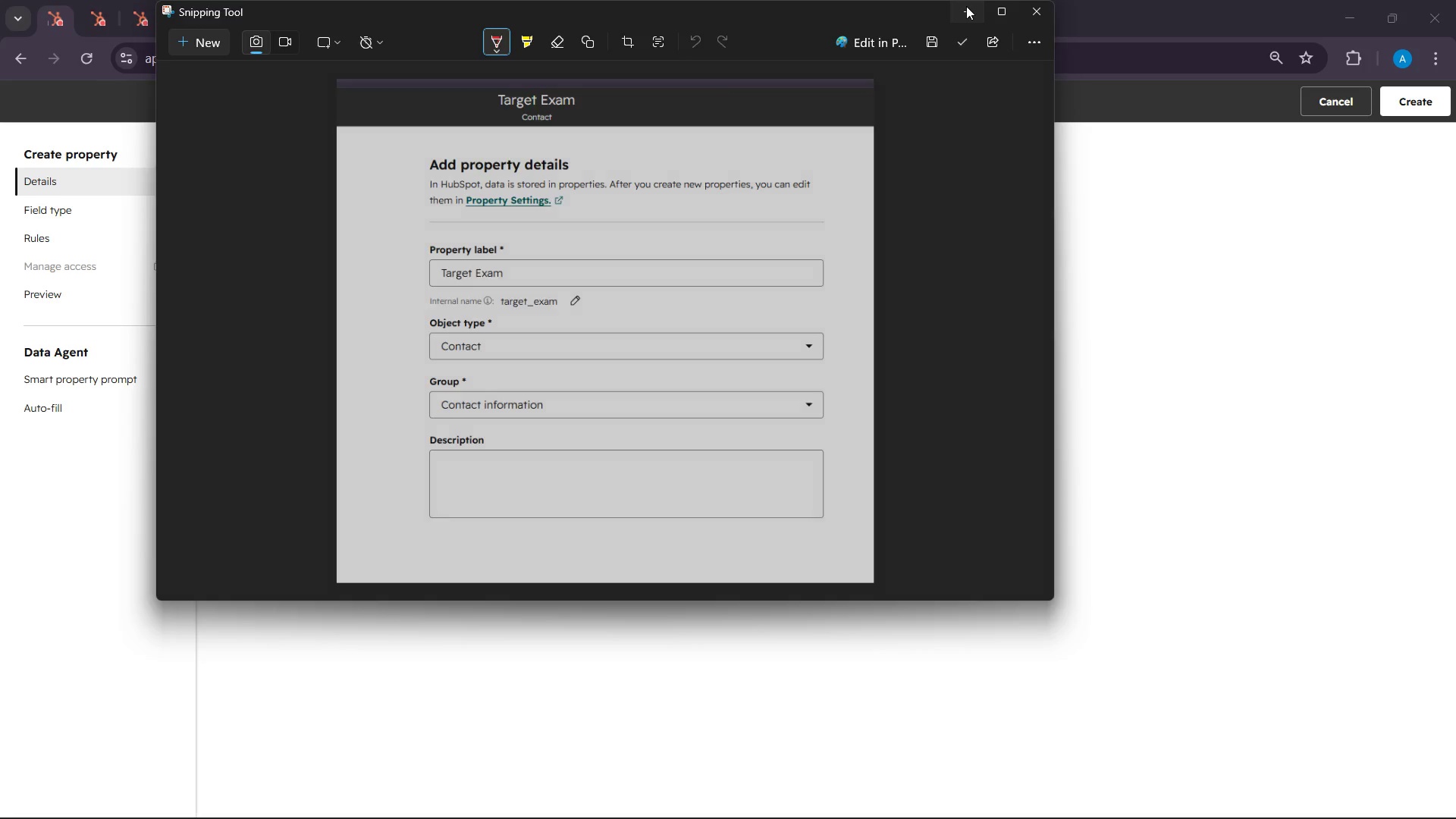 
left_click([966, 6])
 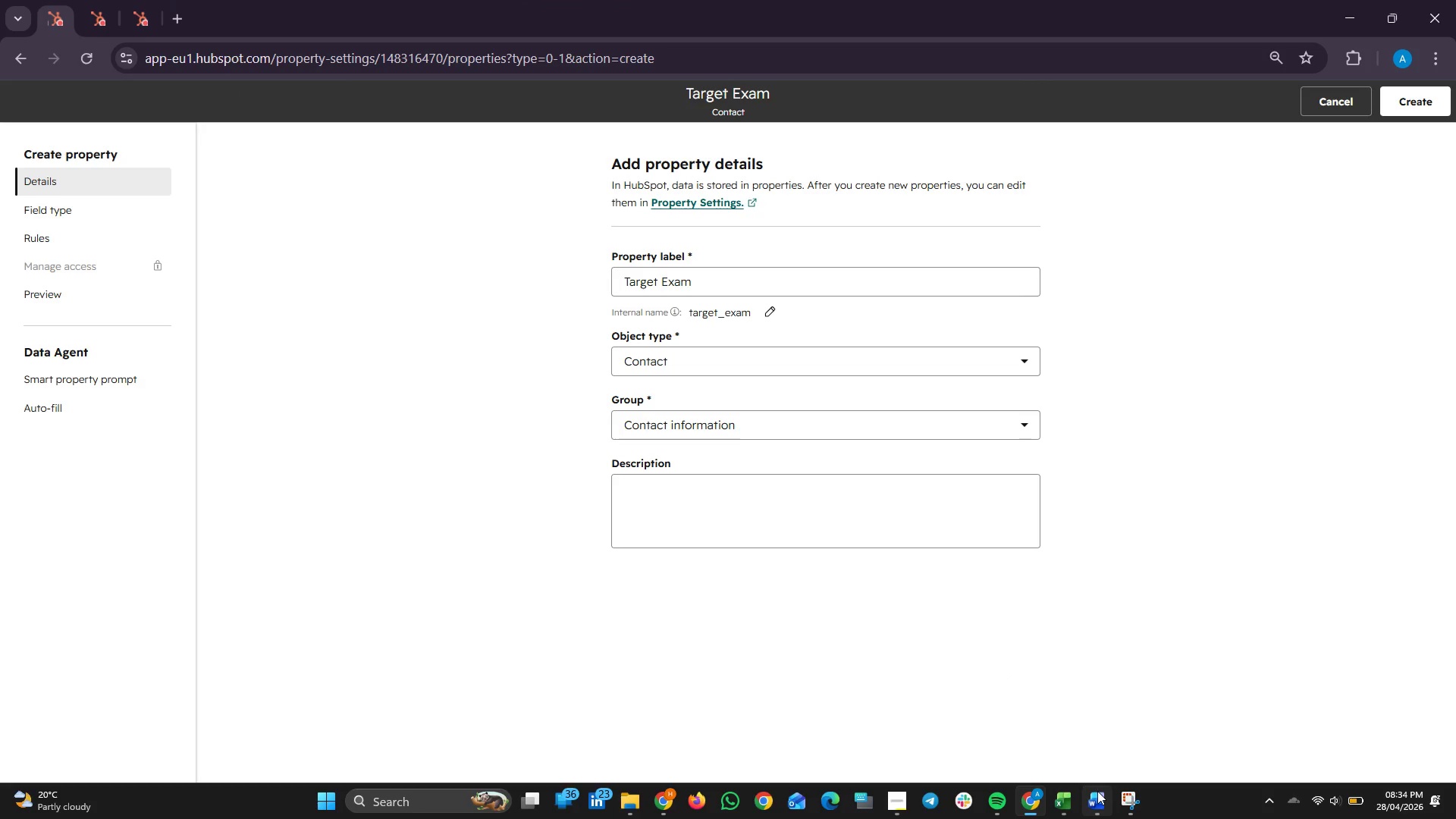 
left_click([1098, 792])
 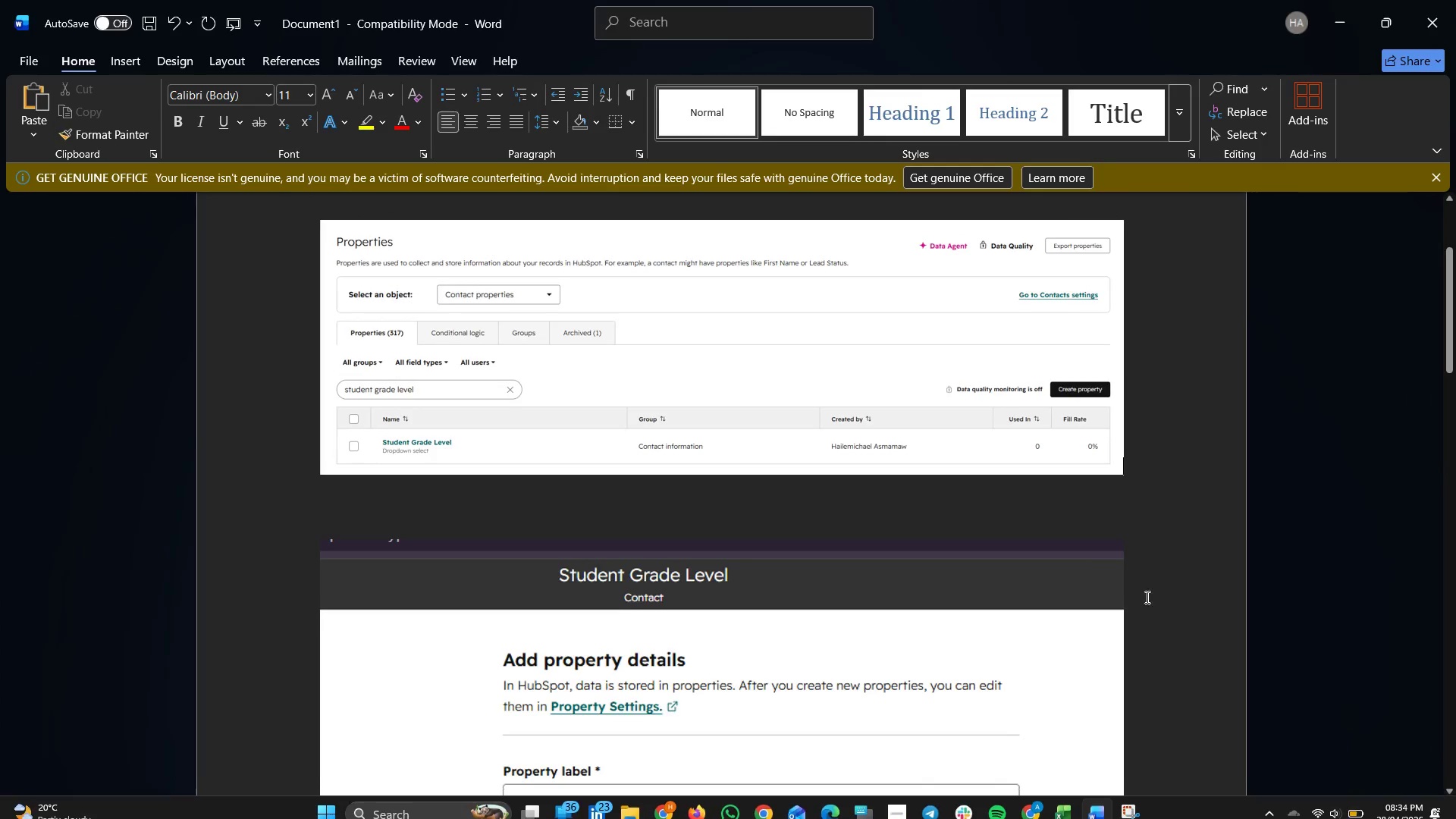 
scroll: coordinate [1149, 610], scroll_direction: down, amount: 46.0
 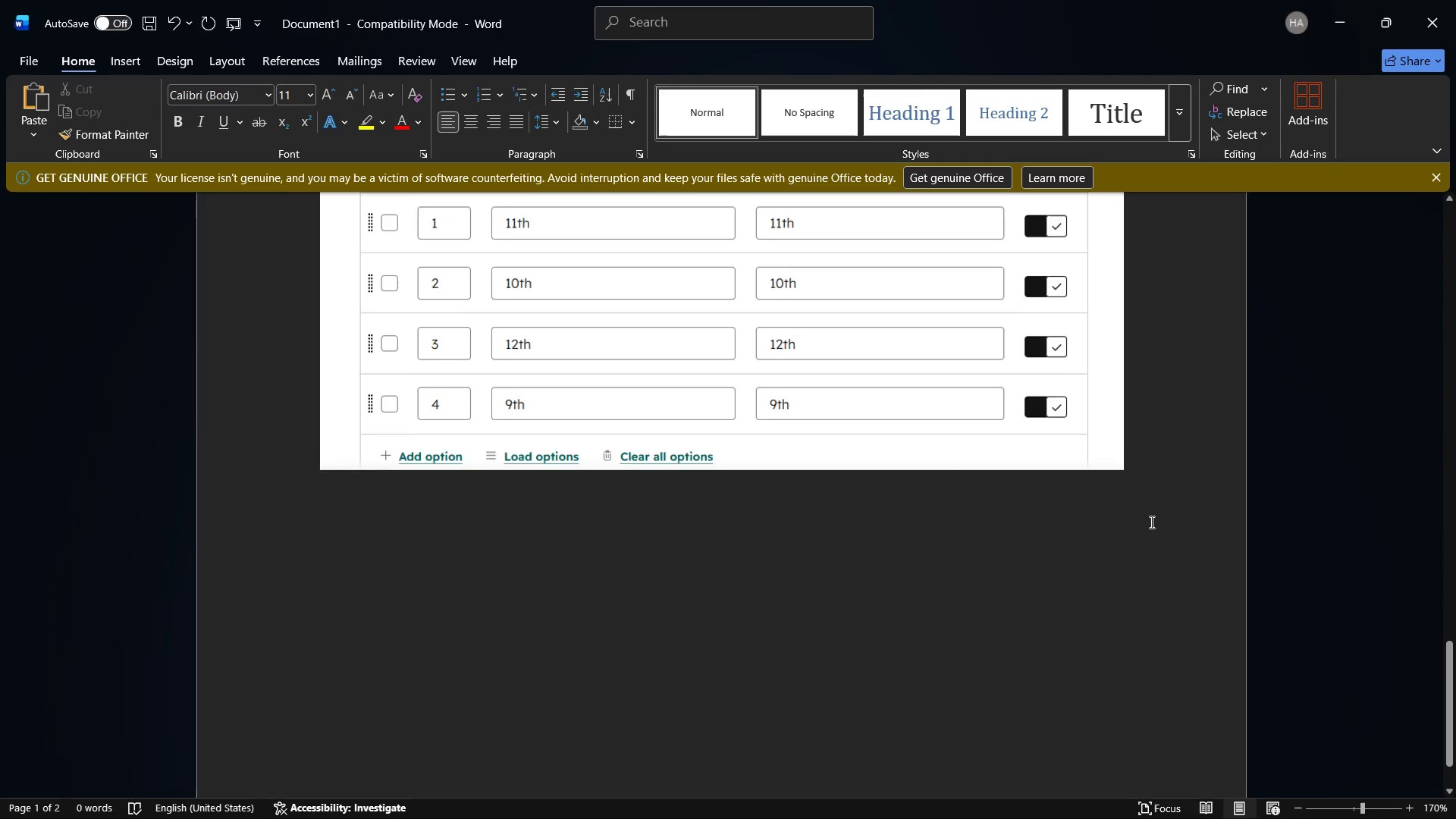 
left_click([1150, 522])
 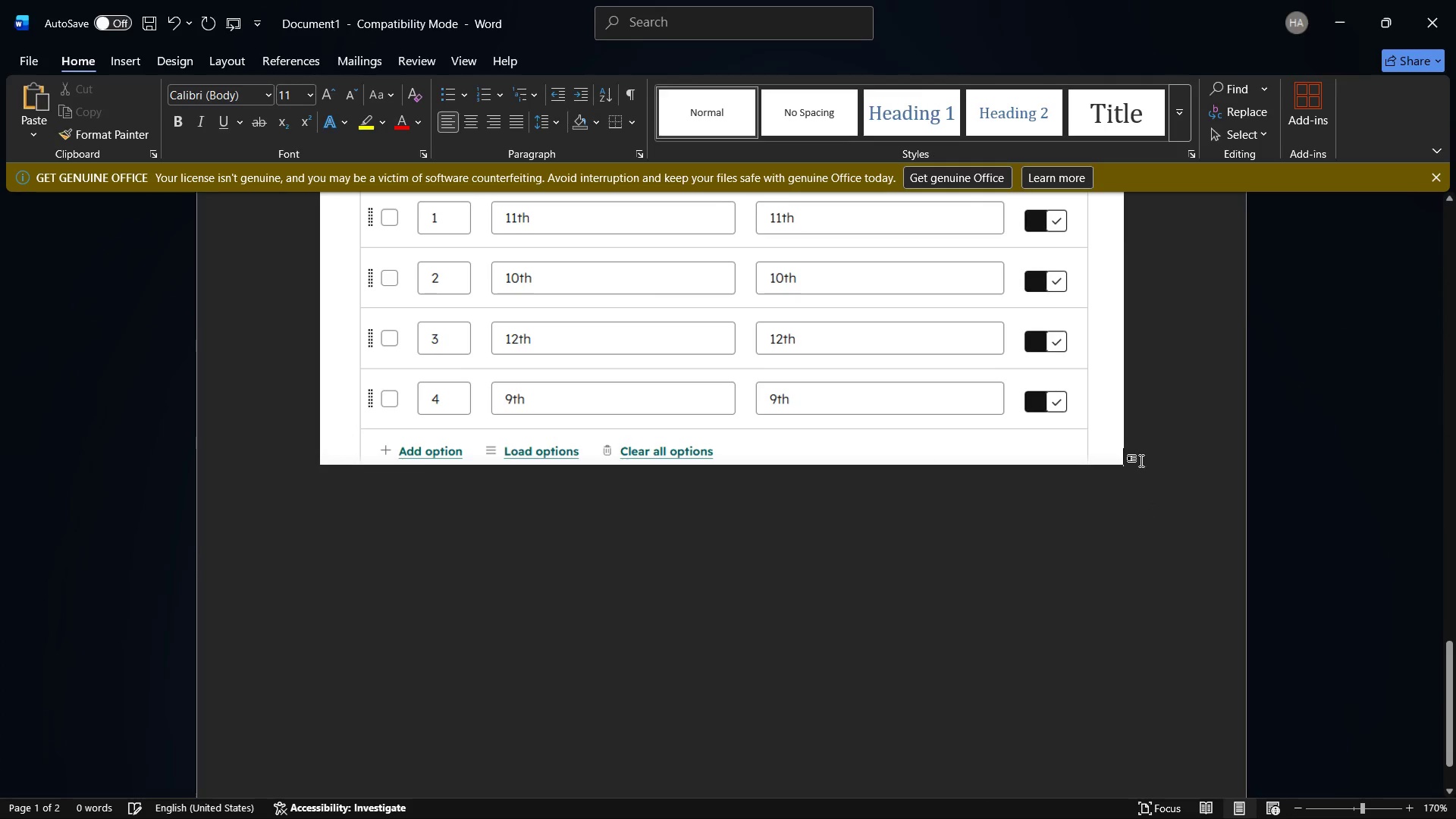 
left_click([1141, 460])
 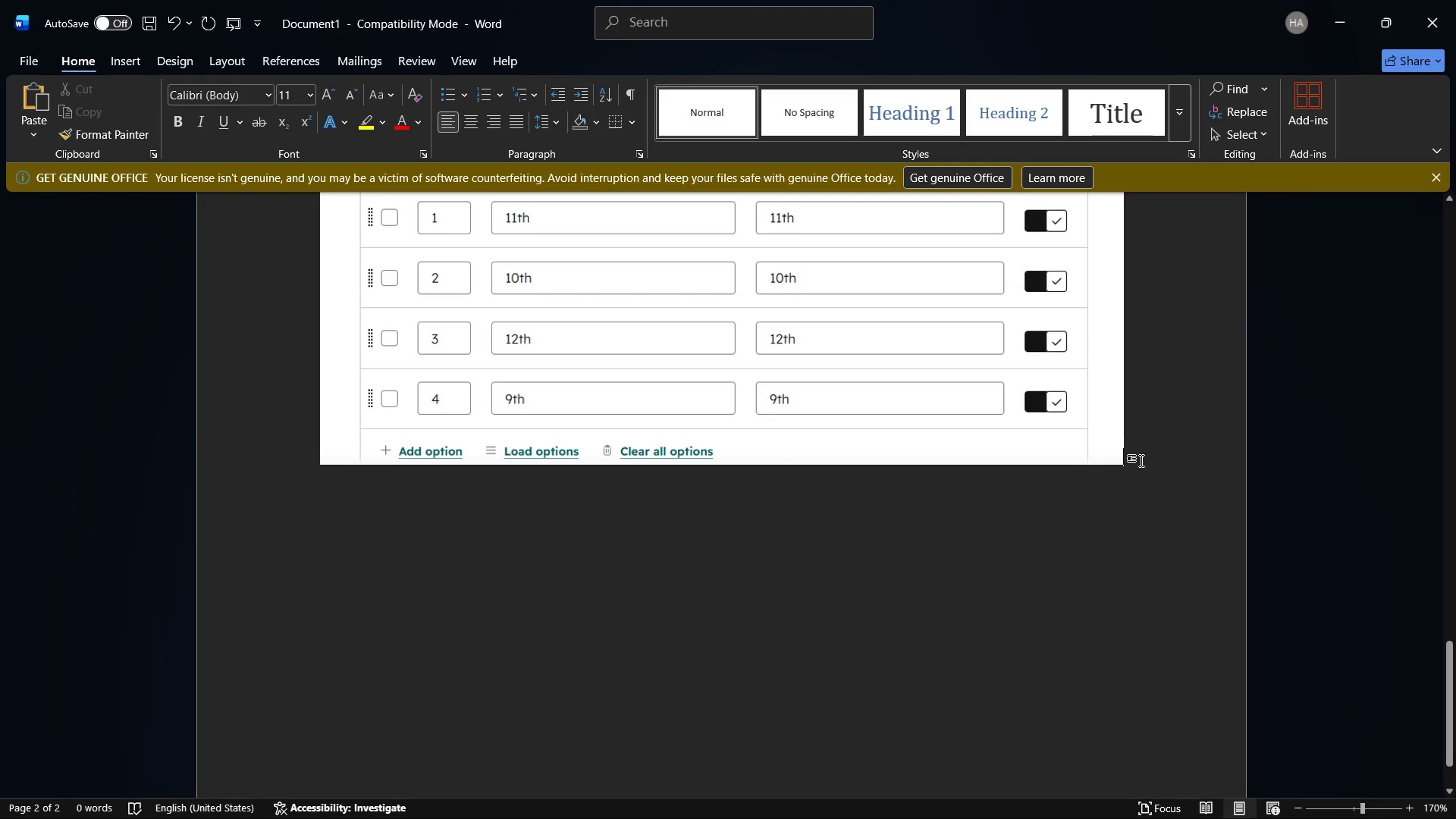 
key(Enter)
 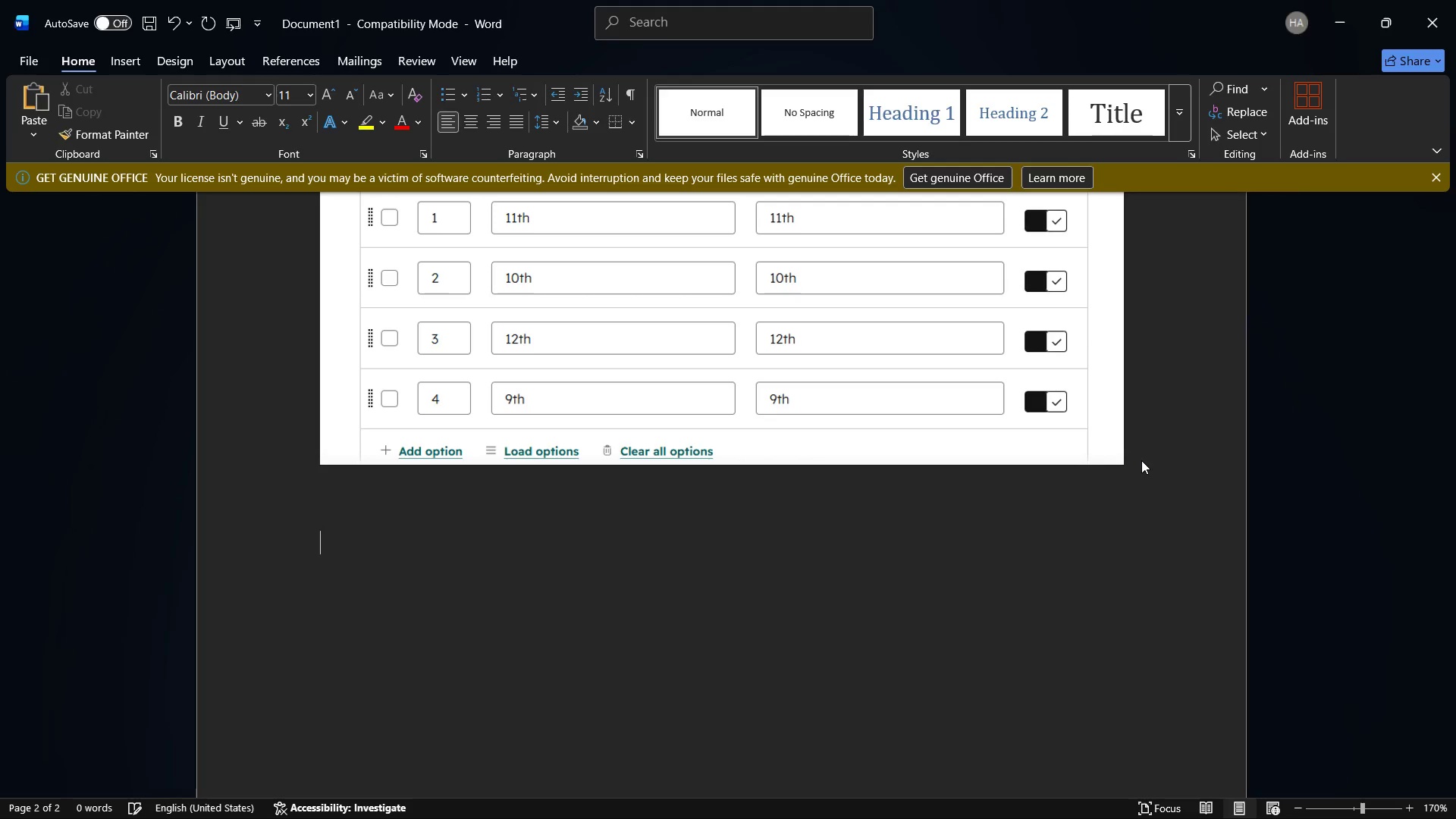 
key(Enter)
 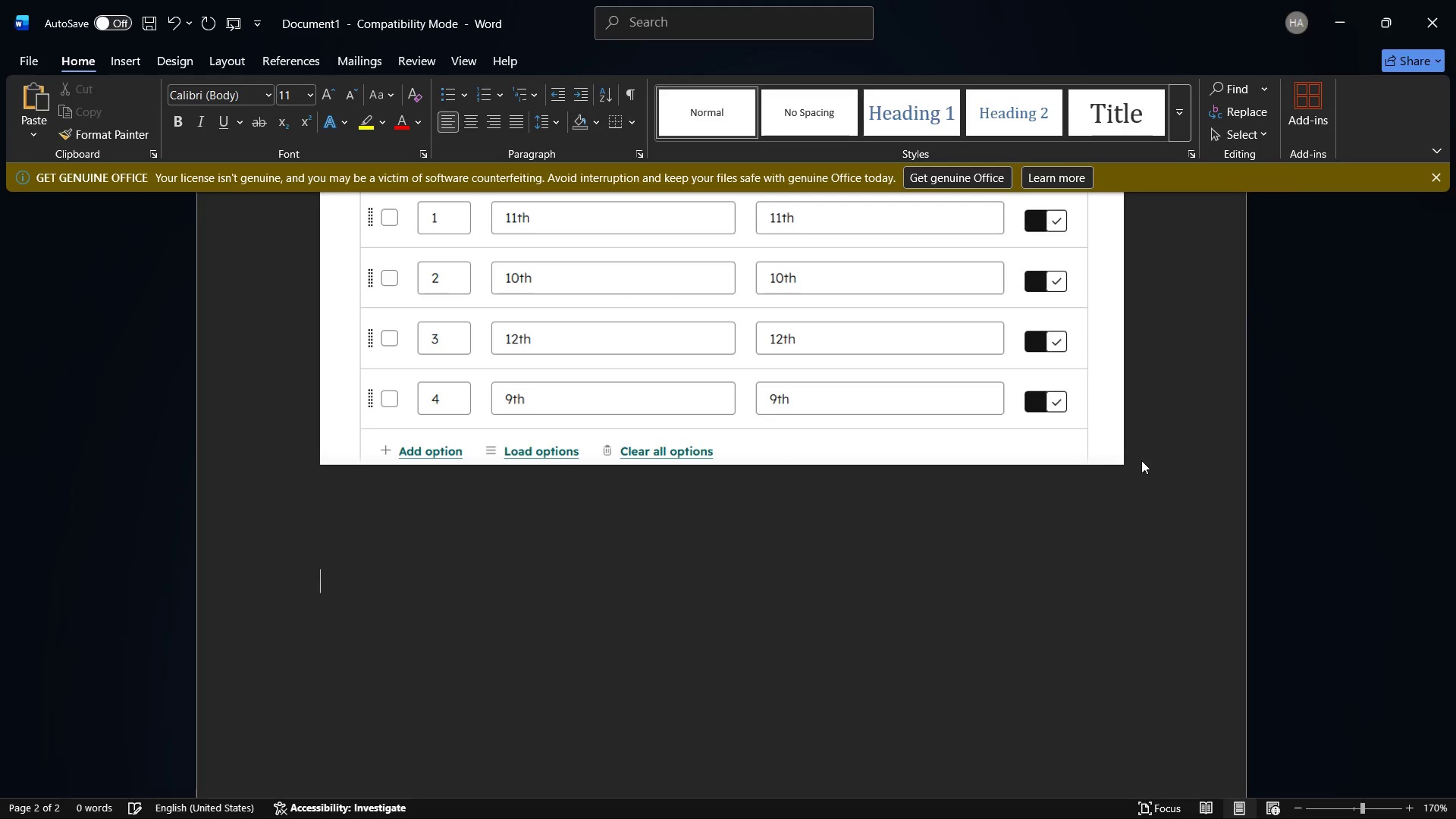 
key(Enter)
 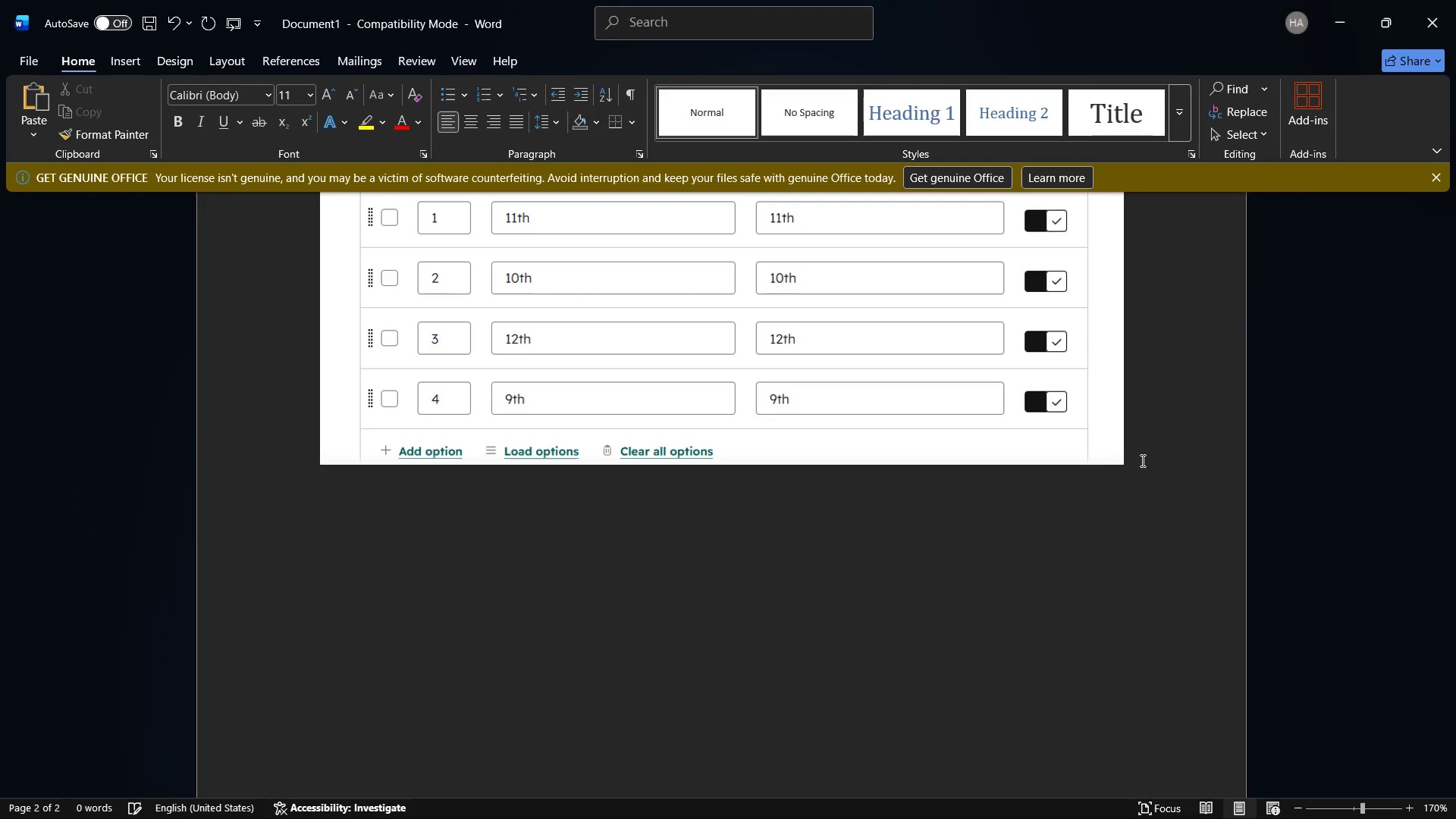 
key(Control+V)
 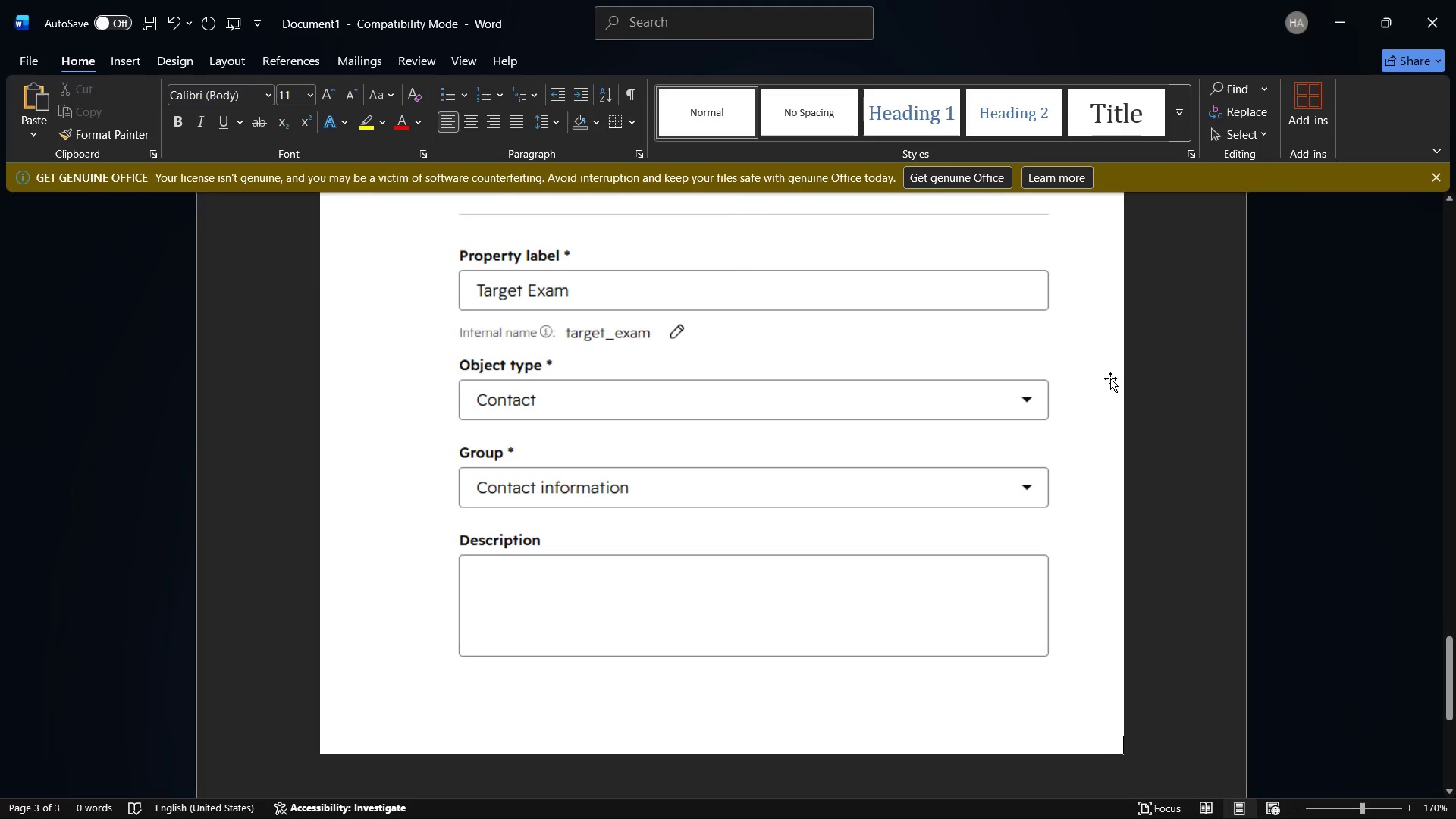 
scroll: coordinate [1109, 361], scroll_direction: up, amount: 8.0
 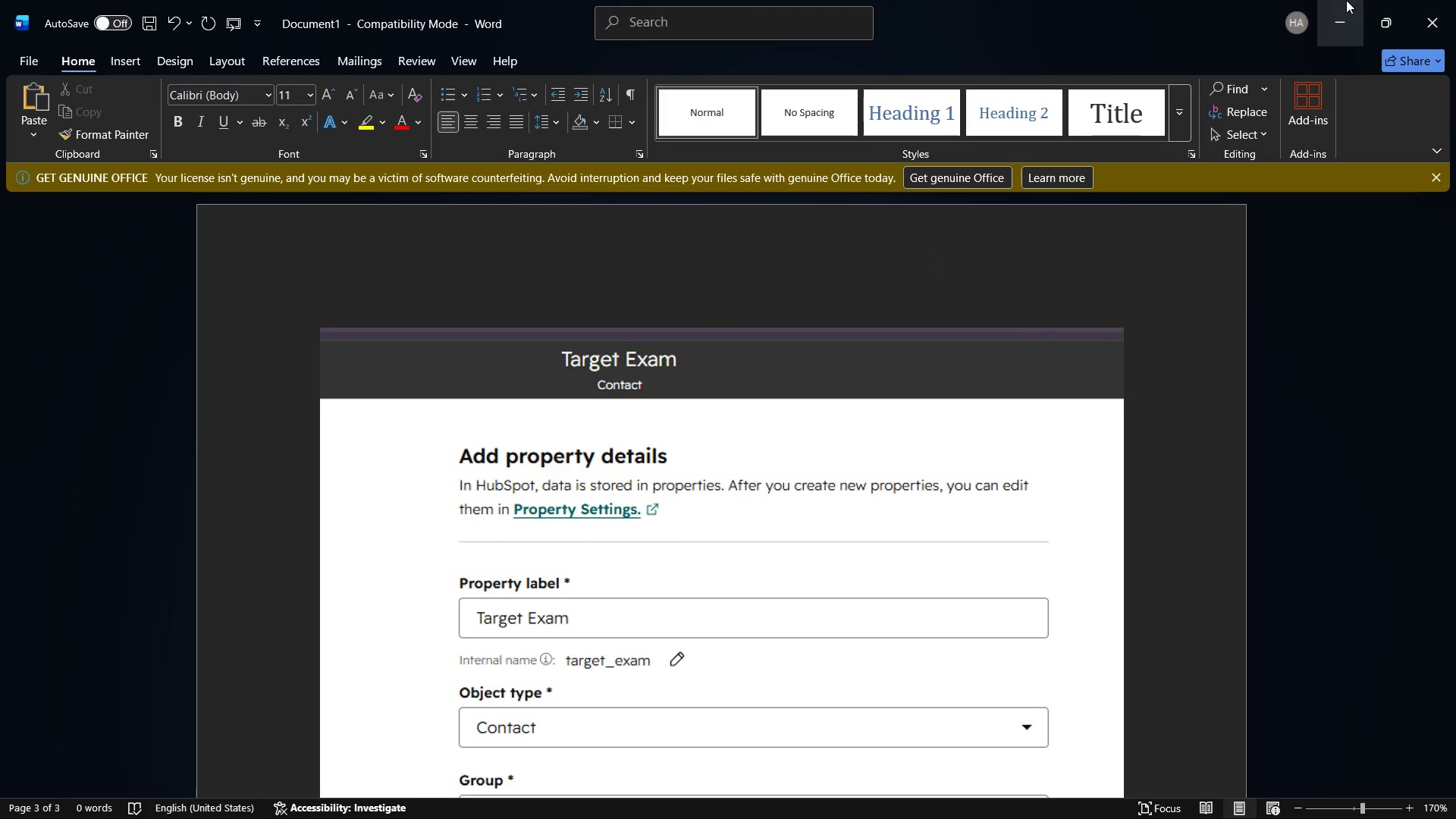 
left_click([1349, 0])
 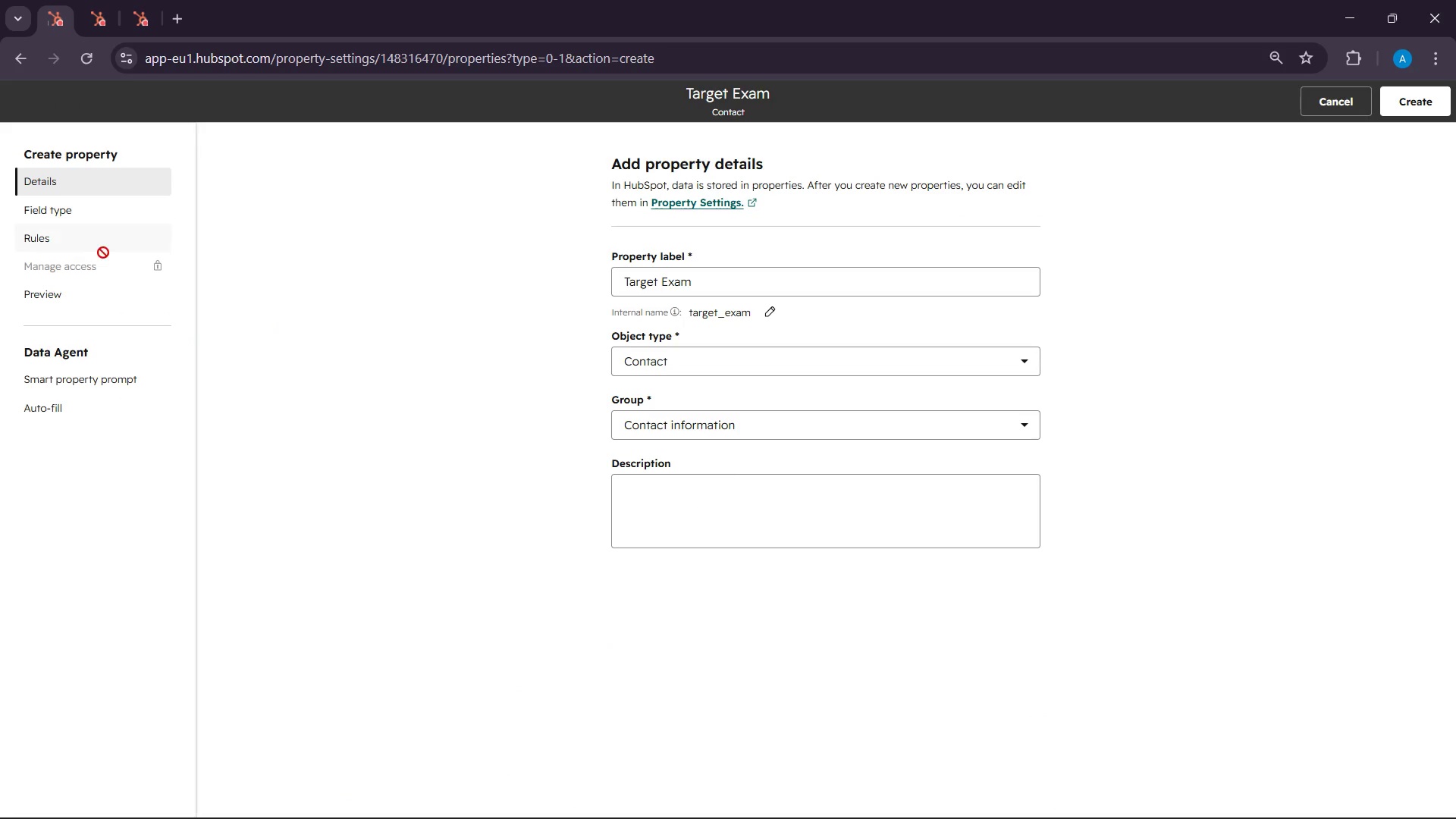 
left_click([71, 211])
 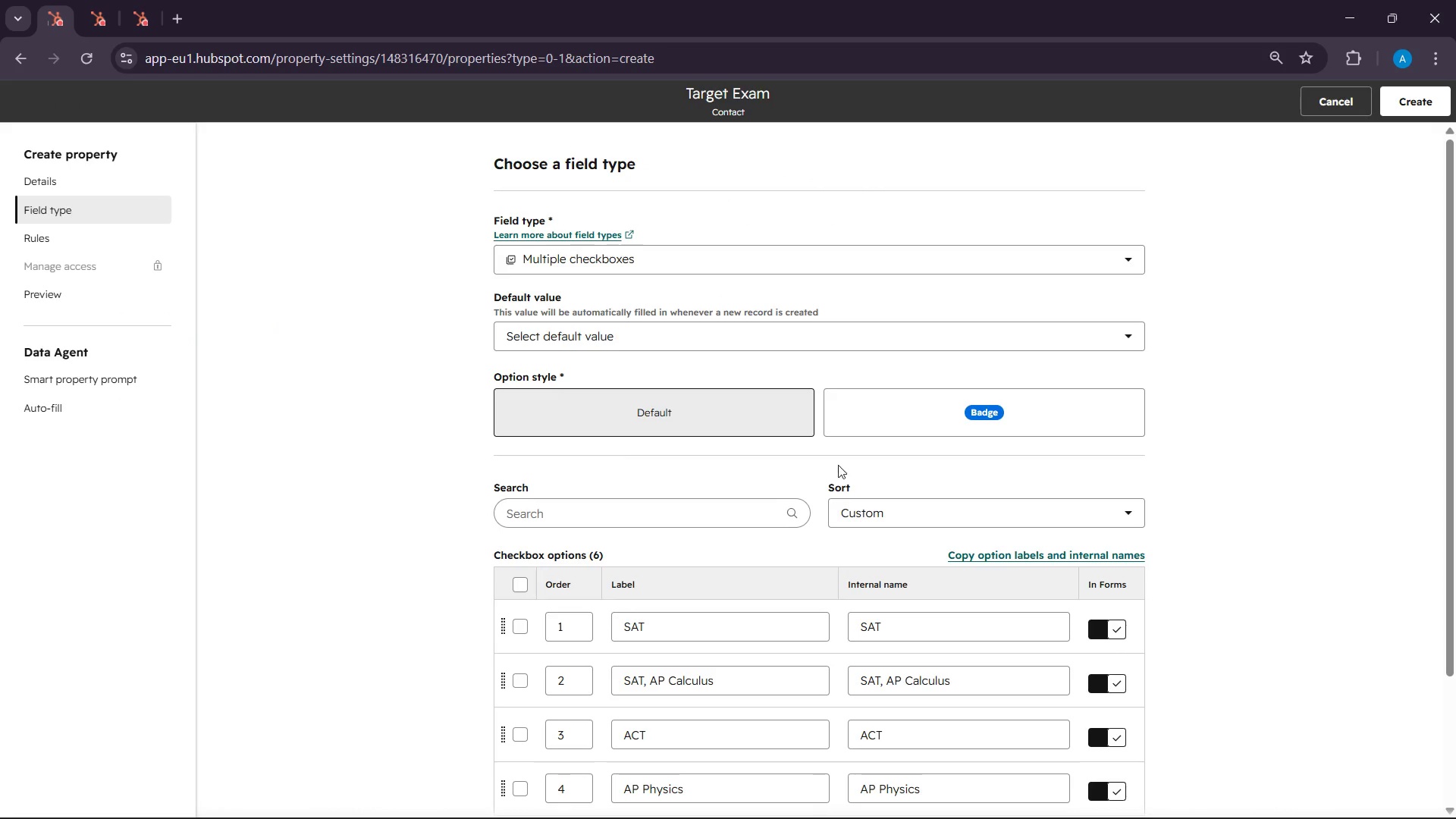 
scroll: coordinate [914, 468], scroll_direction: down, amount: 1.0
 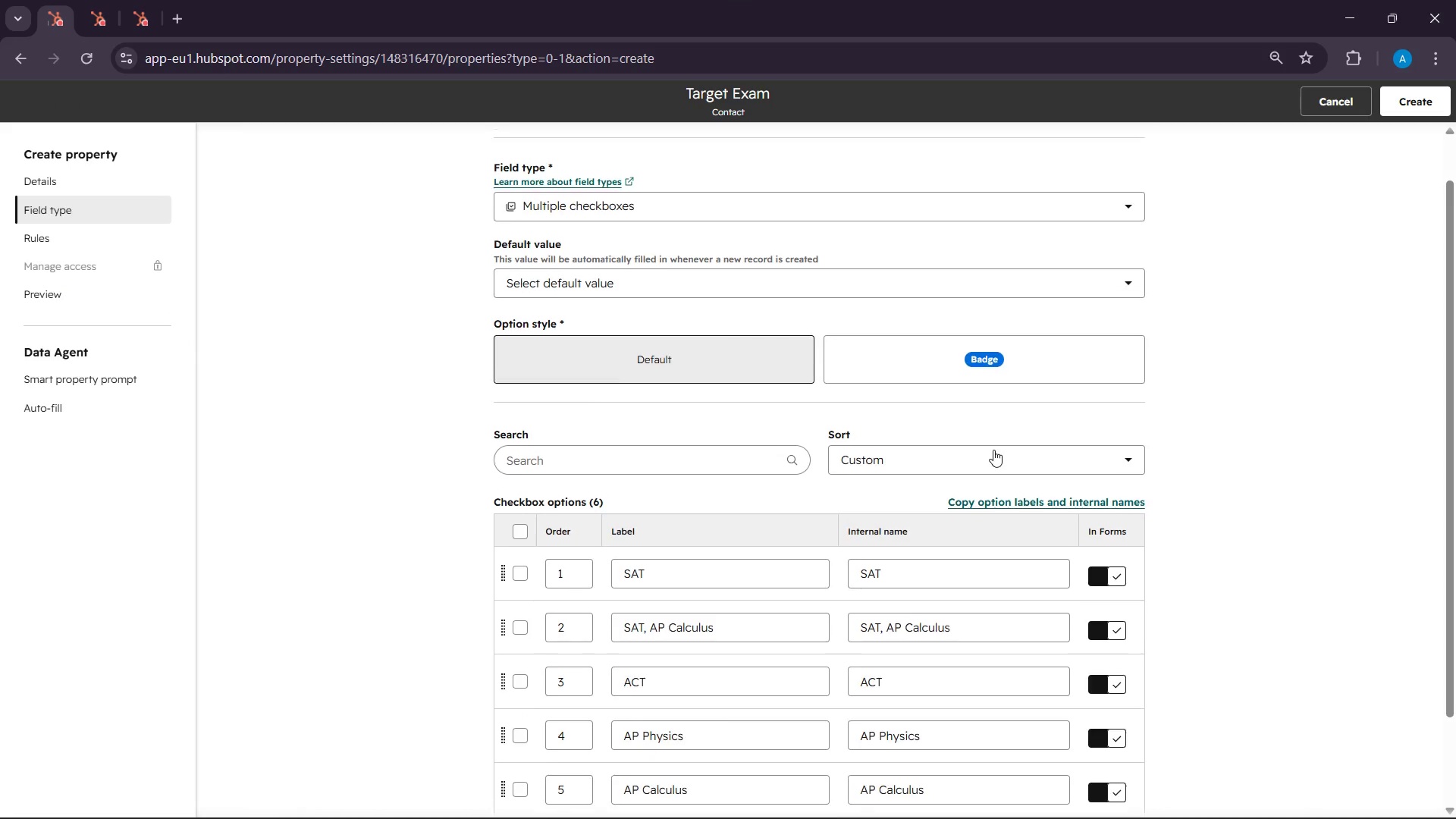 
scroll: coordinate [993, 450], scroll_direction: up, amount: 1.0
 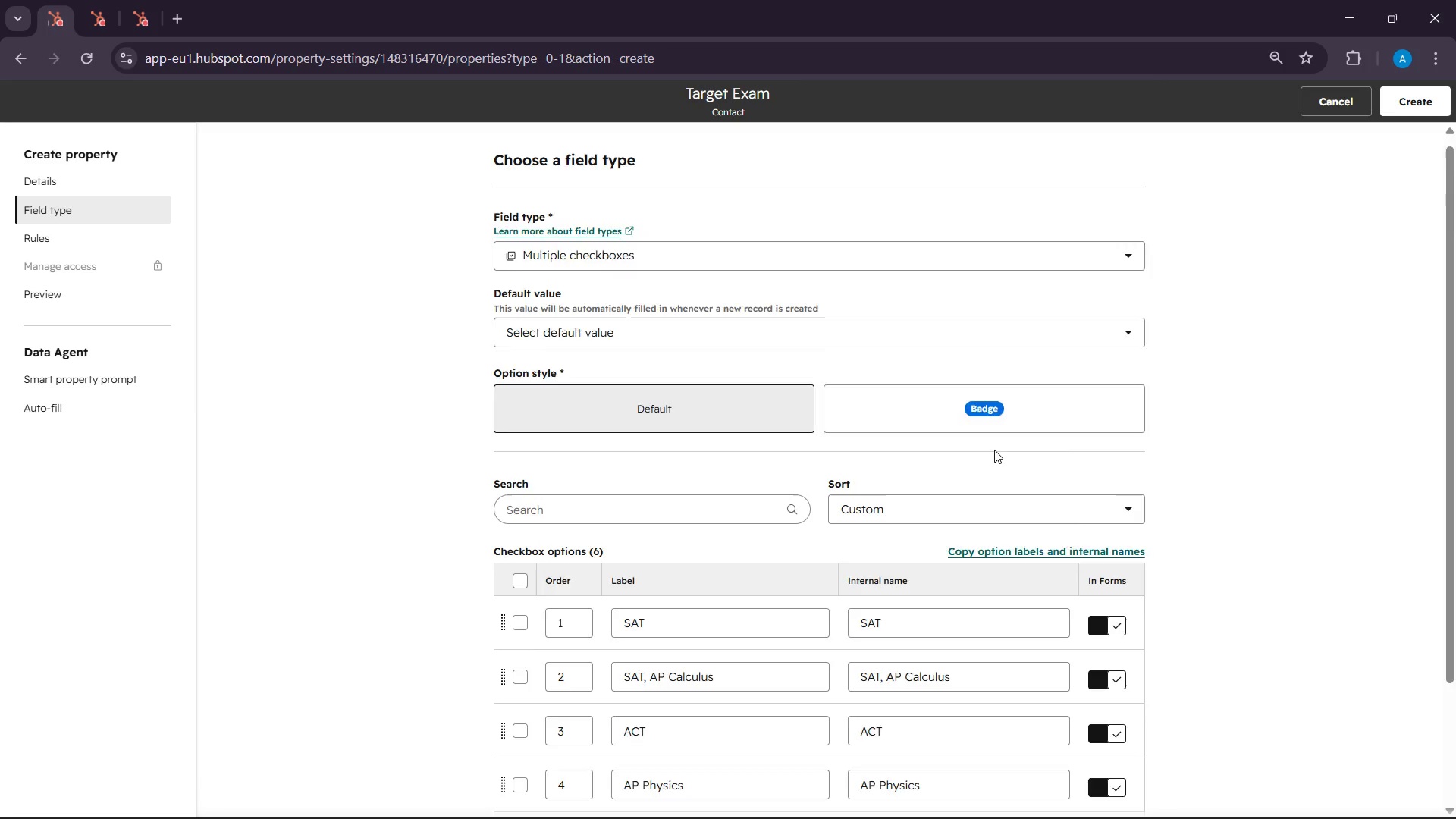 
scroll: coordinate [994, 450], scroll_direction: down, amount: 2.0
 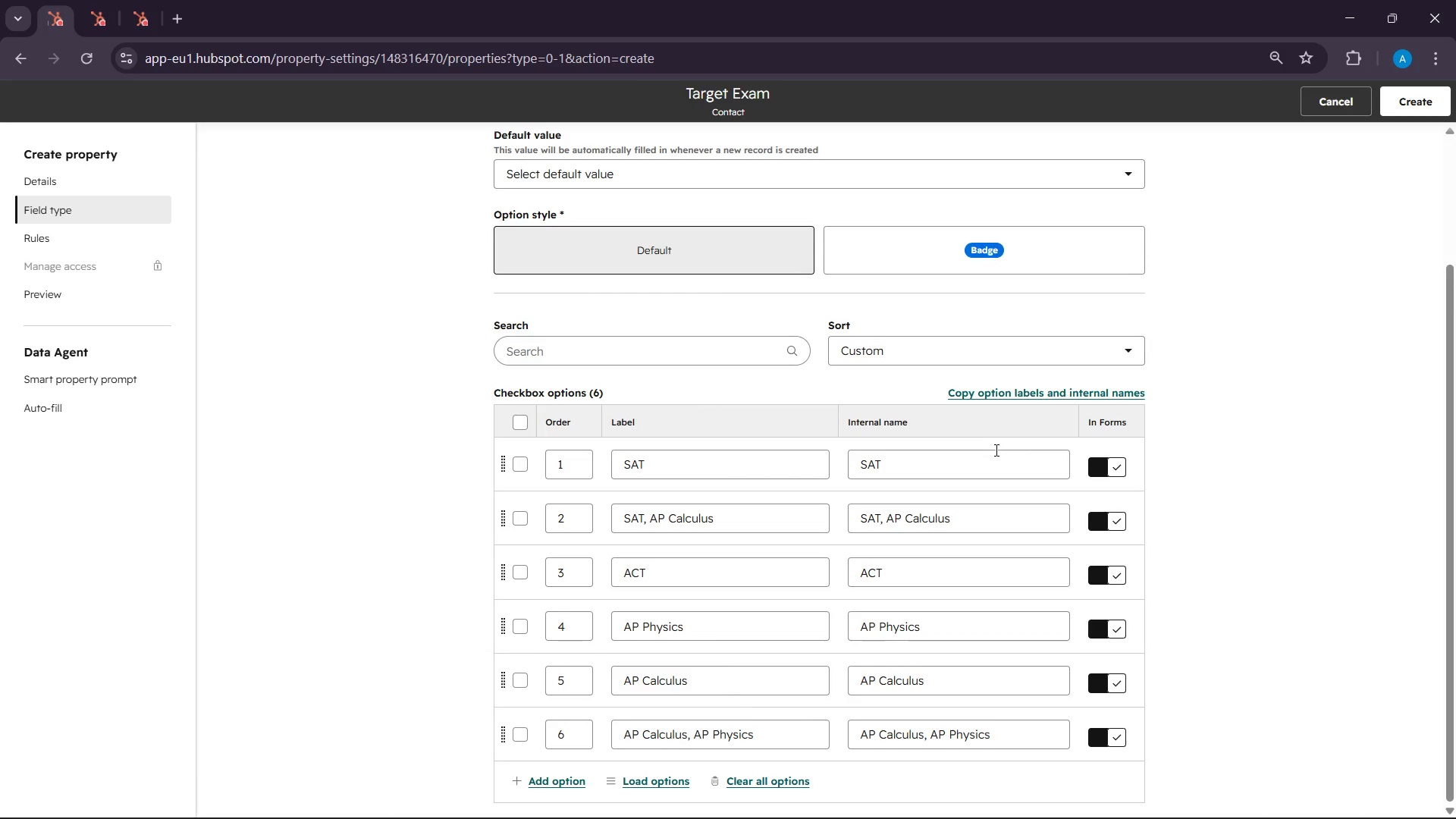 
scroll: coordinate [1046, 442], scroll_direction: up, amount: 3.0
 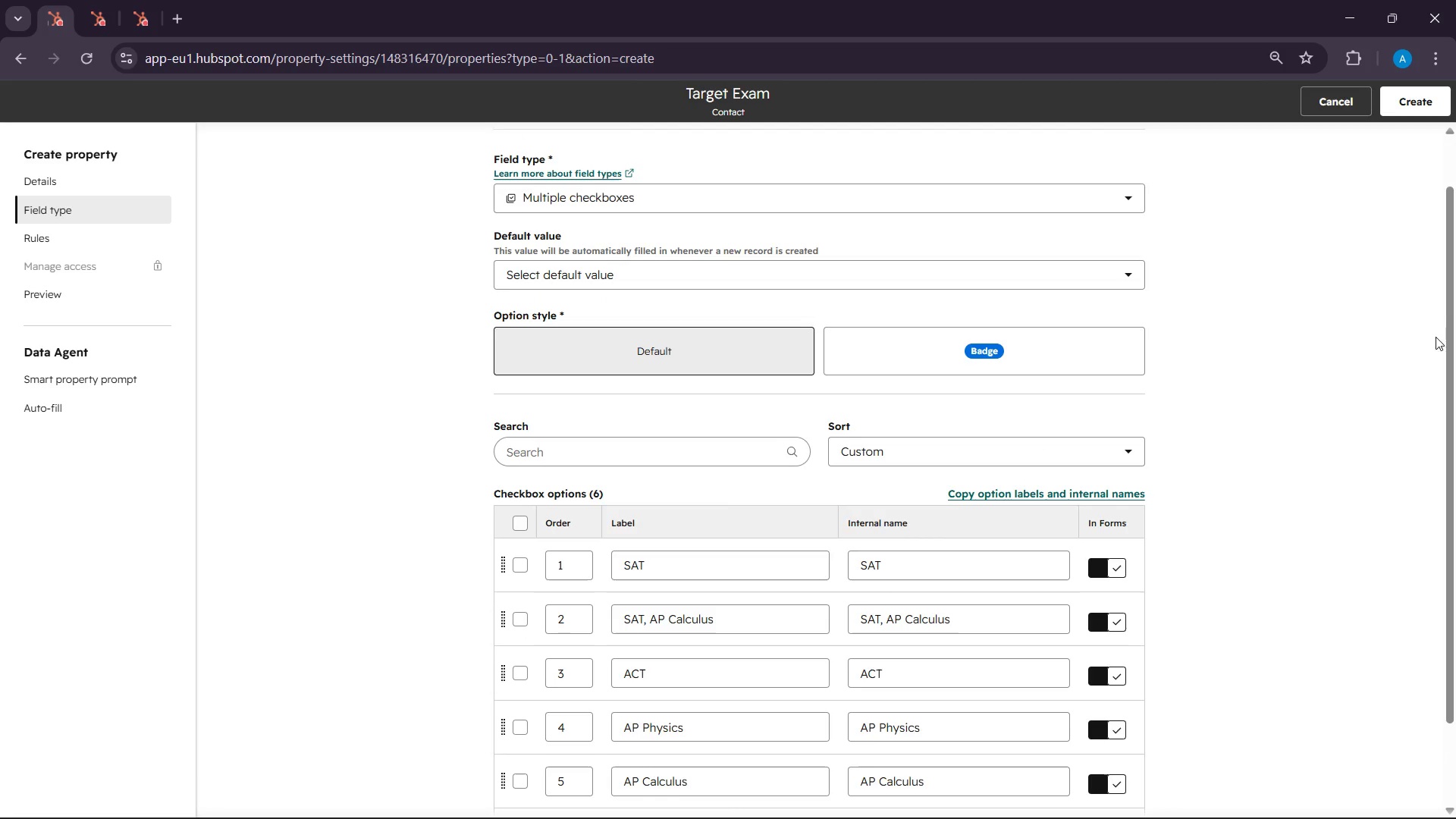 
left_click_drag(start_coordinate=[1447, 325], to_coordinate=[1447, 331])
 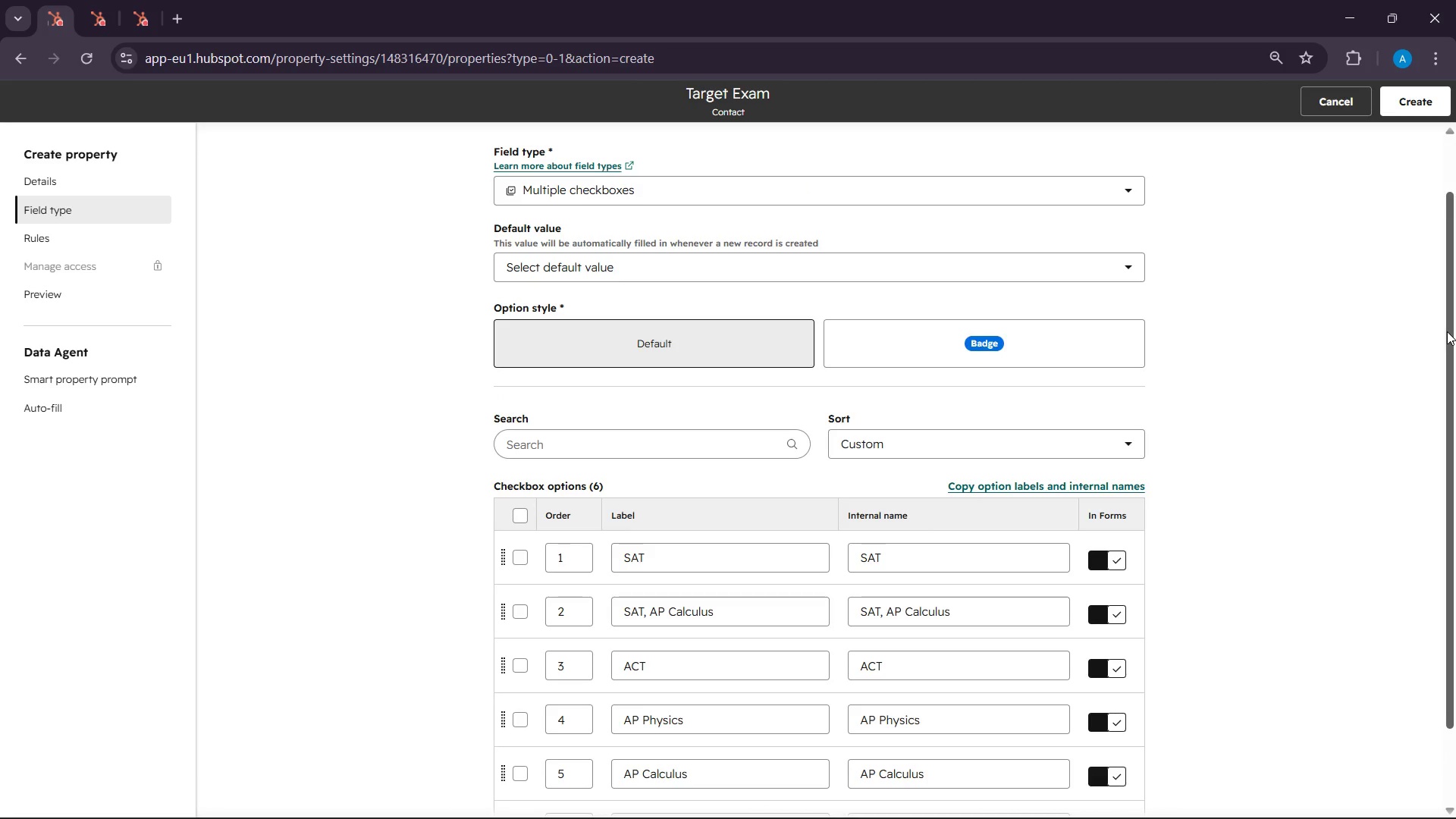 
left_click([1447, 331])
 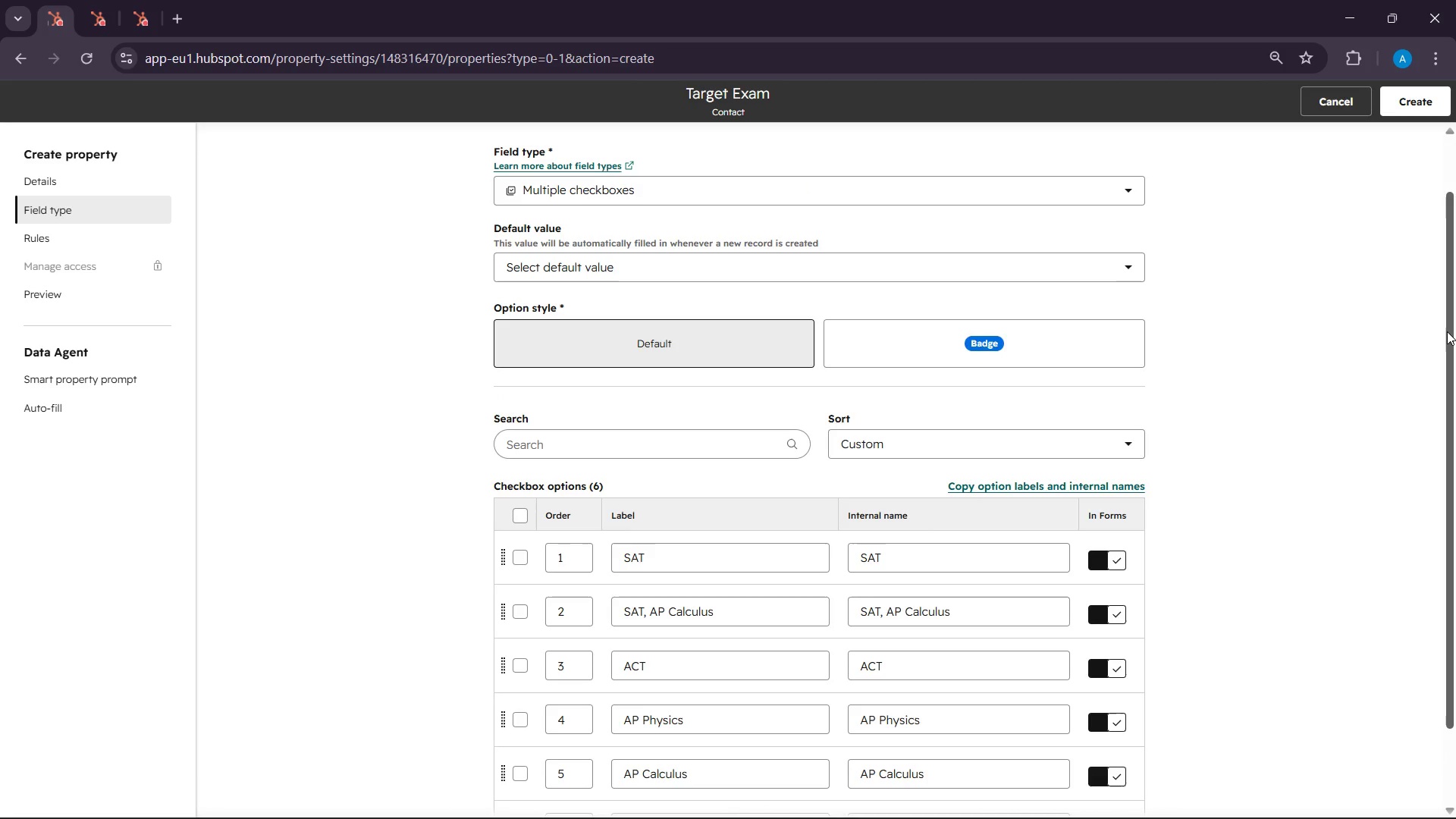 
hold_key(key=ControlLeft, duration=0.62)
scroll: coordinate [1447, 333], scroll_direction: down, amount: 1.0
 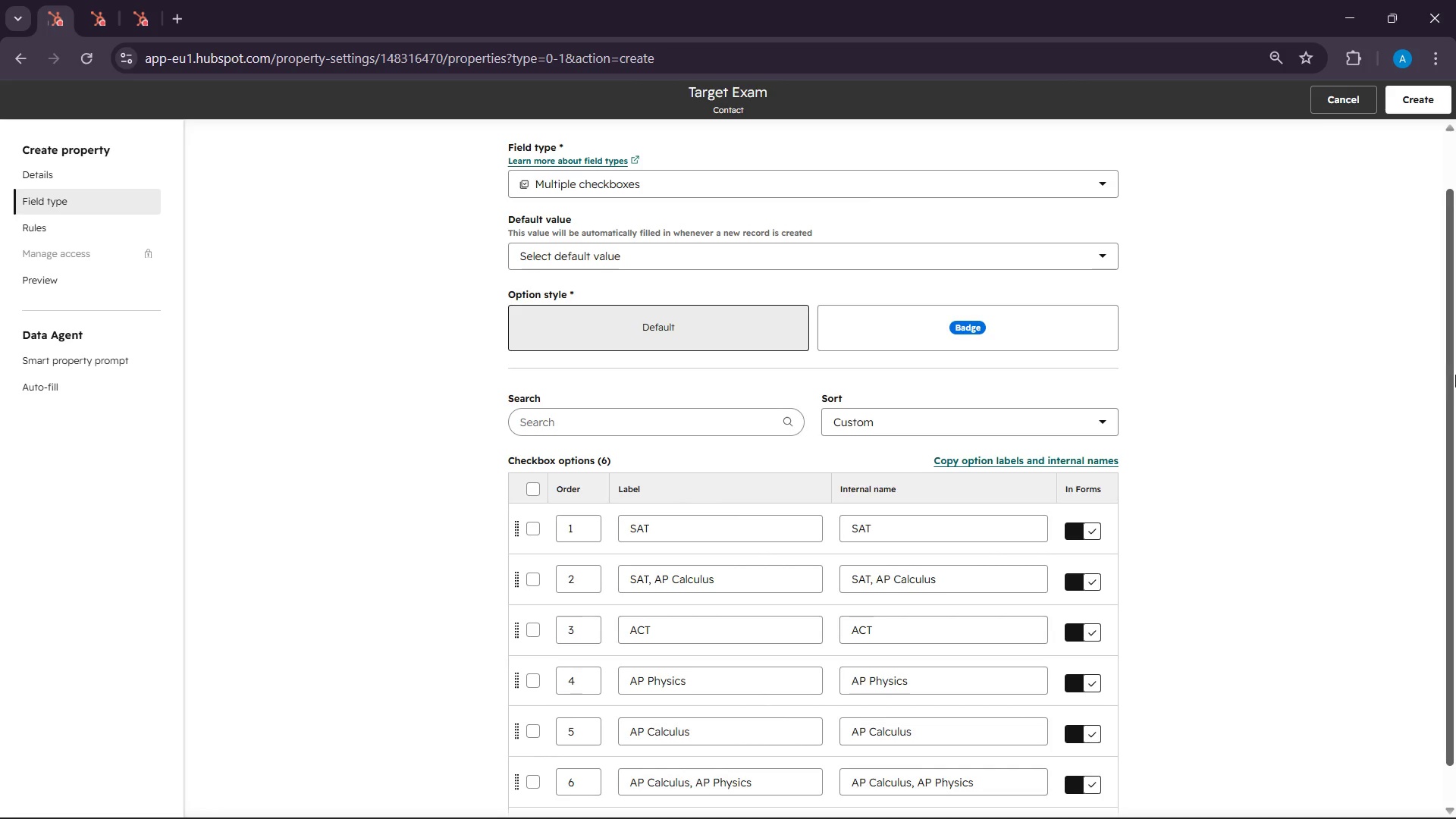 
left_click_drag(start_coordinate=[1447, 360], to_coordinate=[1451, 372])
 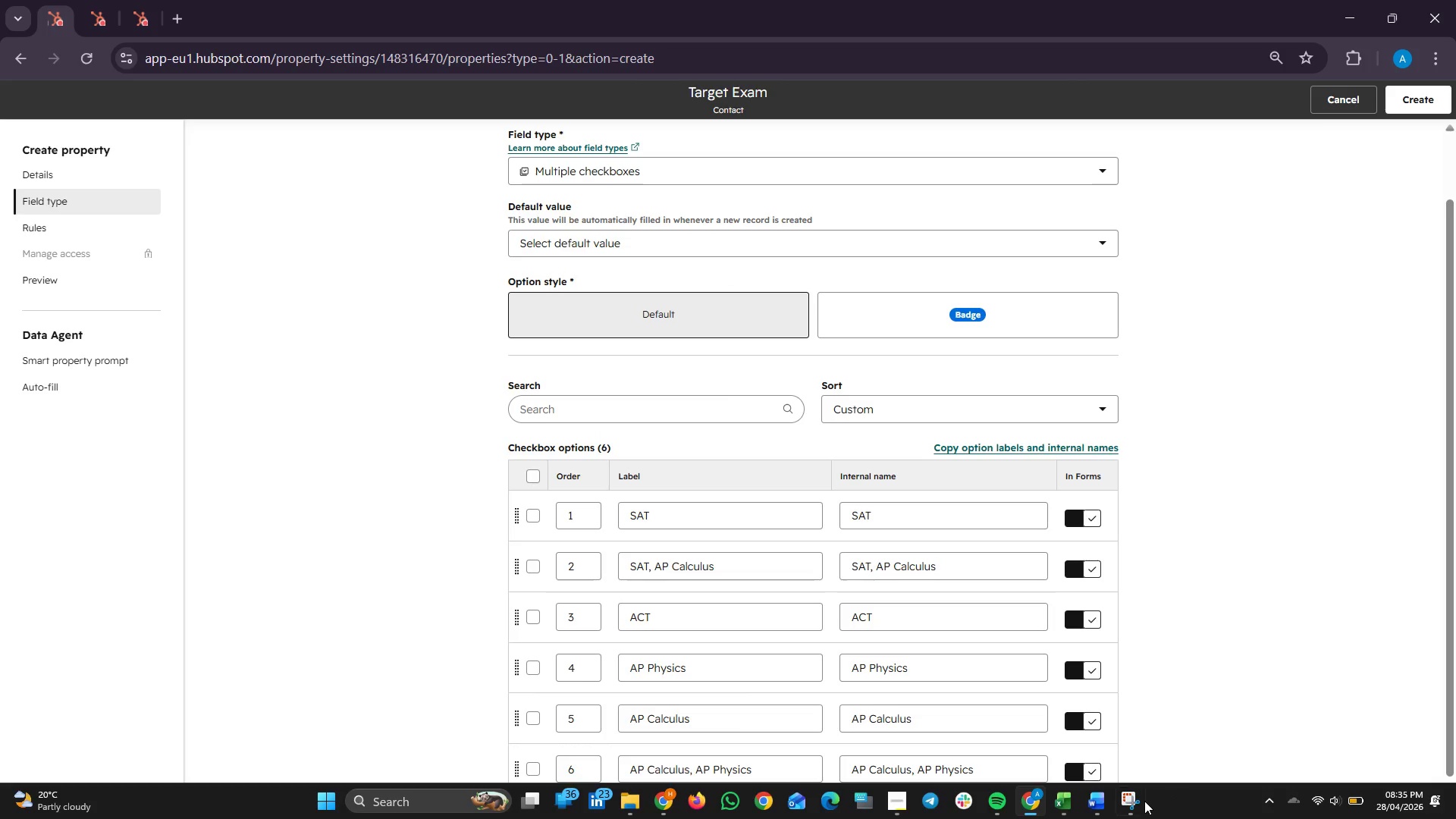 
left_click([1134, 801])
 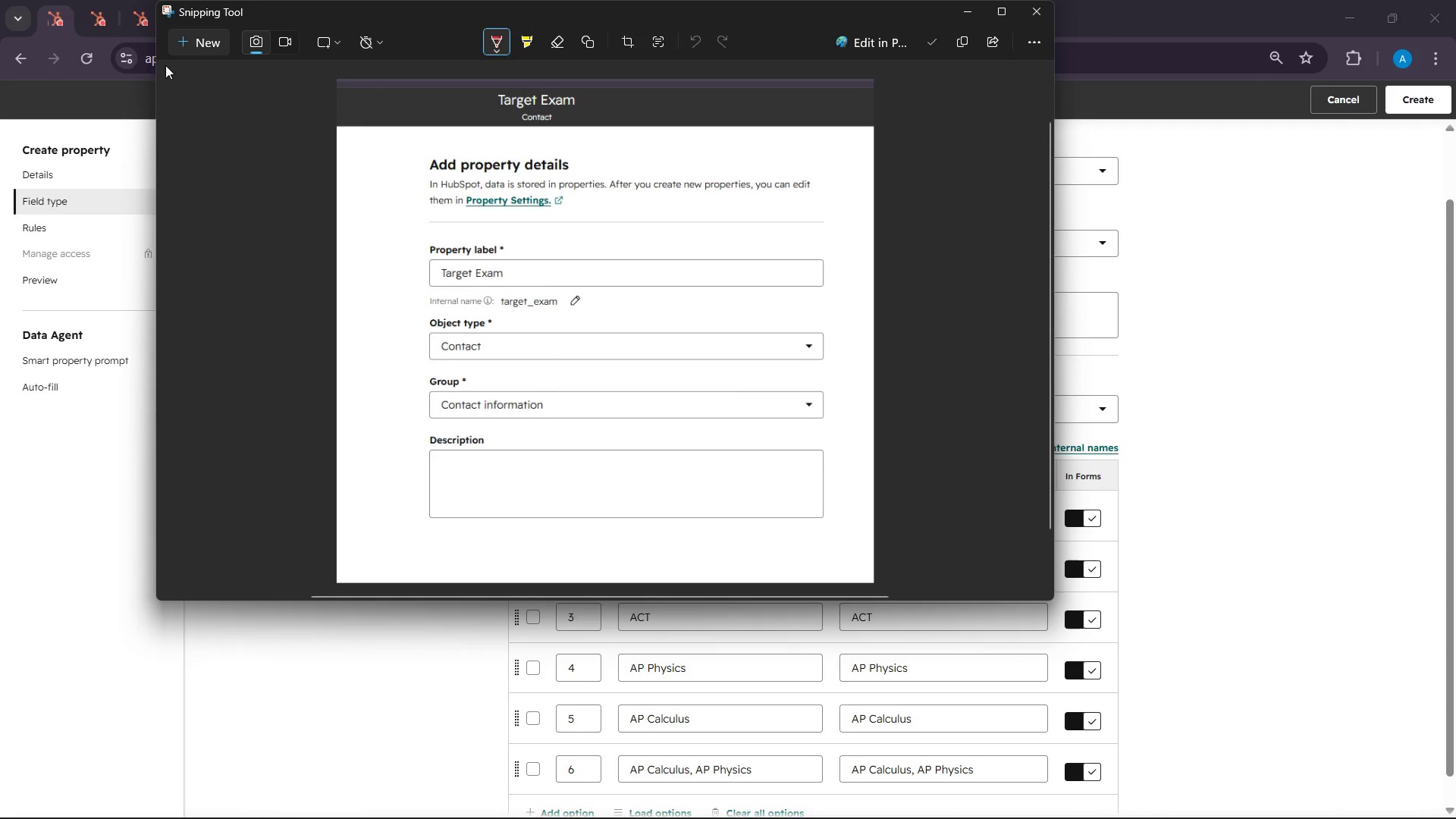 
left_click([196, 46])
 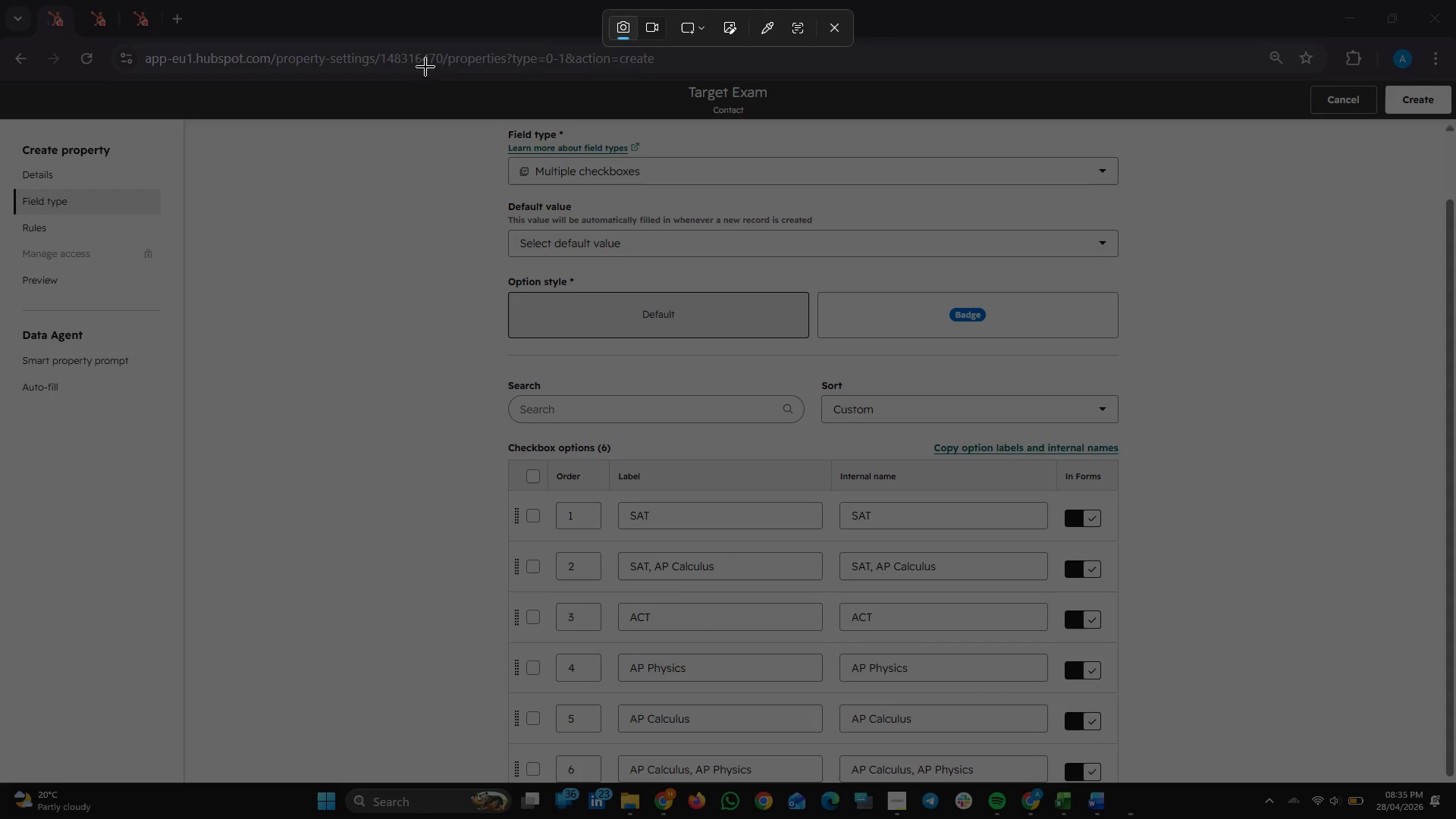 
wait(5.08)
 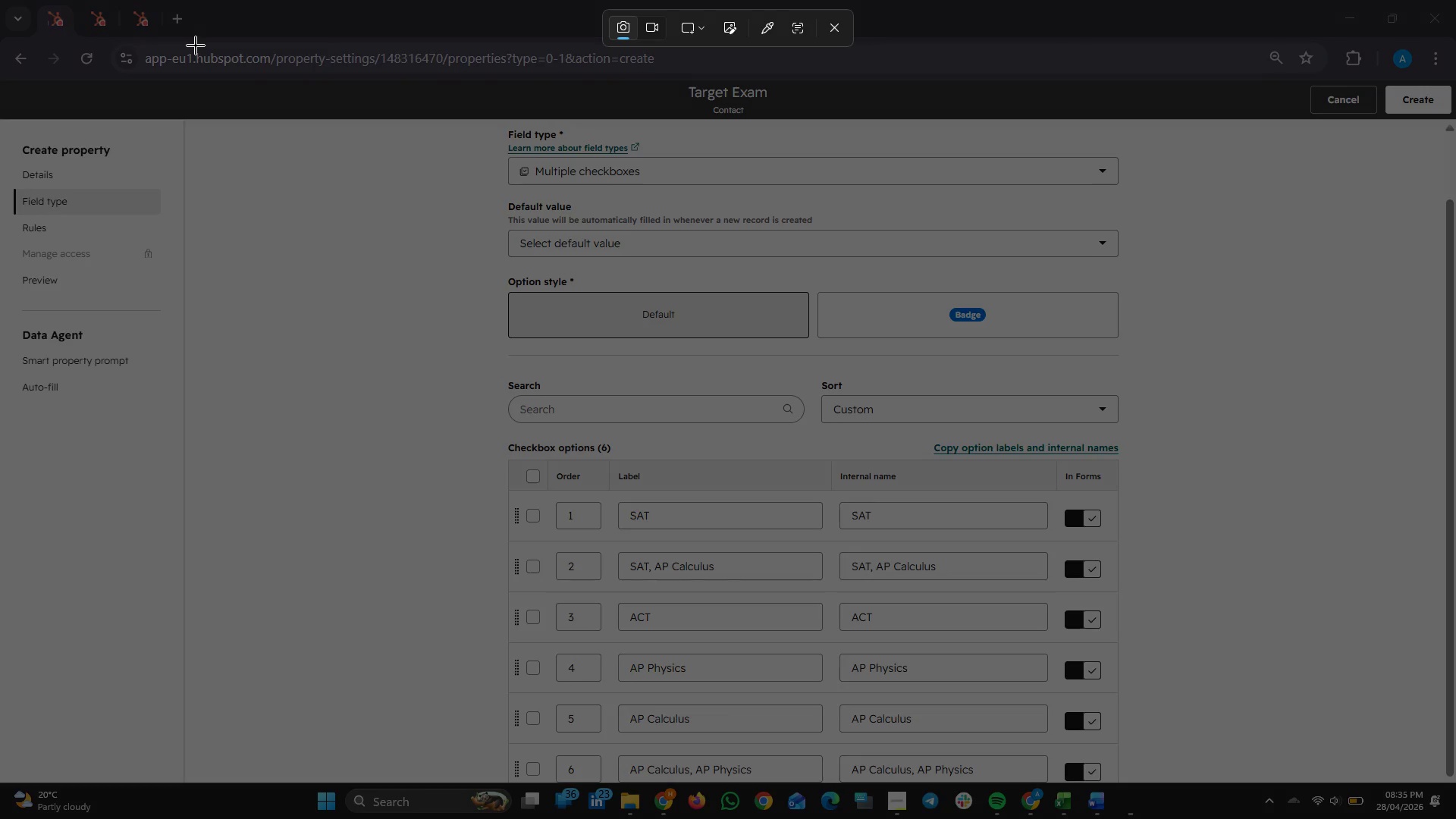 
left_click_drag(start_coordinate=[506, 80], to_coordinate=[1144, 786])
 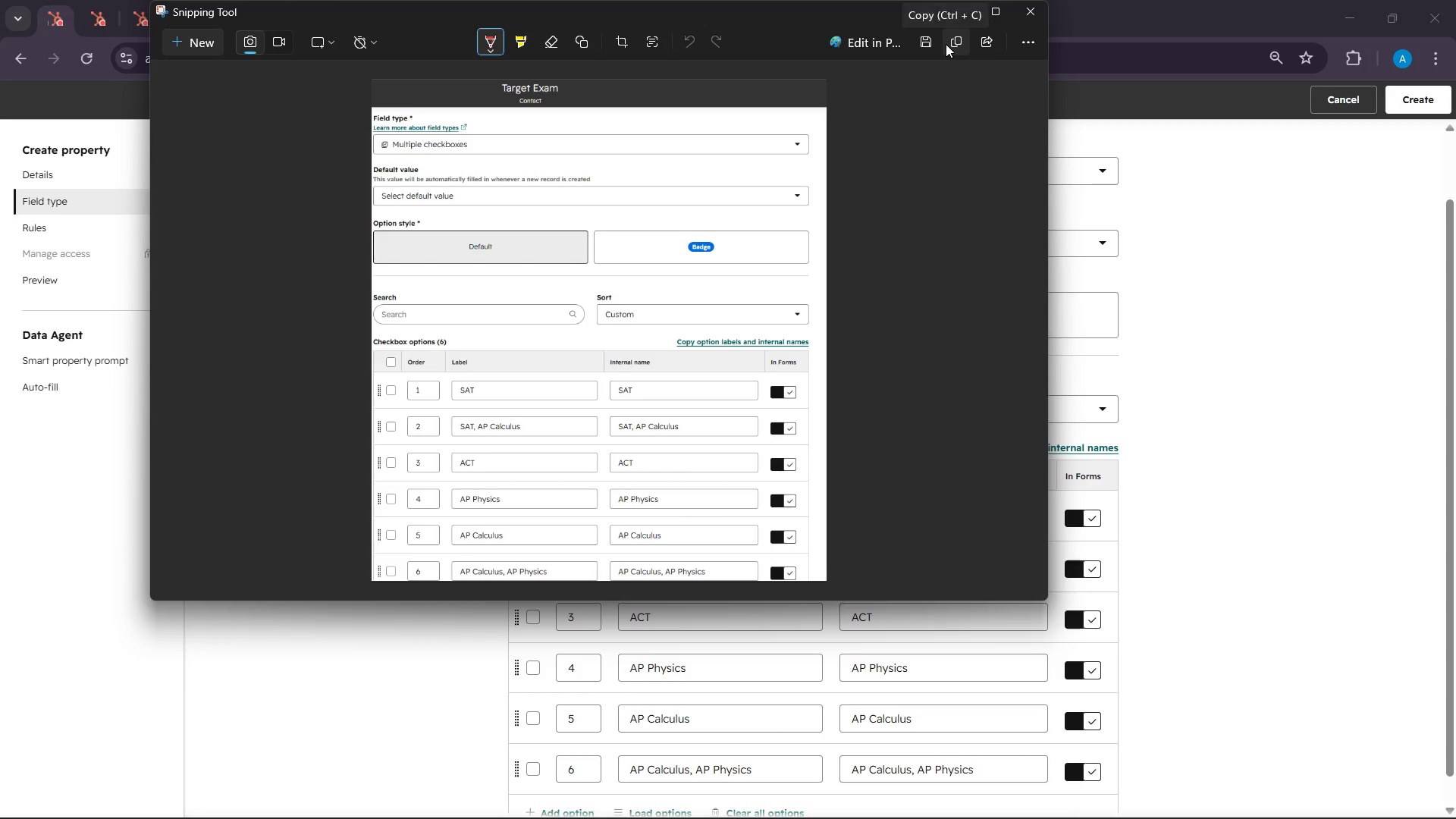 
left_click([947, 40])
 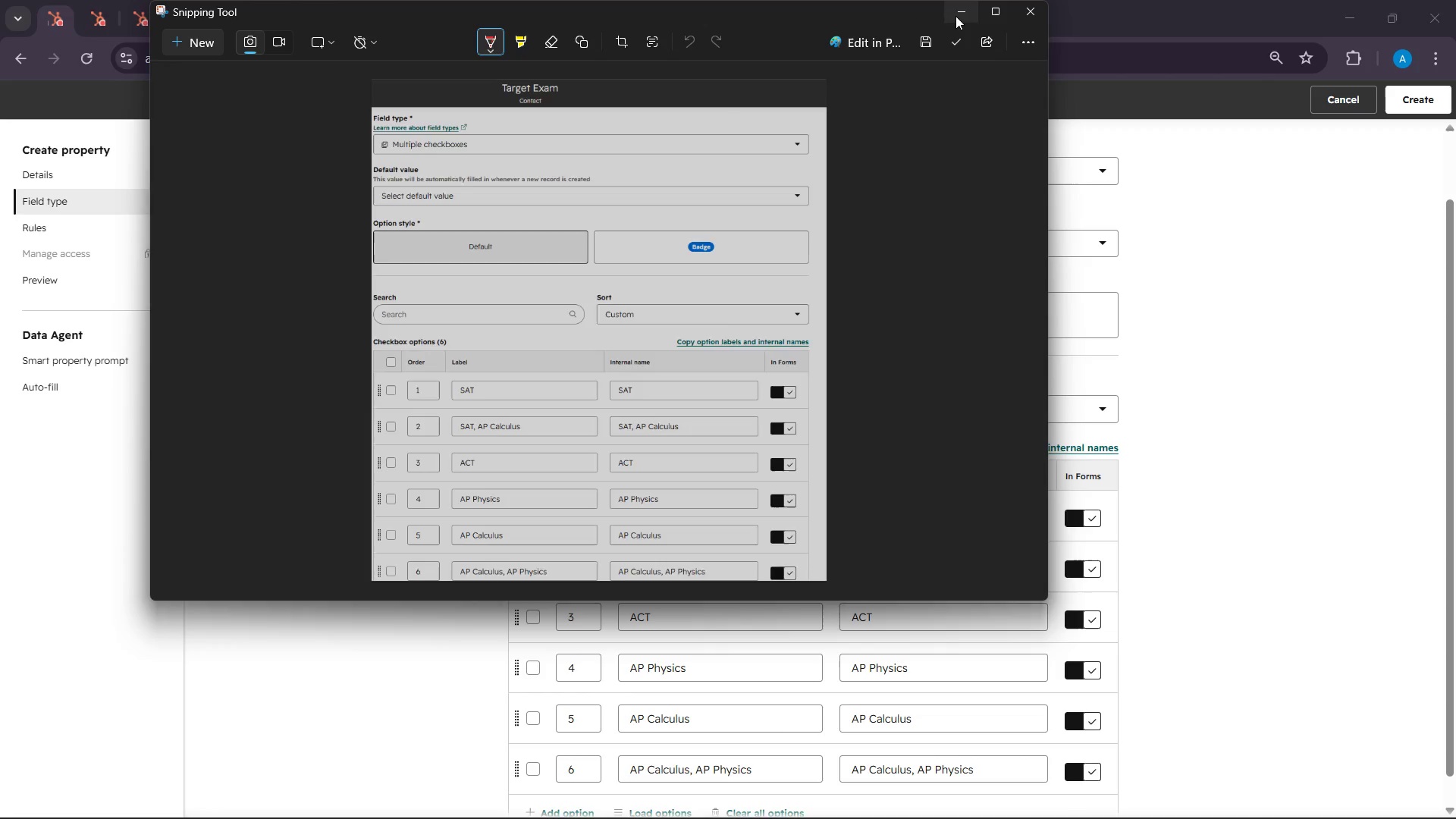 
left_click([956, 16])
 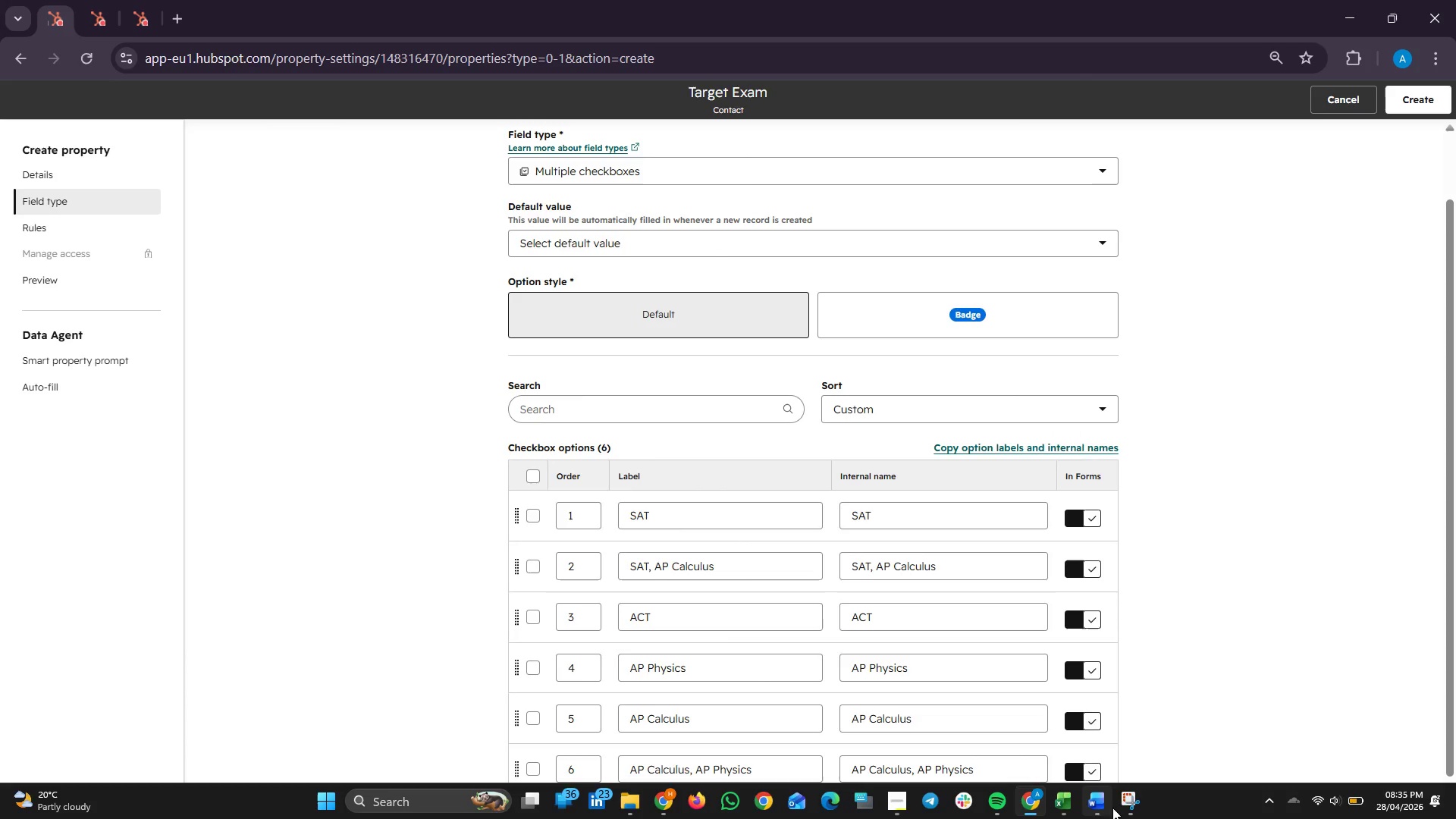 
left_click([1097, 808])
 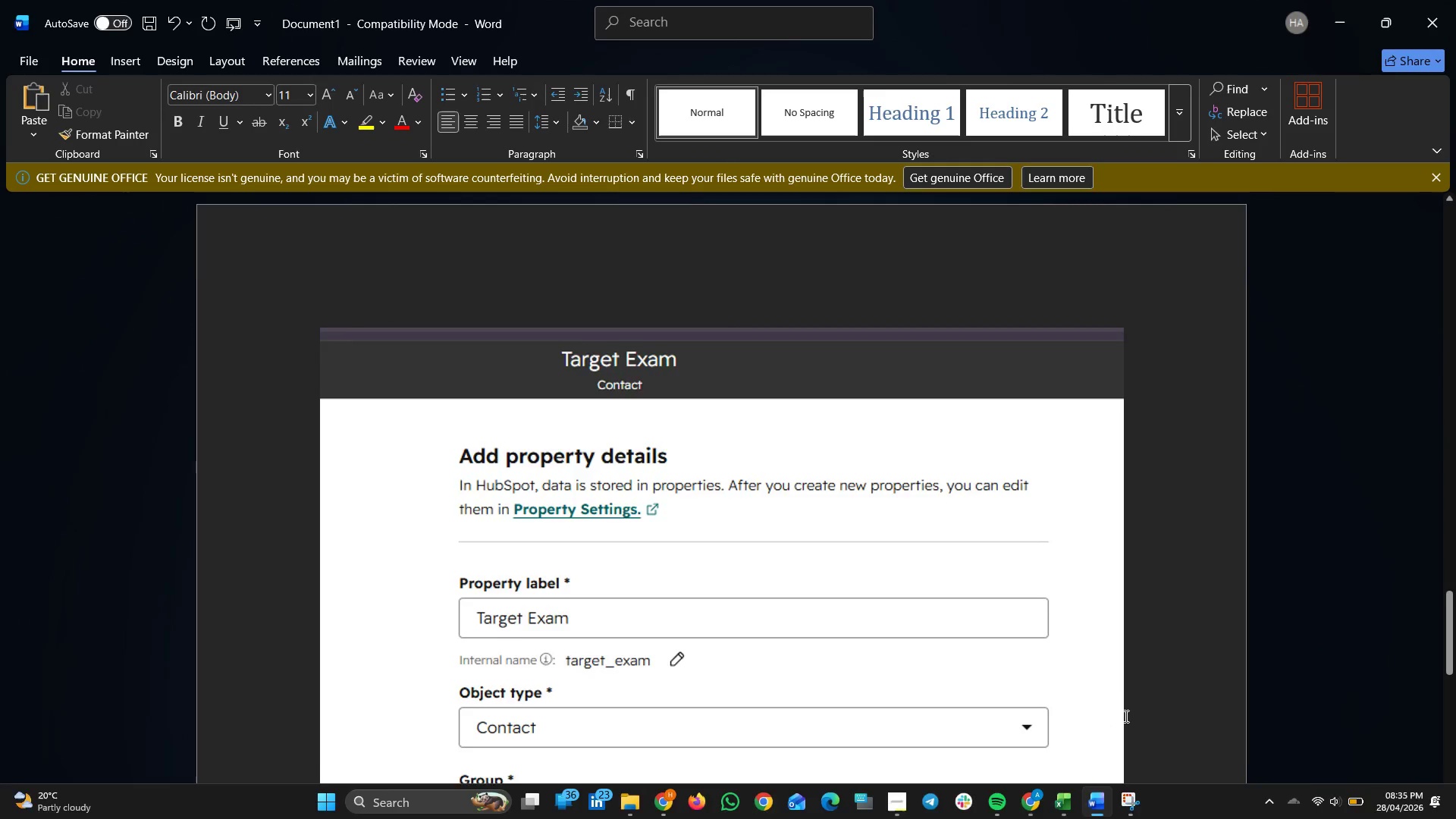 
scroll: coordinate [1137, 595], scroll_direction: down, amount: 16.0
 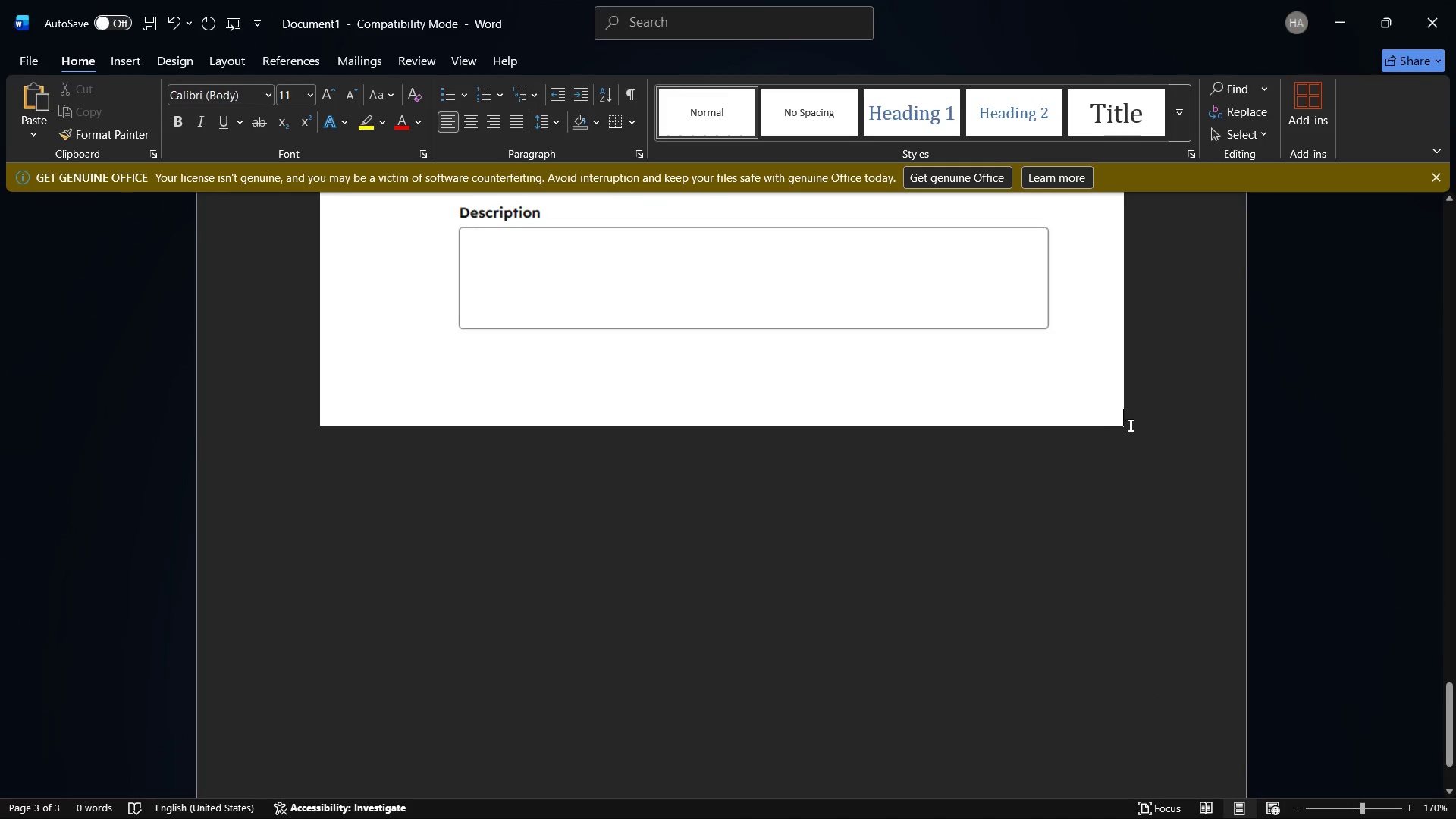 
left_click([1129, 425])
 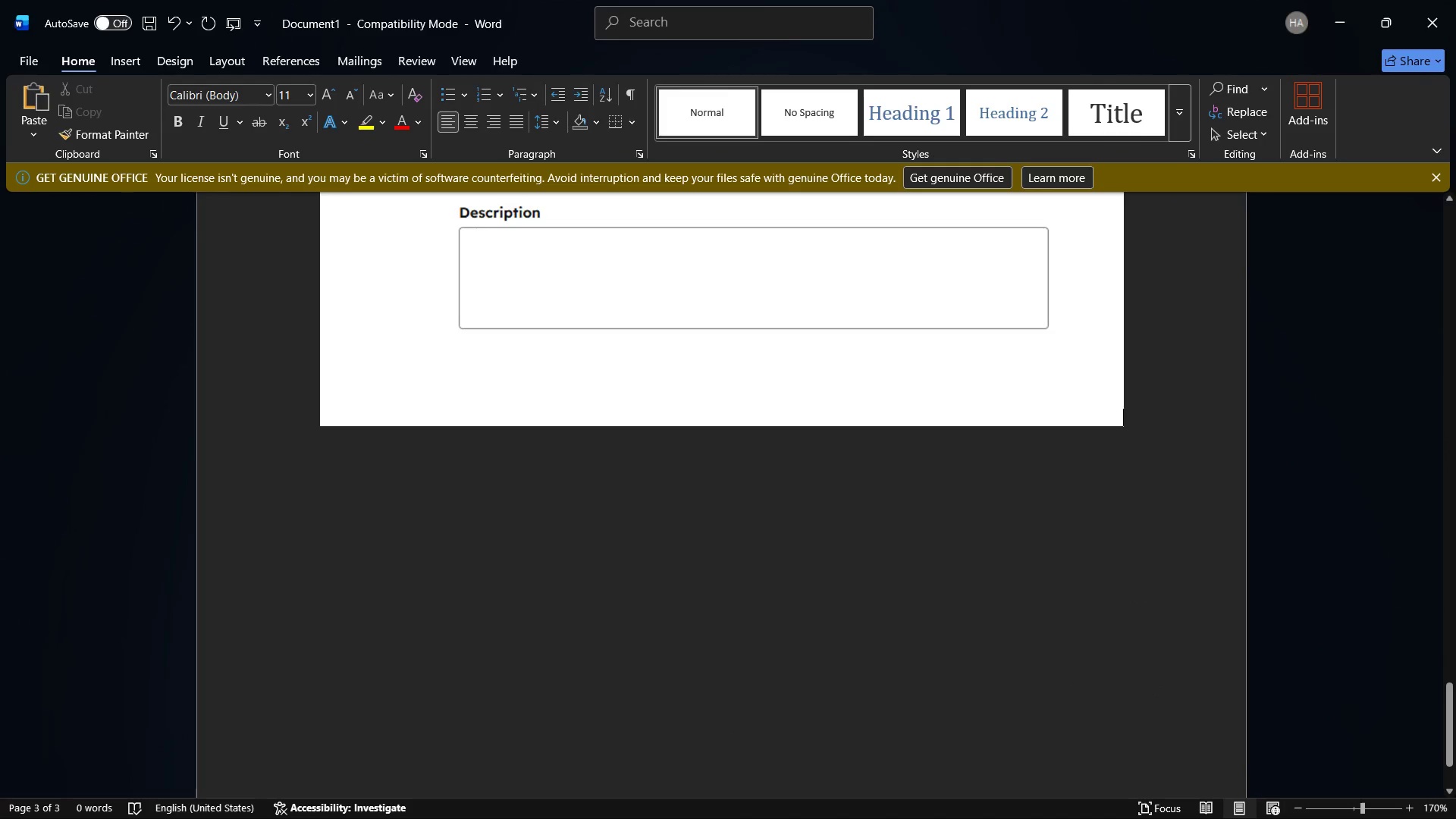 
key(Enter)
 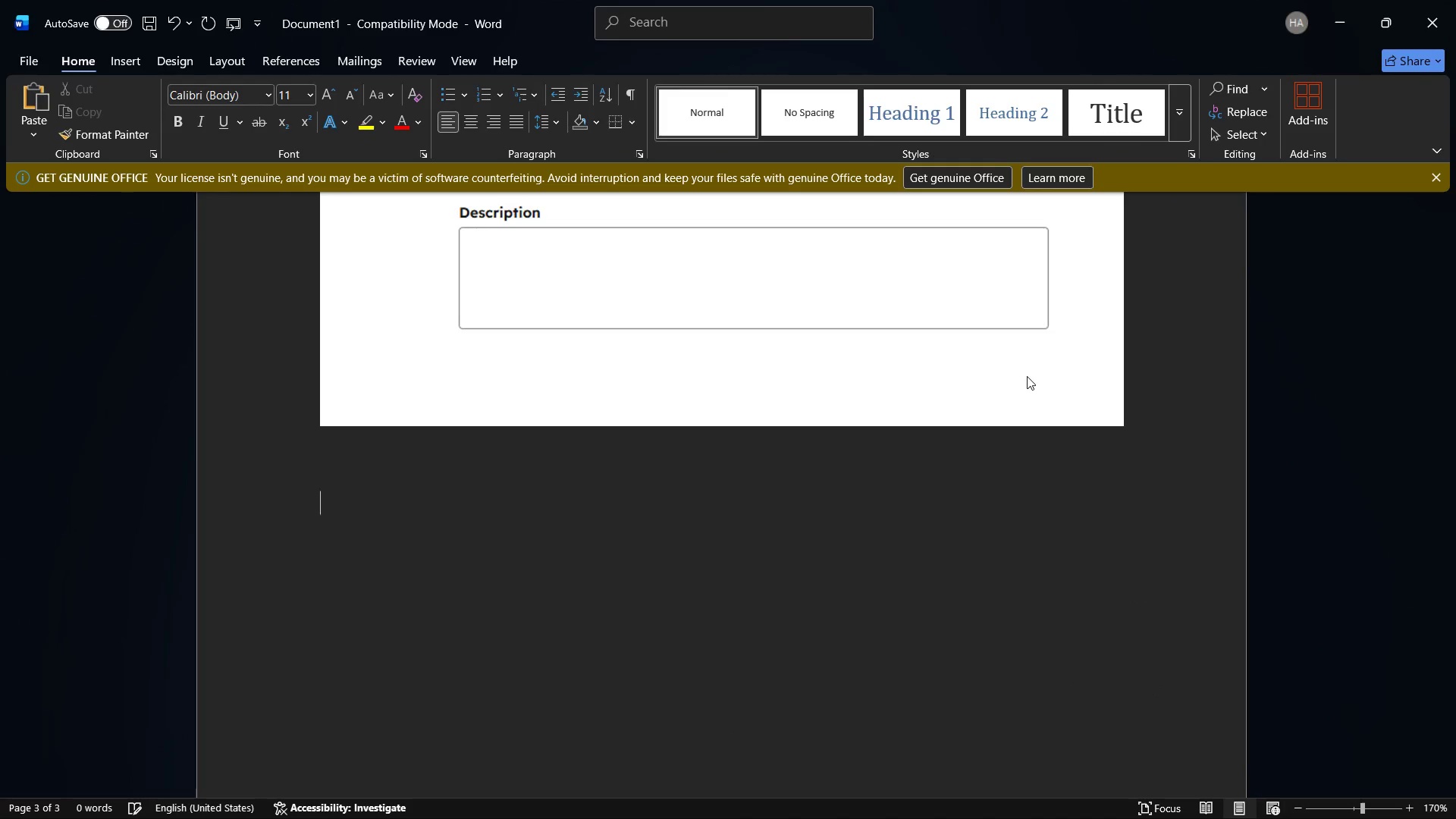 
key(Enter)
 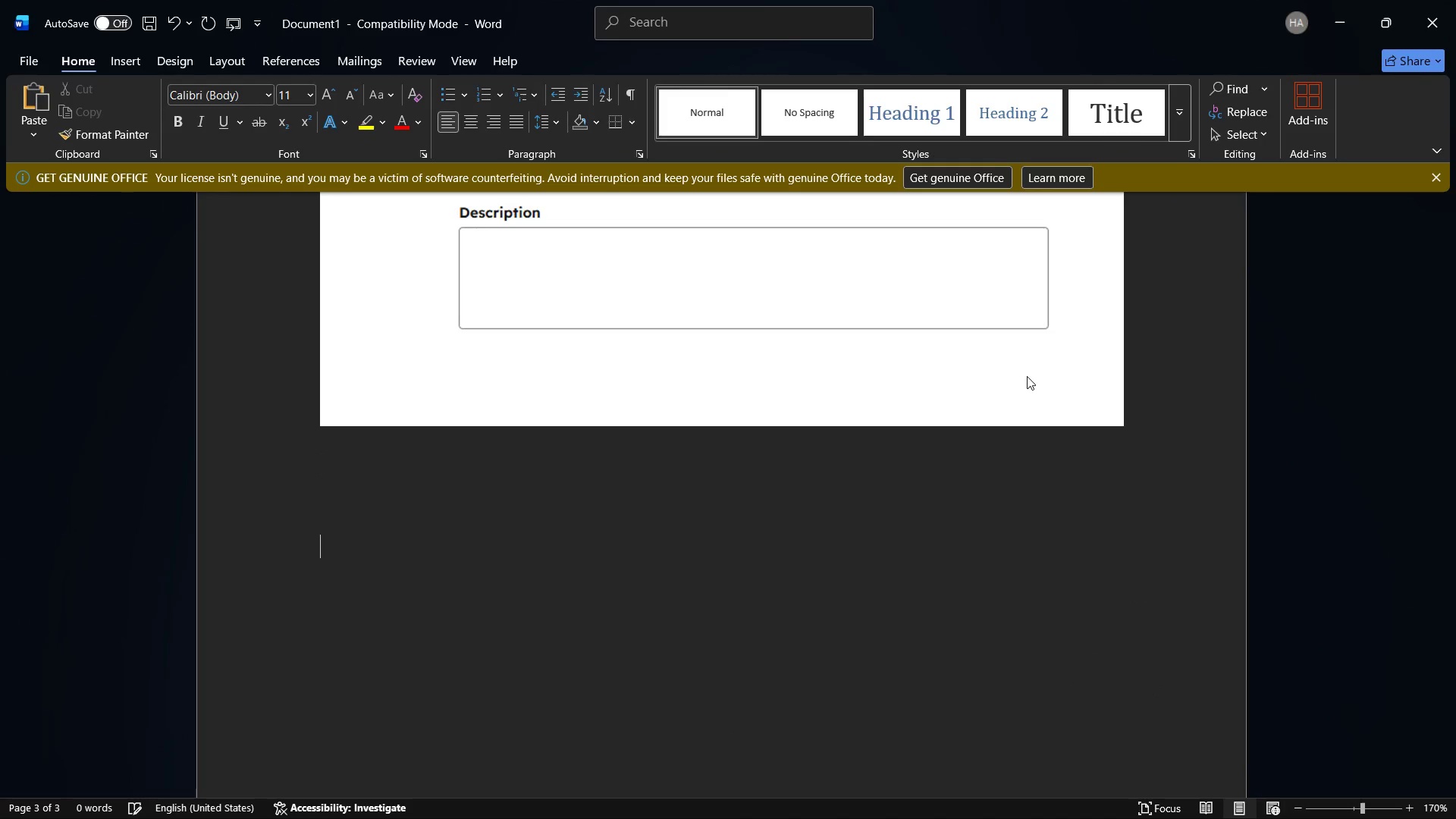 
key(Enter)
 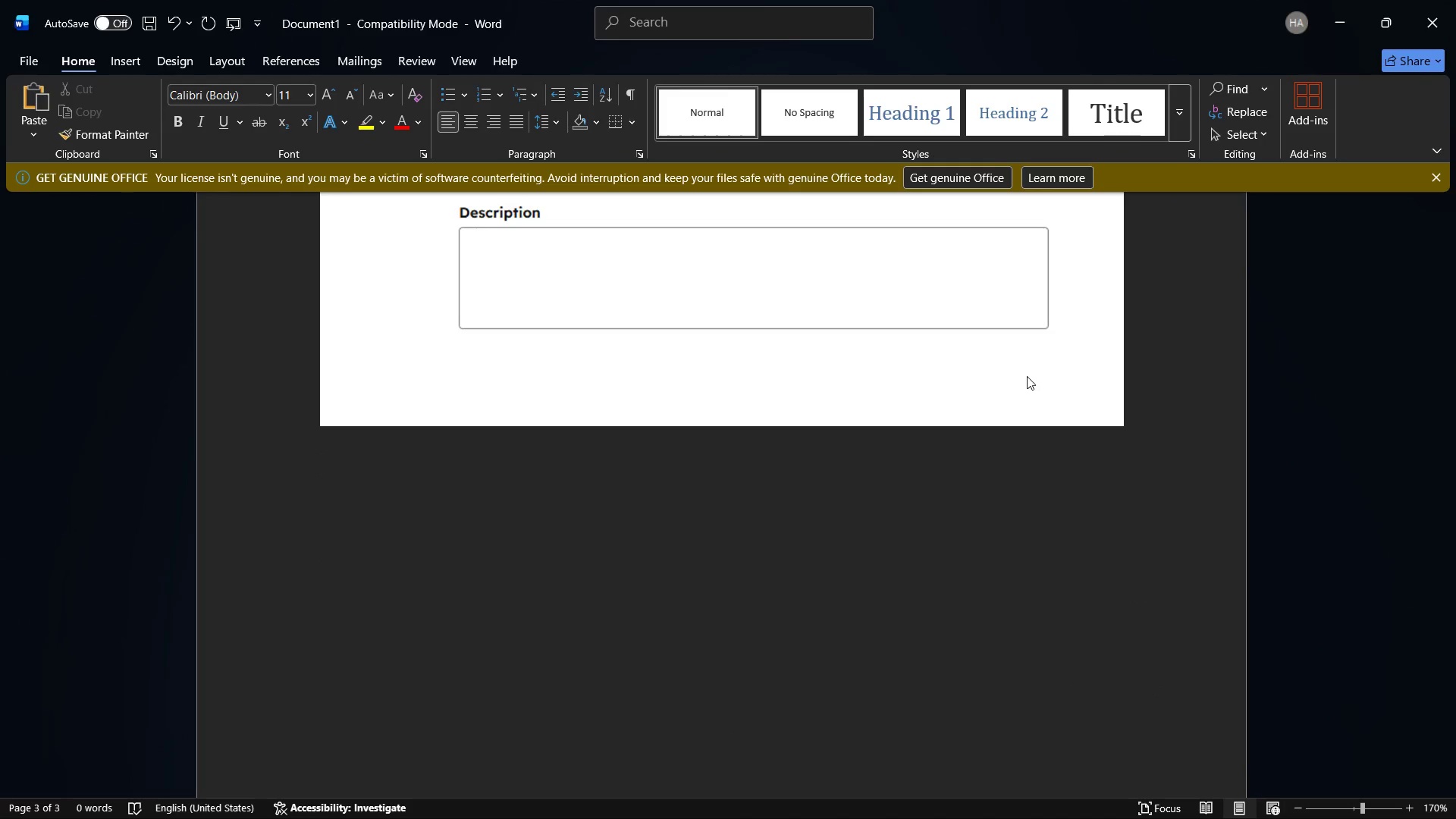 
key(Control+V)
 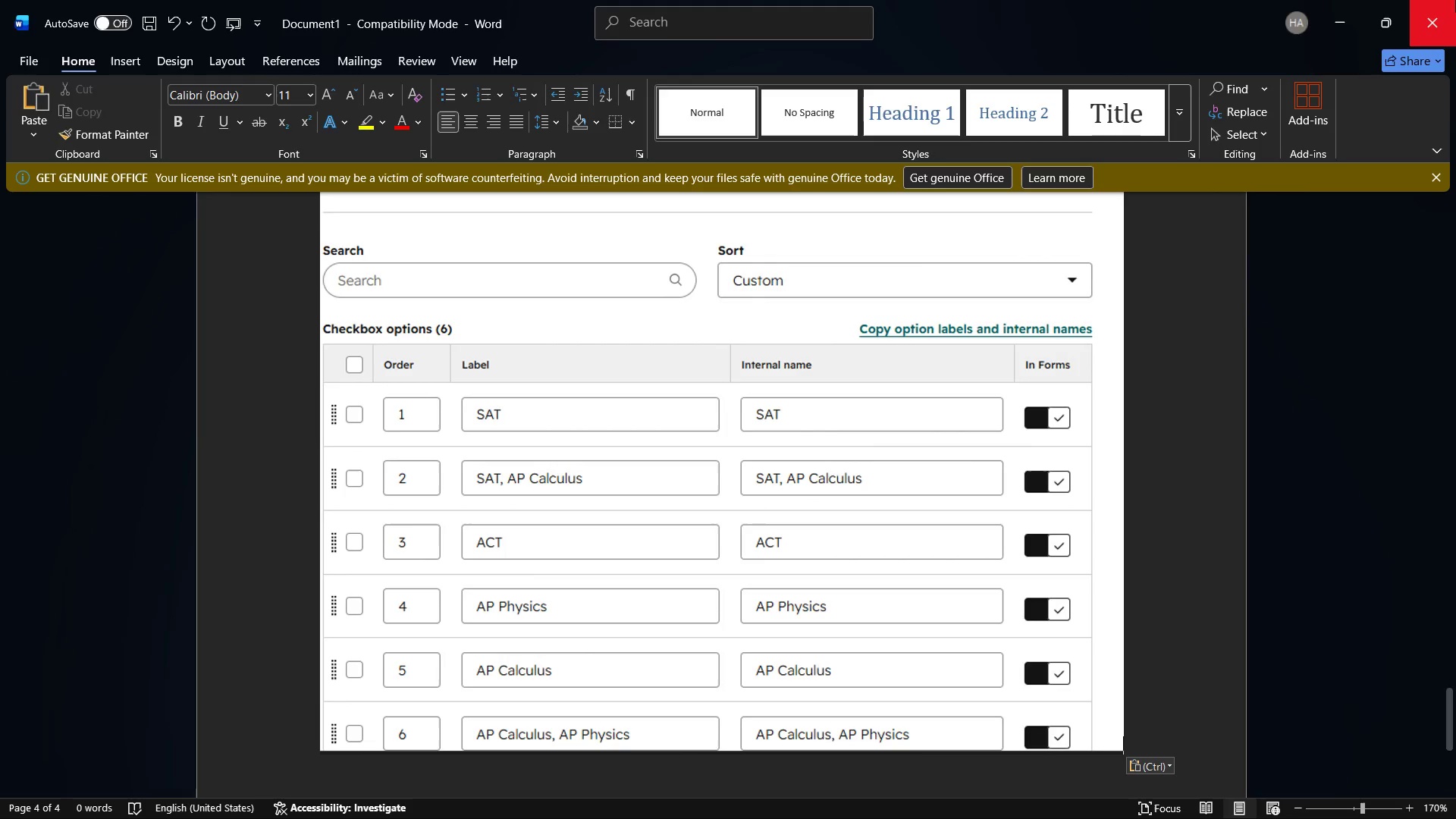 
scroll: coordinate [1331, 367], scroll_direction: up, amount: 9.0
 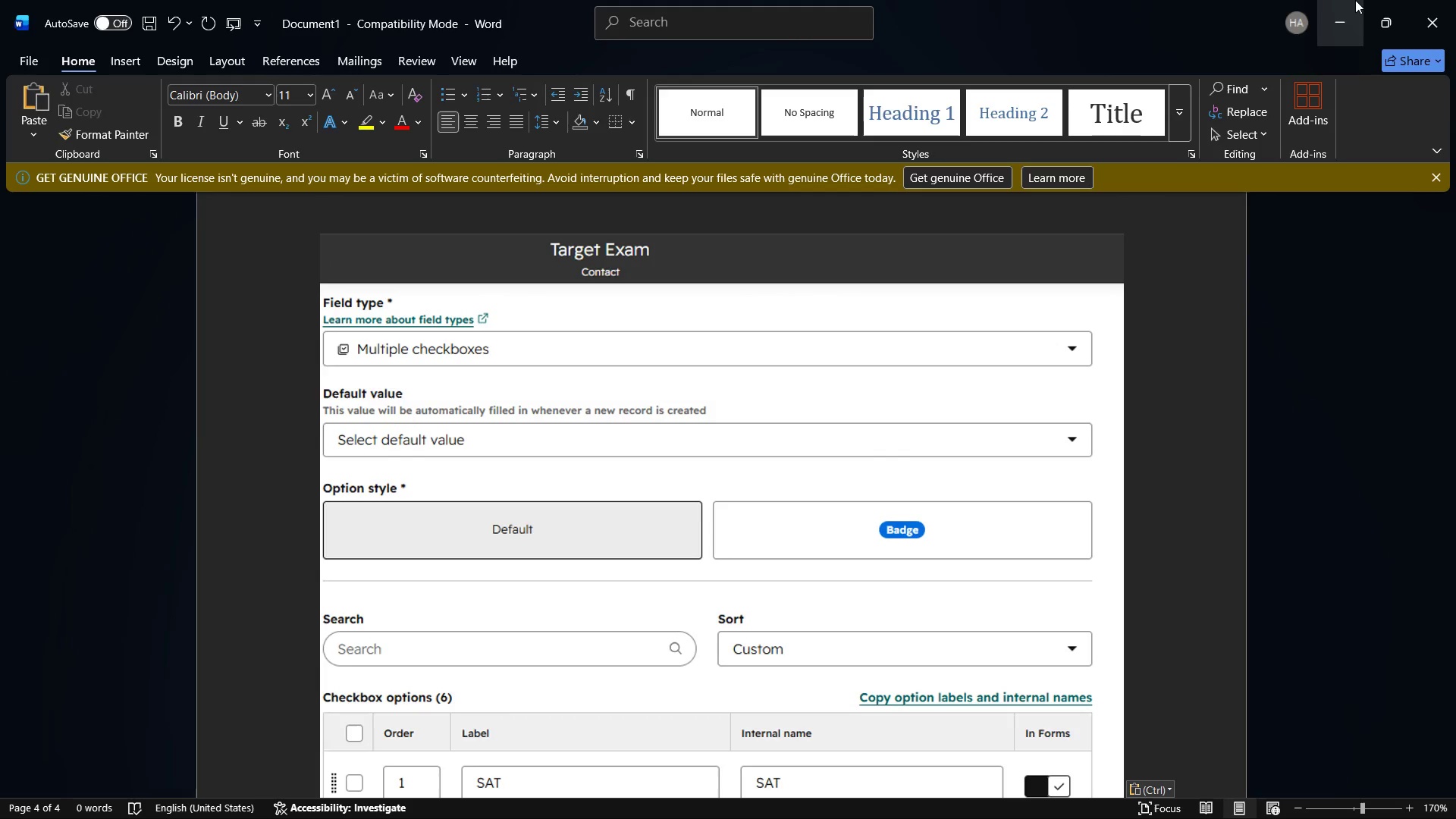 
left_click([1355, 0])
 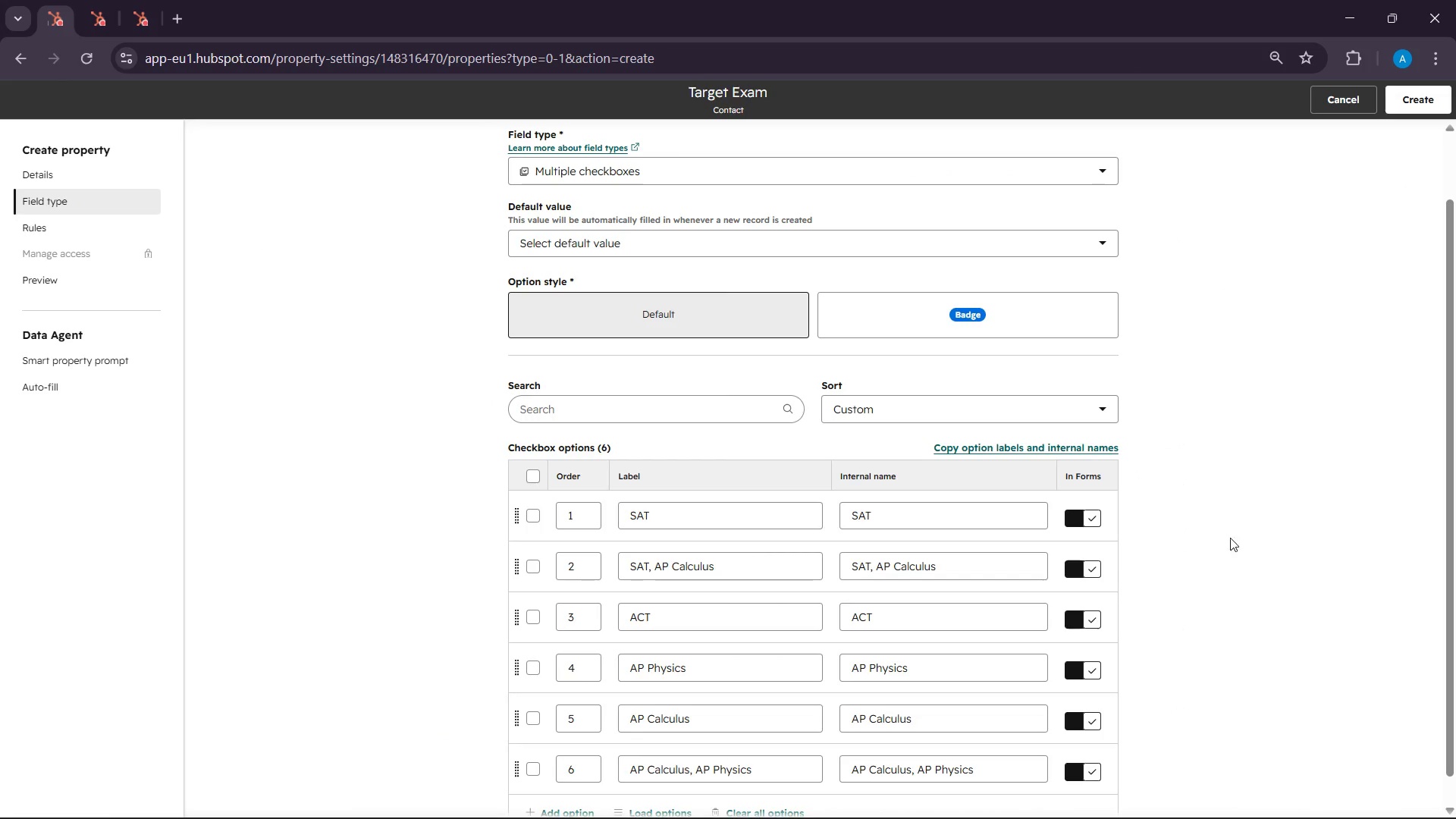 
scroll: coordinate [1238, 535], scroll_direction: up, amount: 3.0
 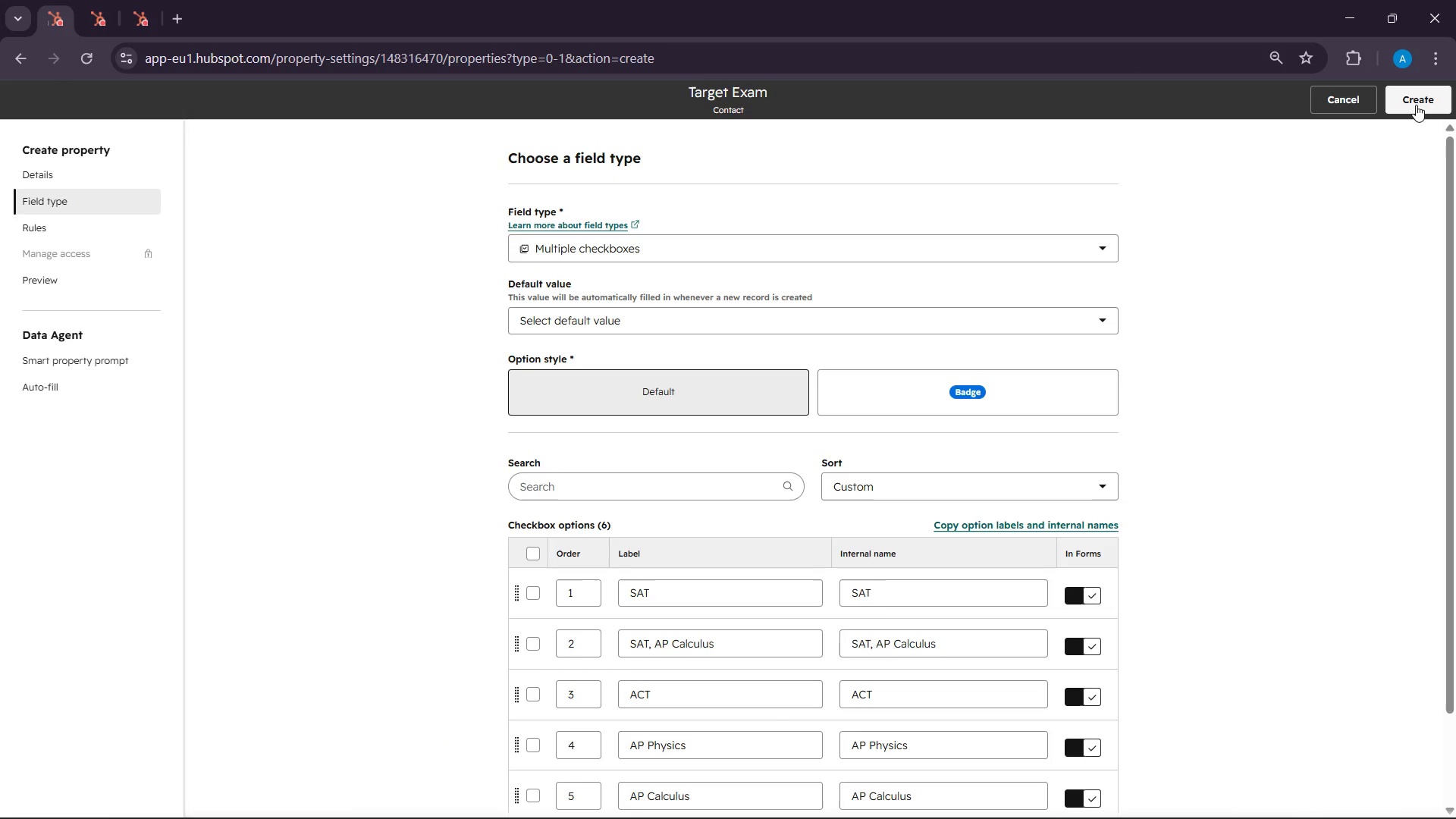 
left_click([1416, 105])
 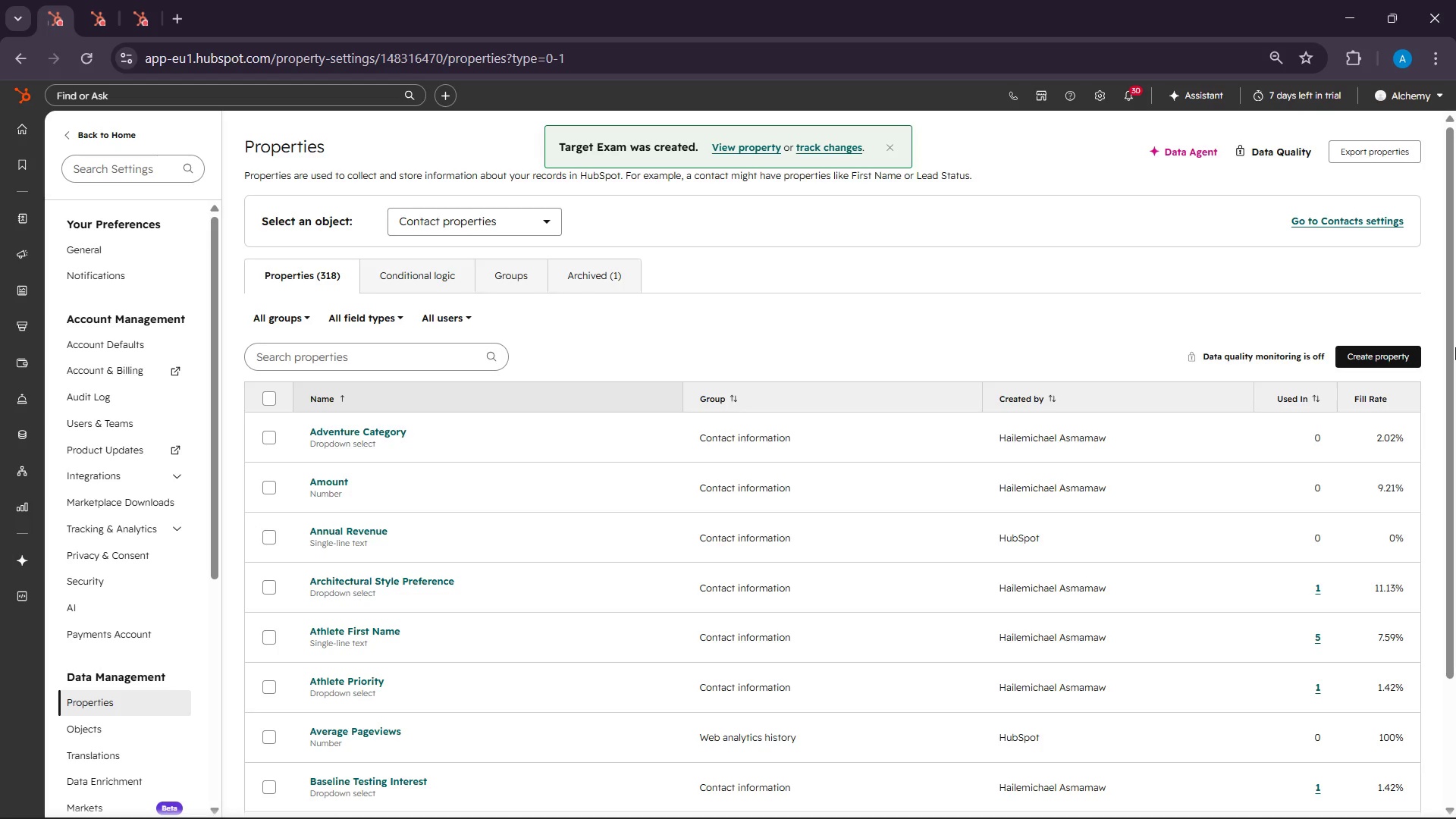 
wait(10.42)
 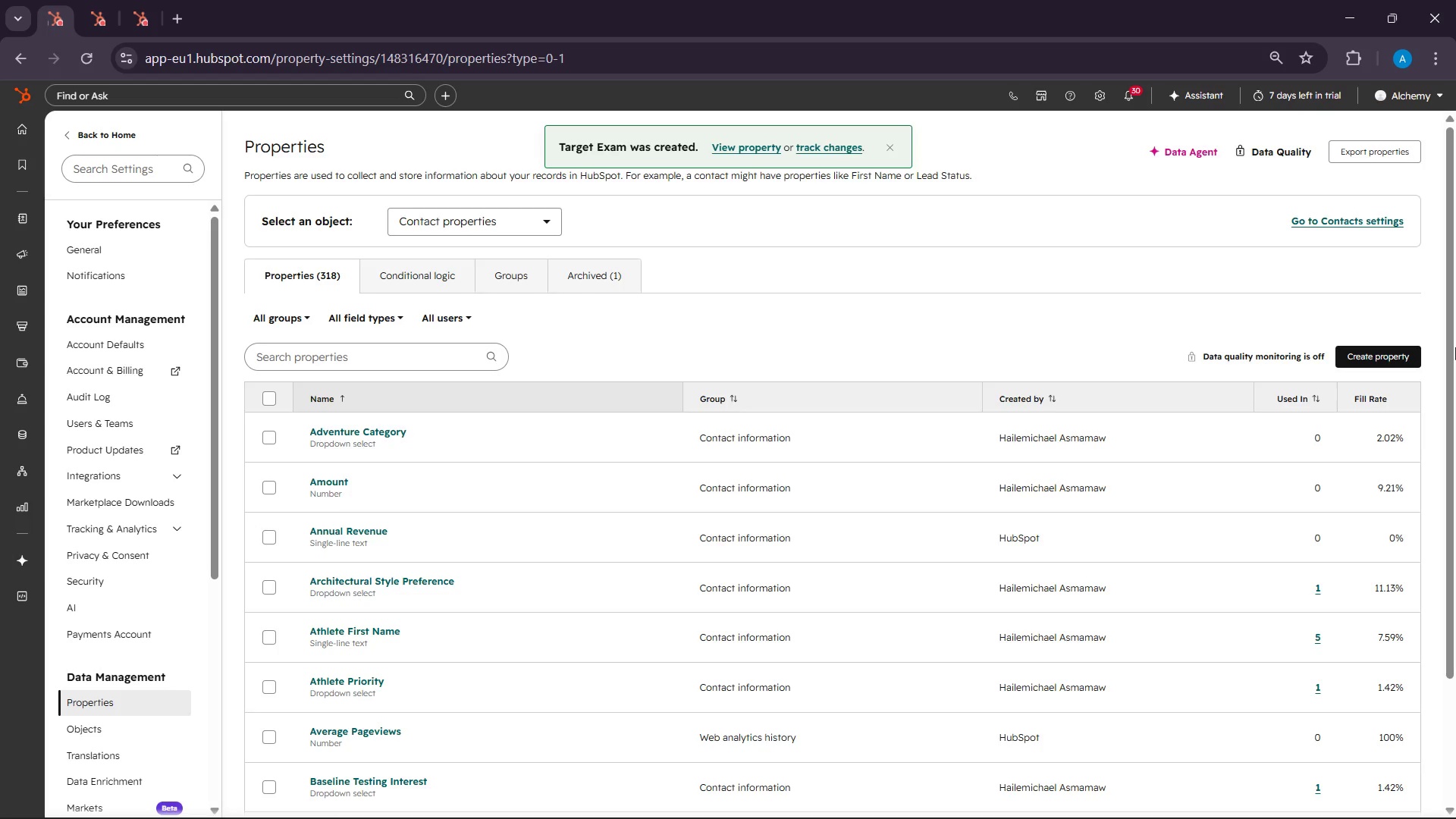 
type(exam)
key(Backspace)
key(Backspace)
key(Backspace)
key(Backspace)
type(target exam)
 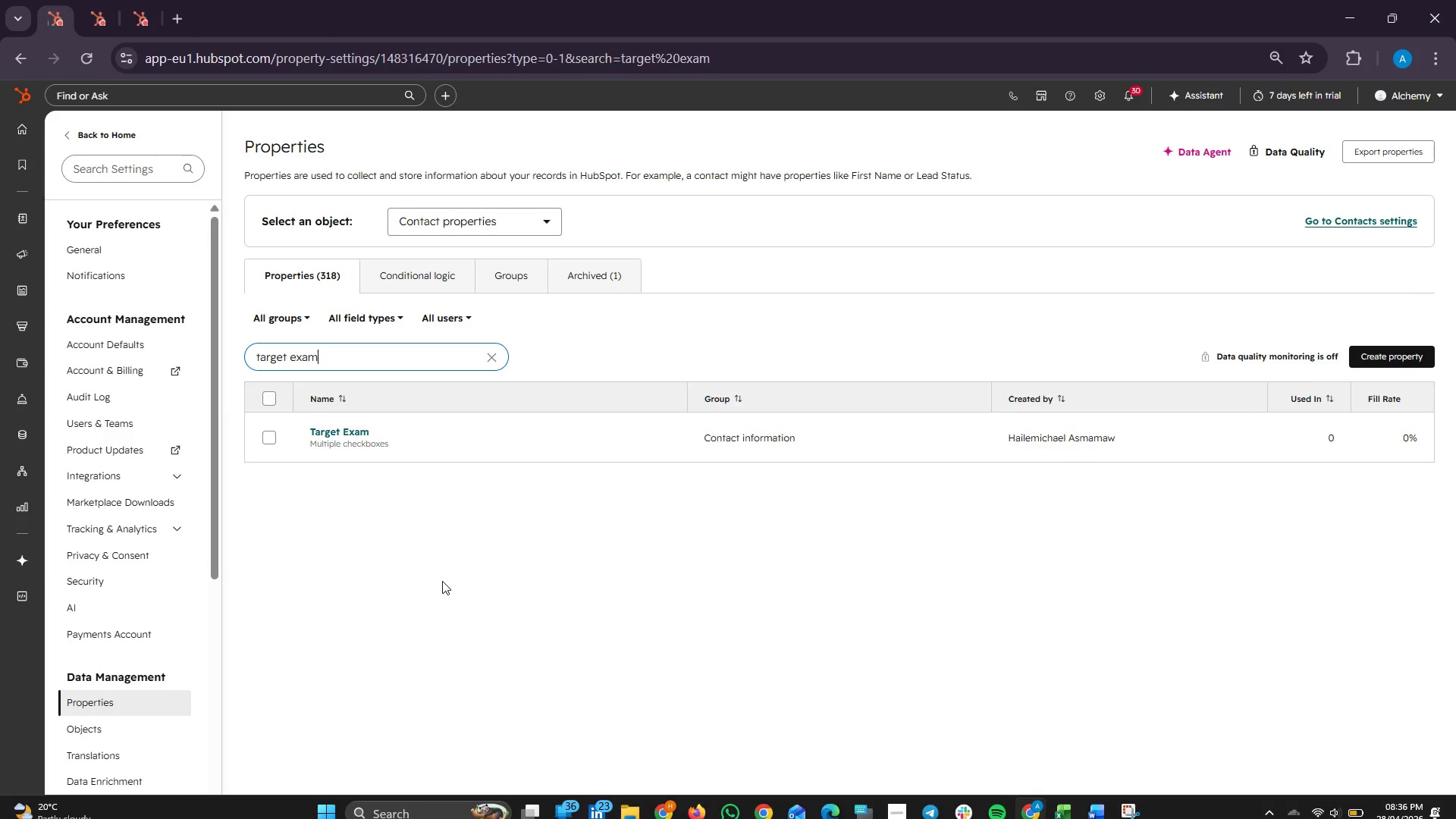 
left_click([268, 435])
 